 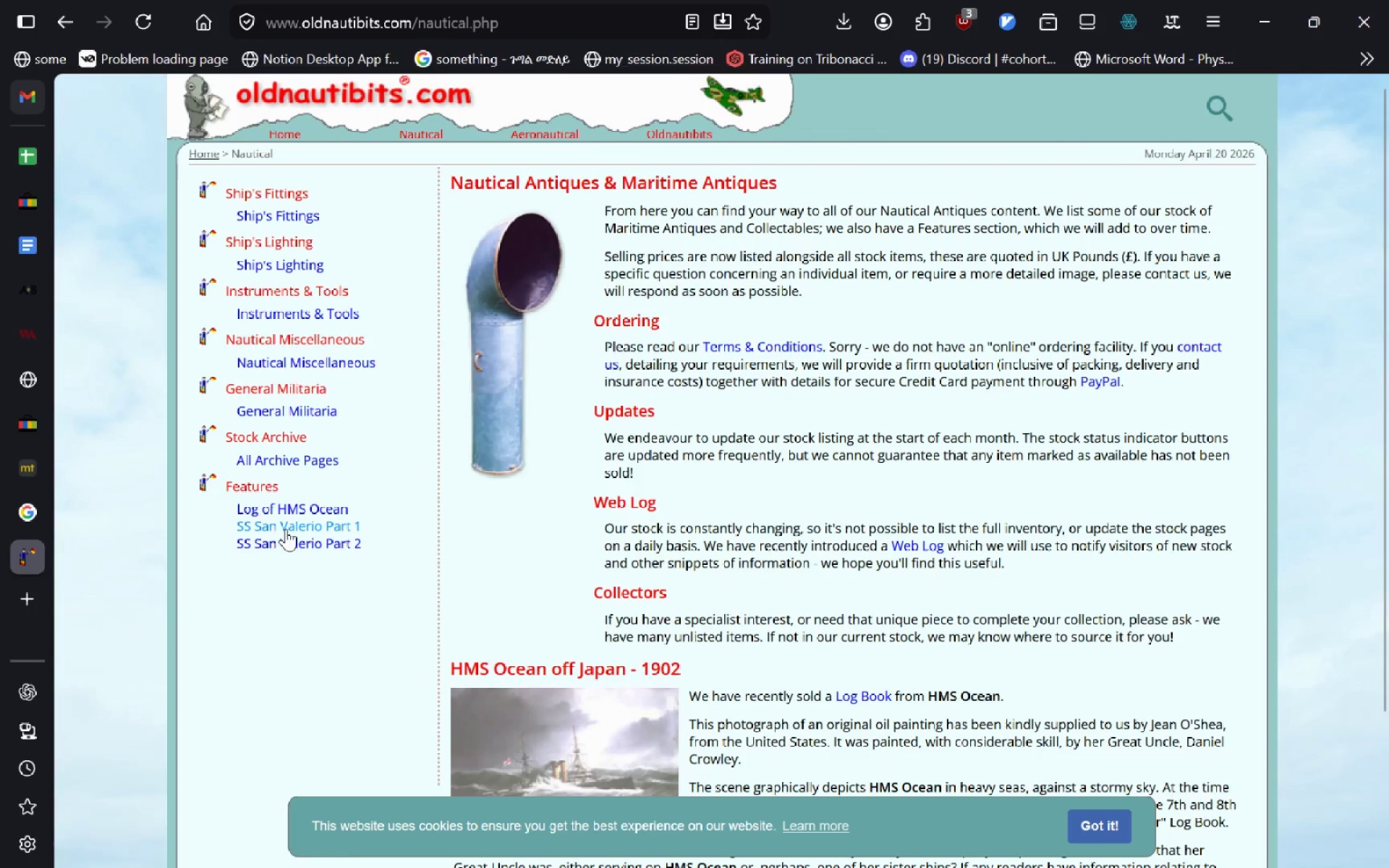 
key(Control+T)
 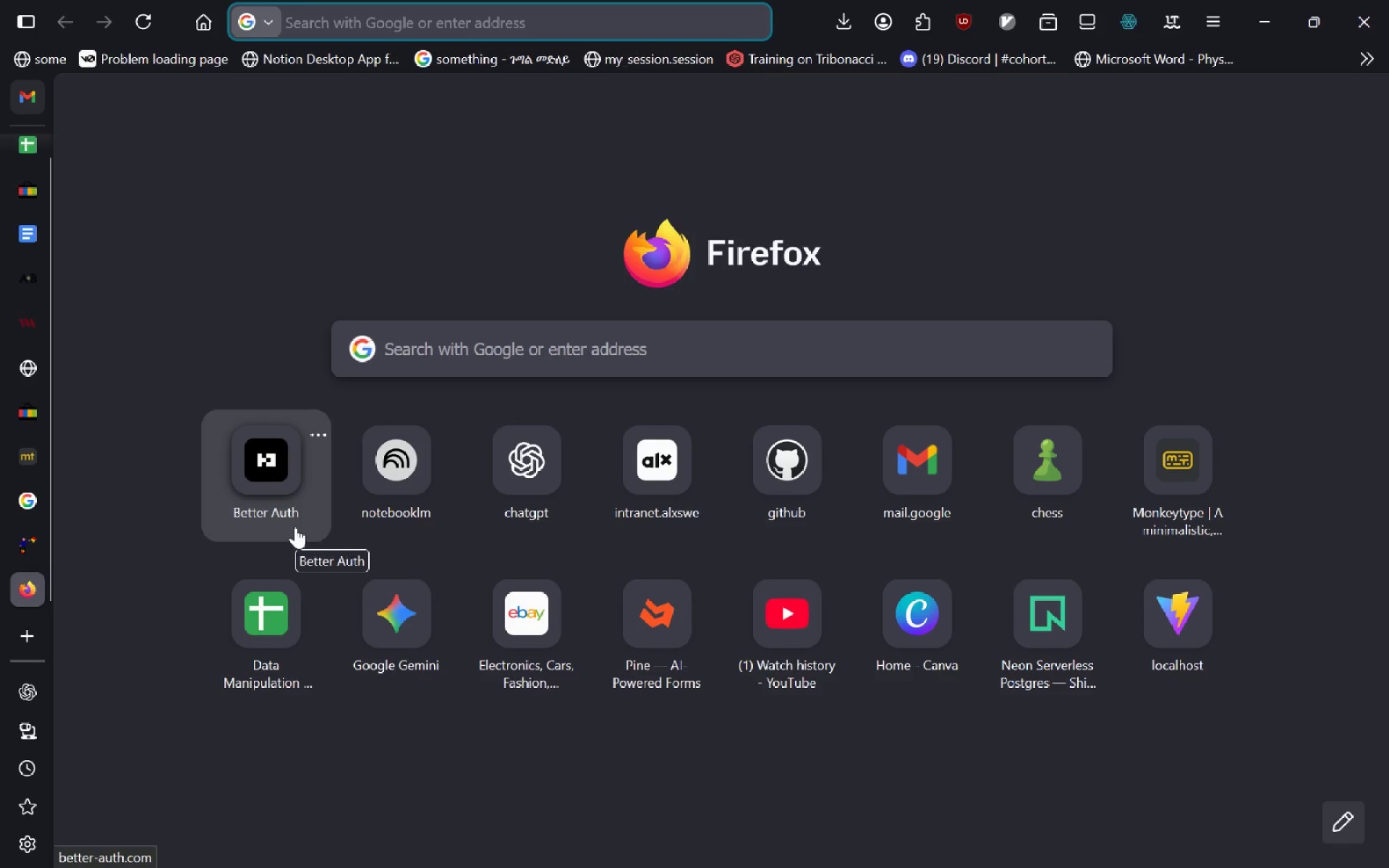 
type(mo)
key(Backspace)
key(Backspace)
key(Backspace)
type(n)
key(Backspace)
key(Backspace)
type(mriti)
 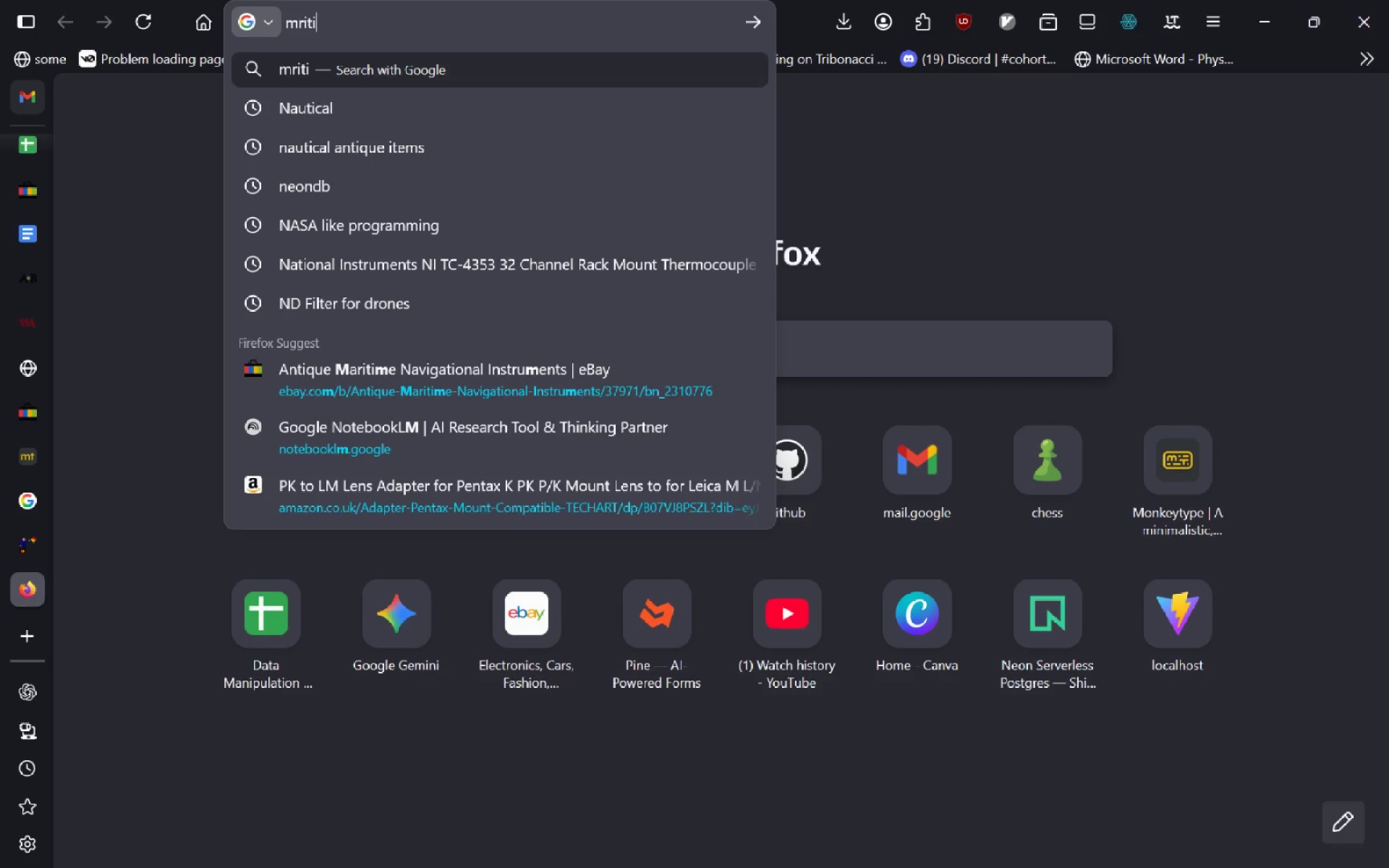 
key(Control+ControlLeft)
 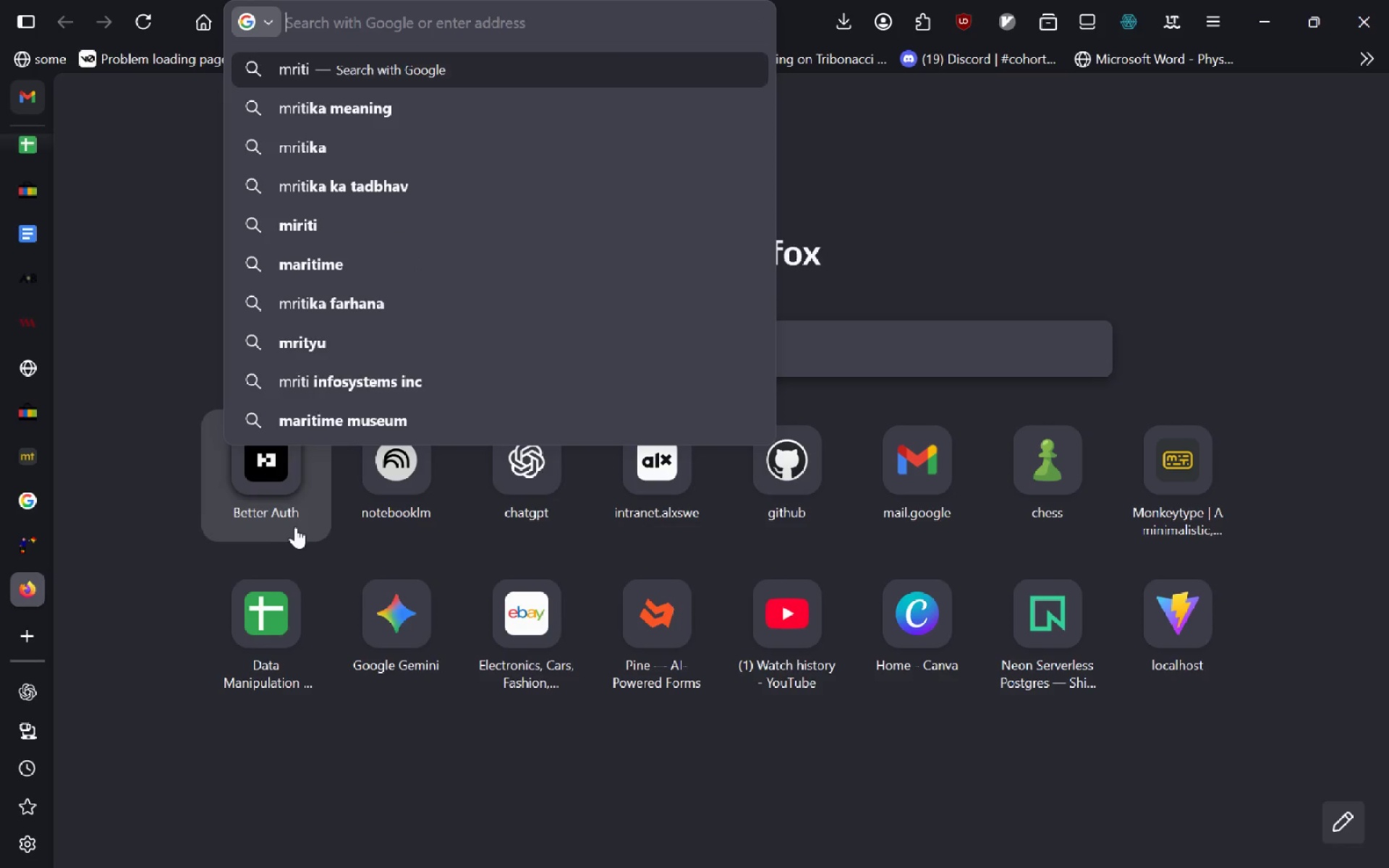 
key(Control+Backspace)
 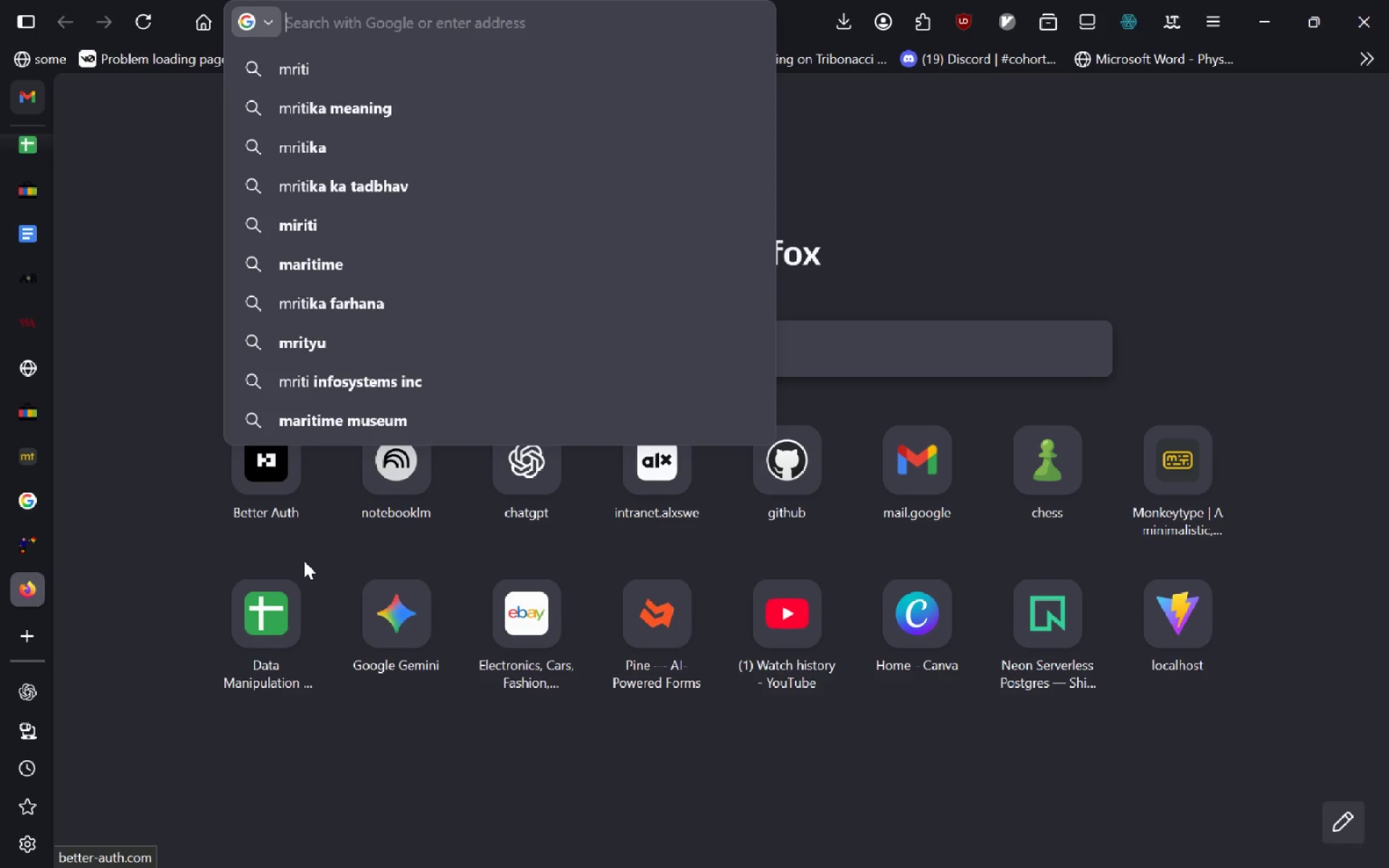 
type(maritime telegraph items)
 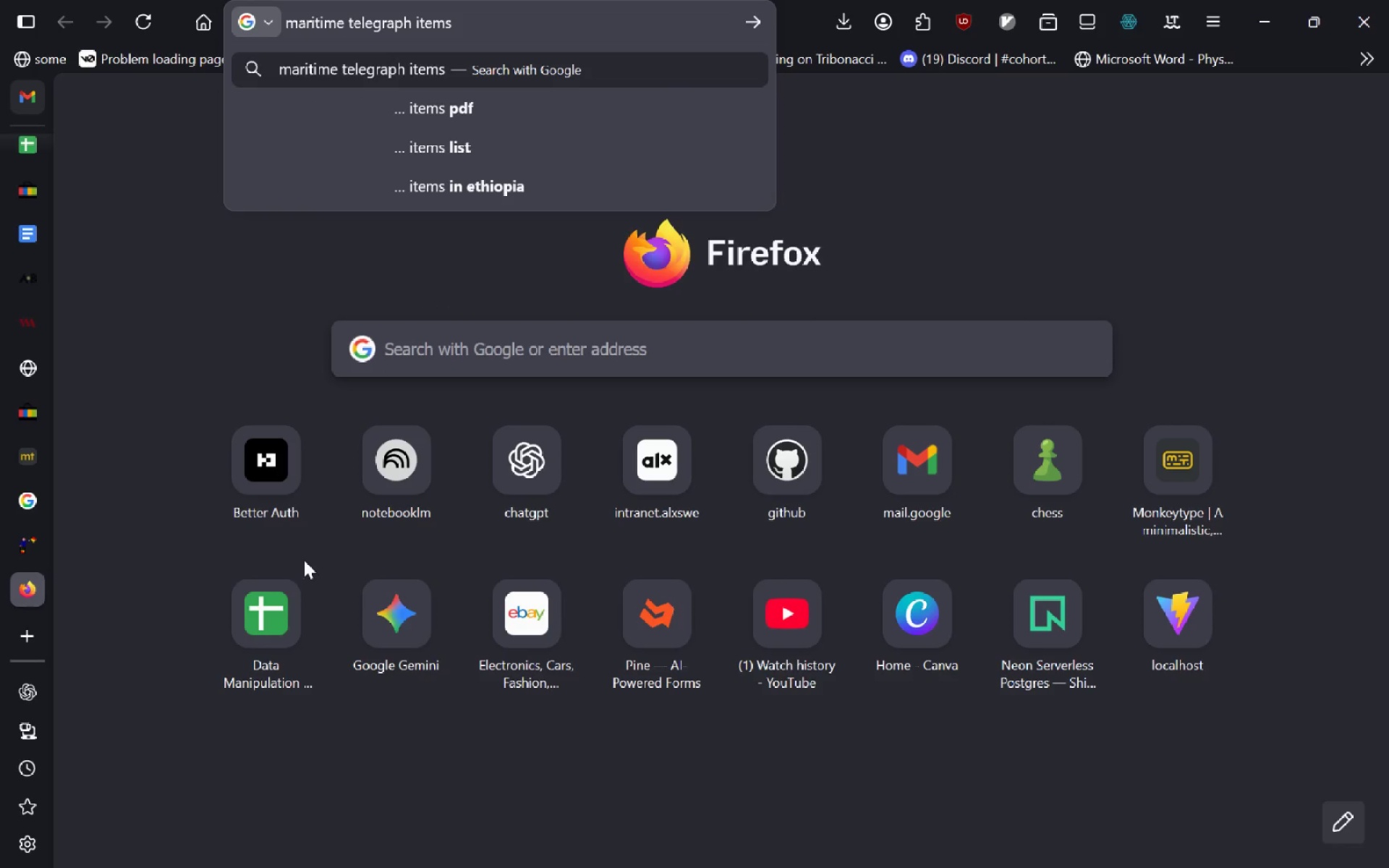 
key(Control+ArrowLeft)
 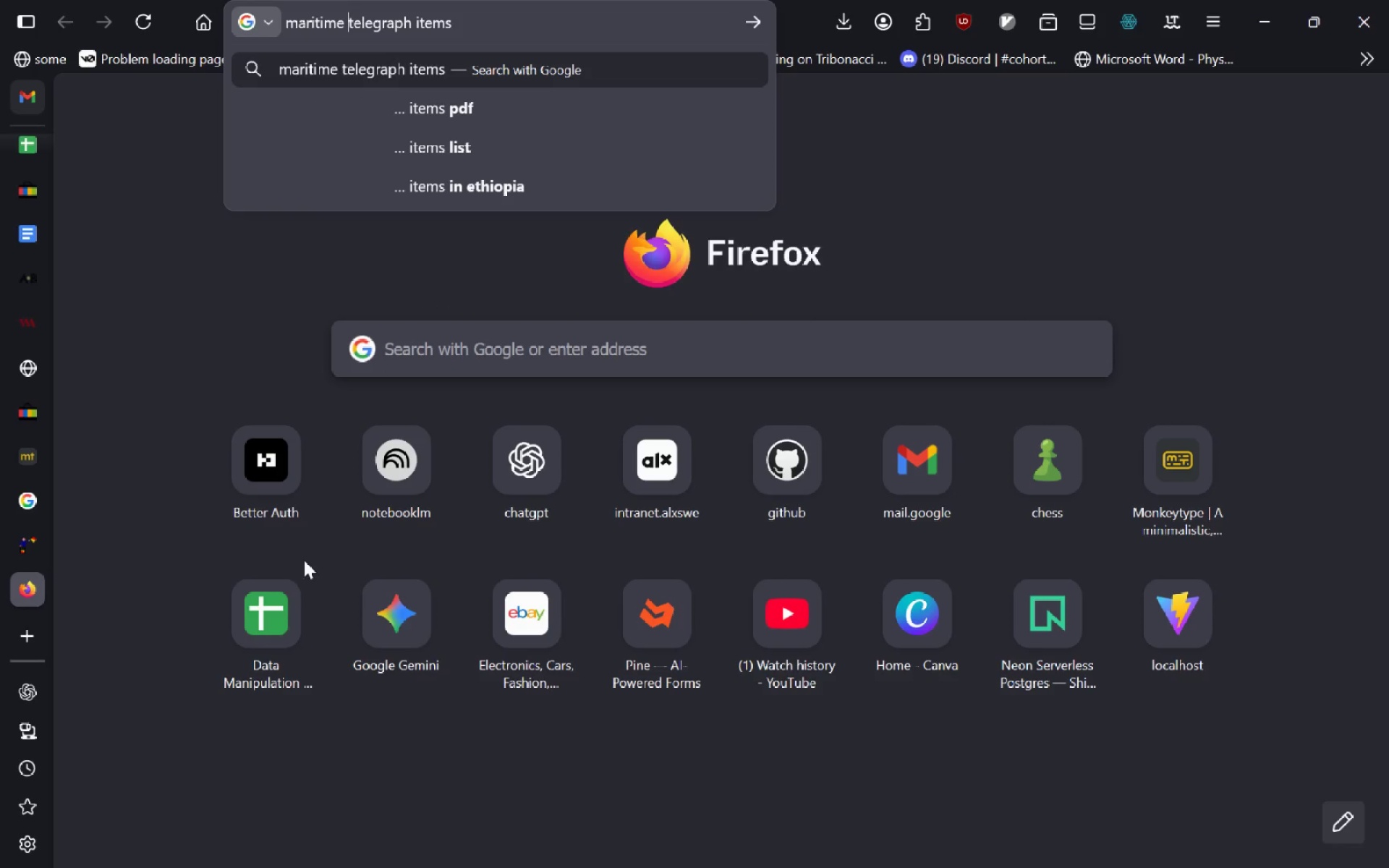 
key(Control+ArrowLeft)
 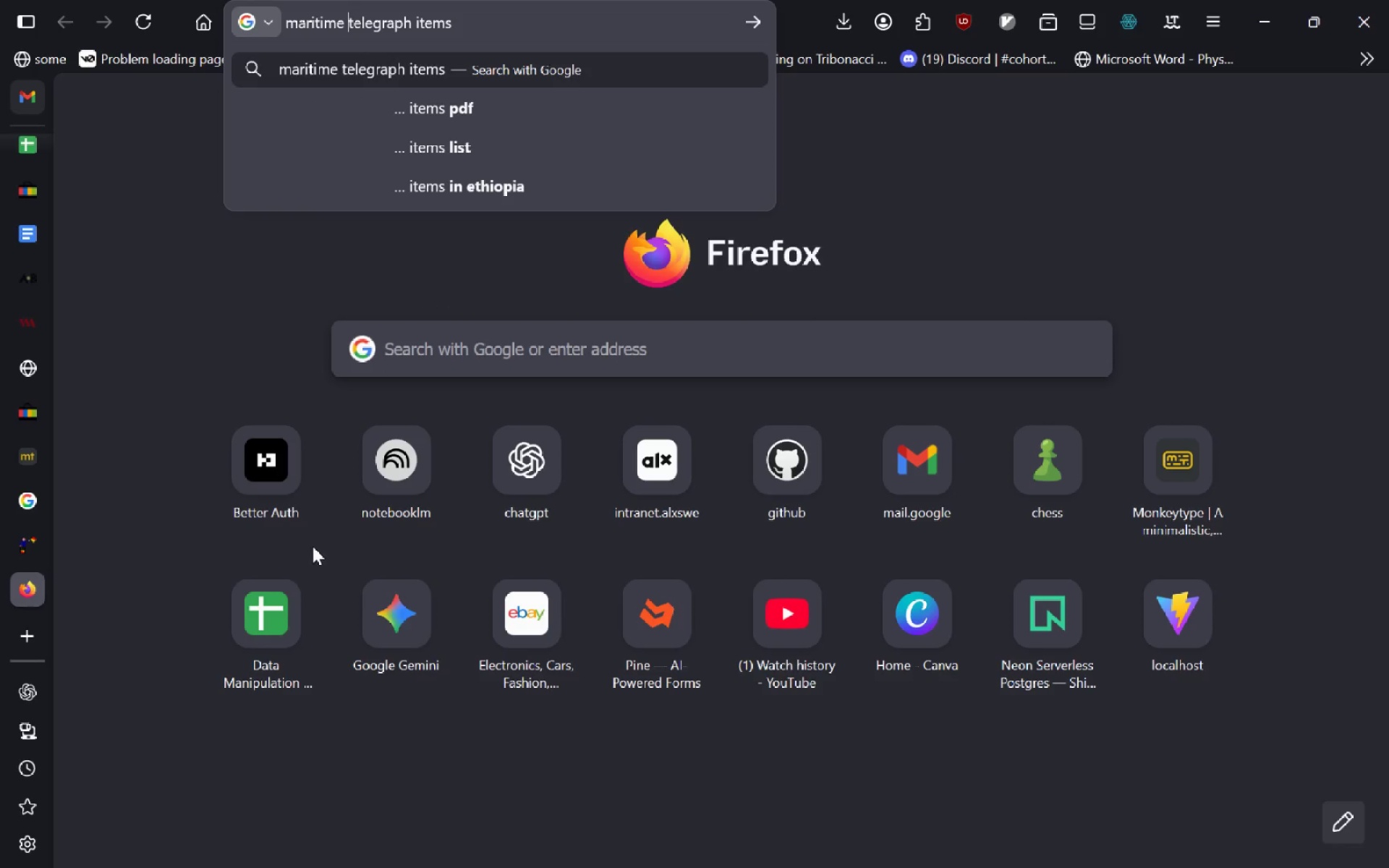 
type(antique )
 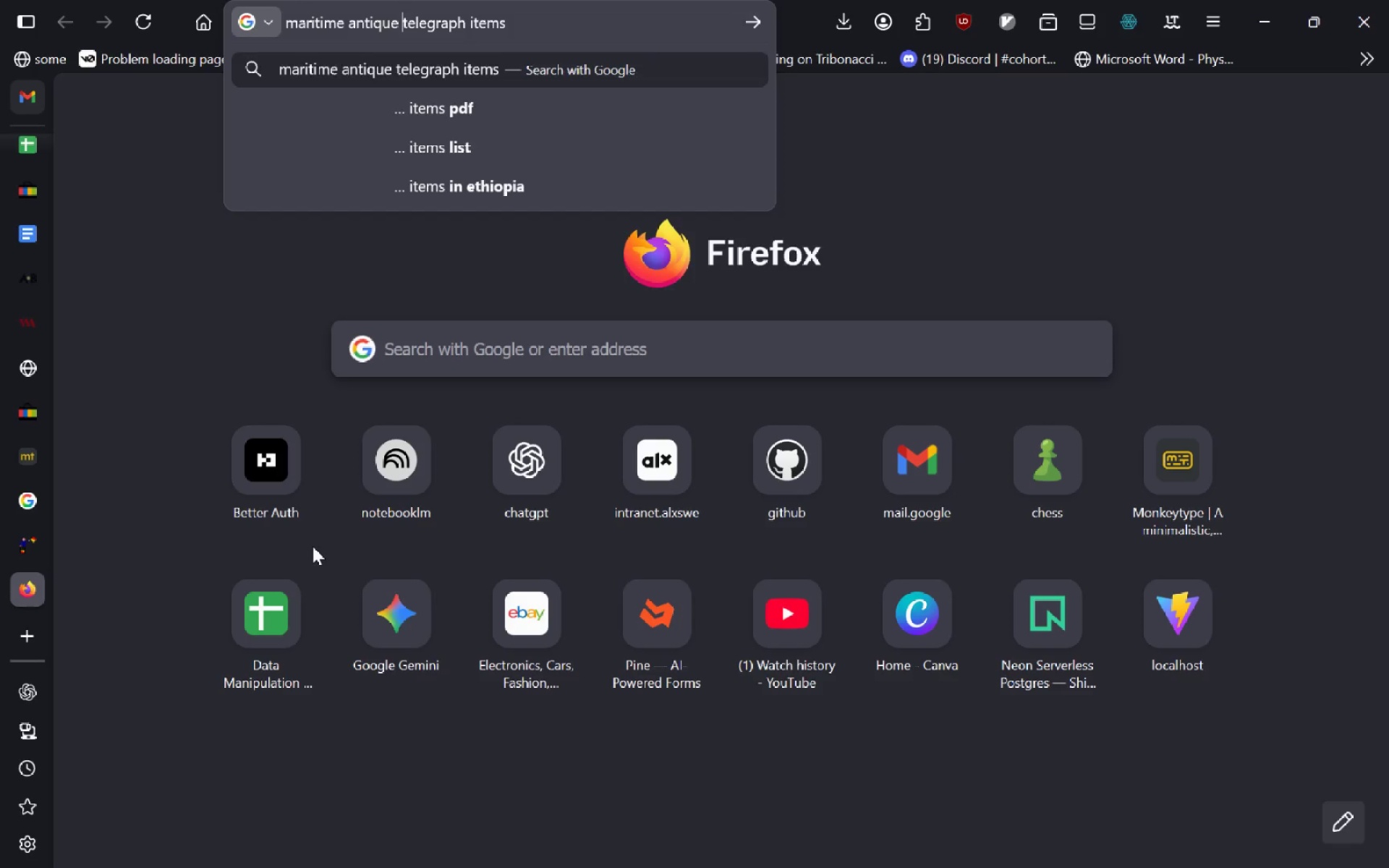 
key(Enter)
 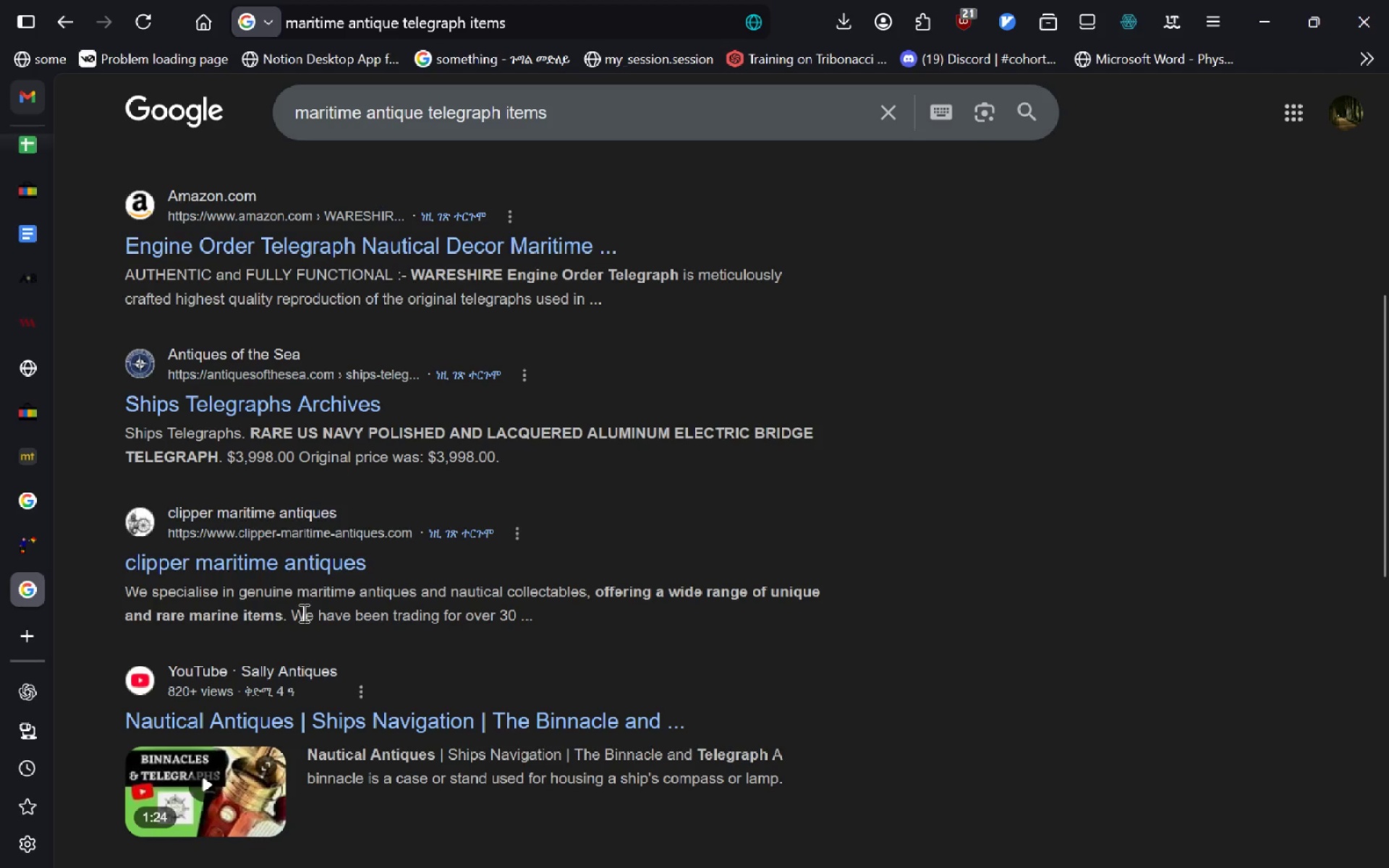 
wait(16.39)
 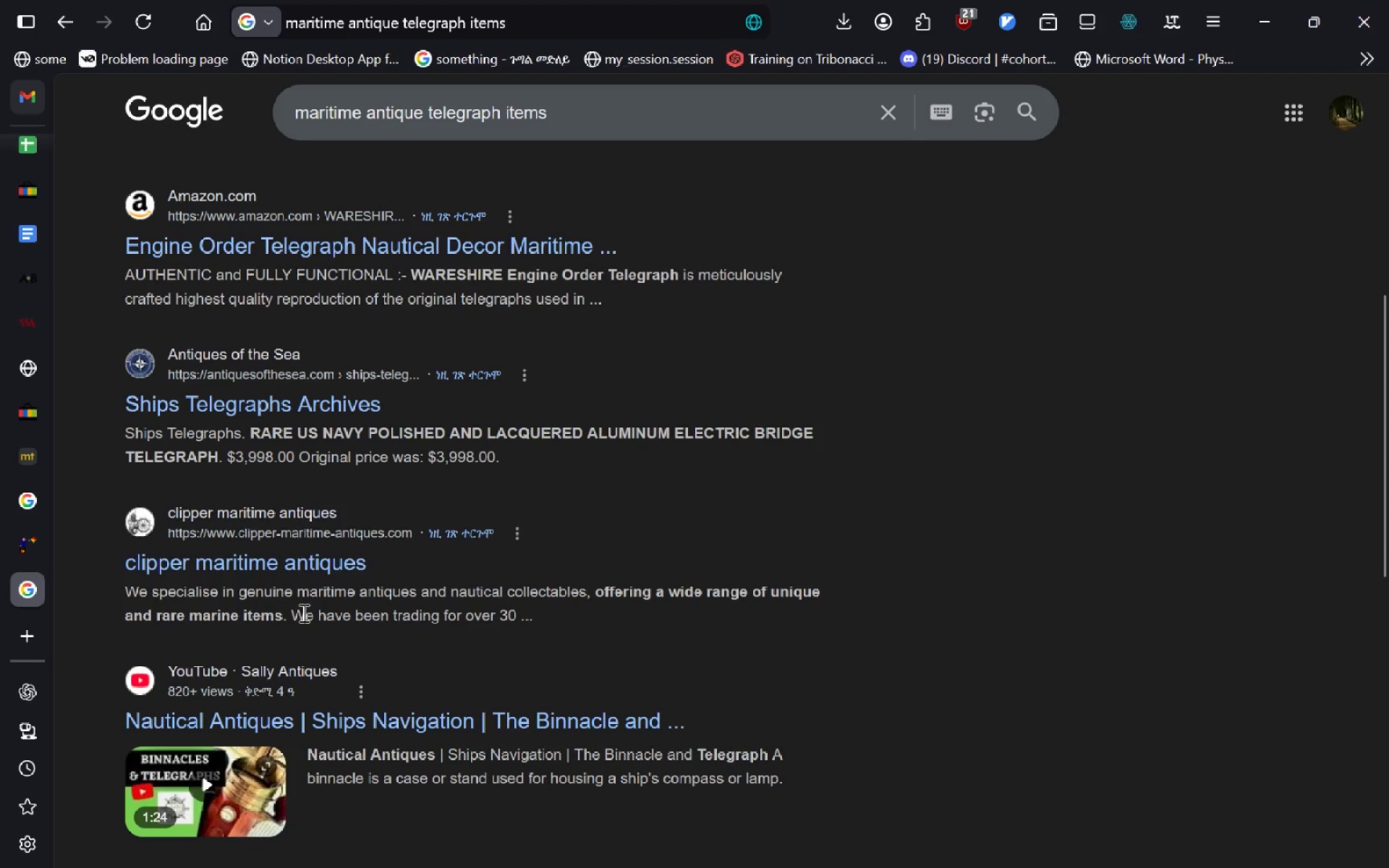 
left_click([302, 613])
 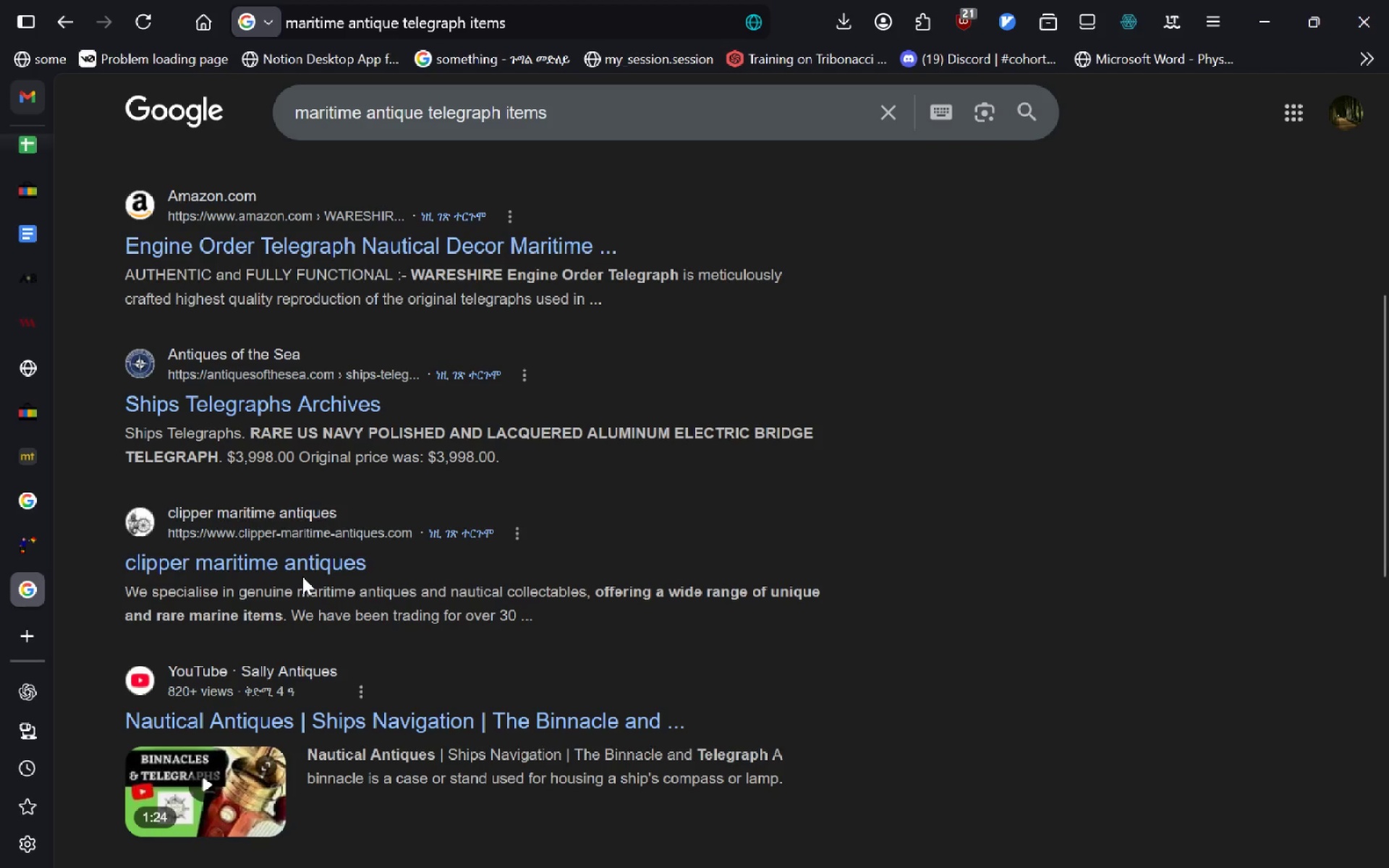 
left_click([302, 576])
 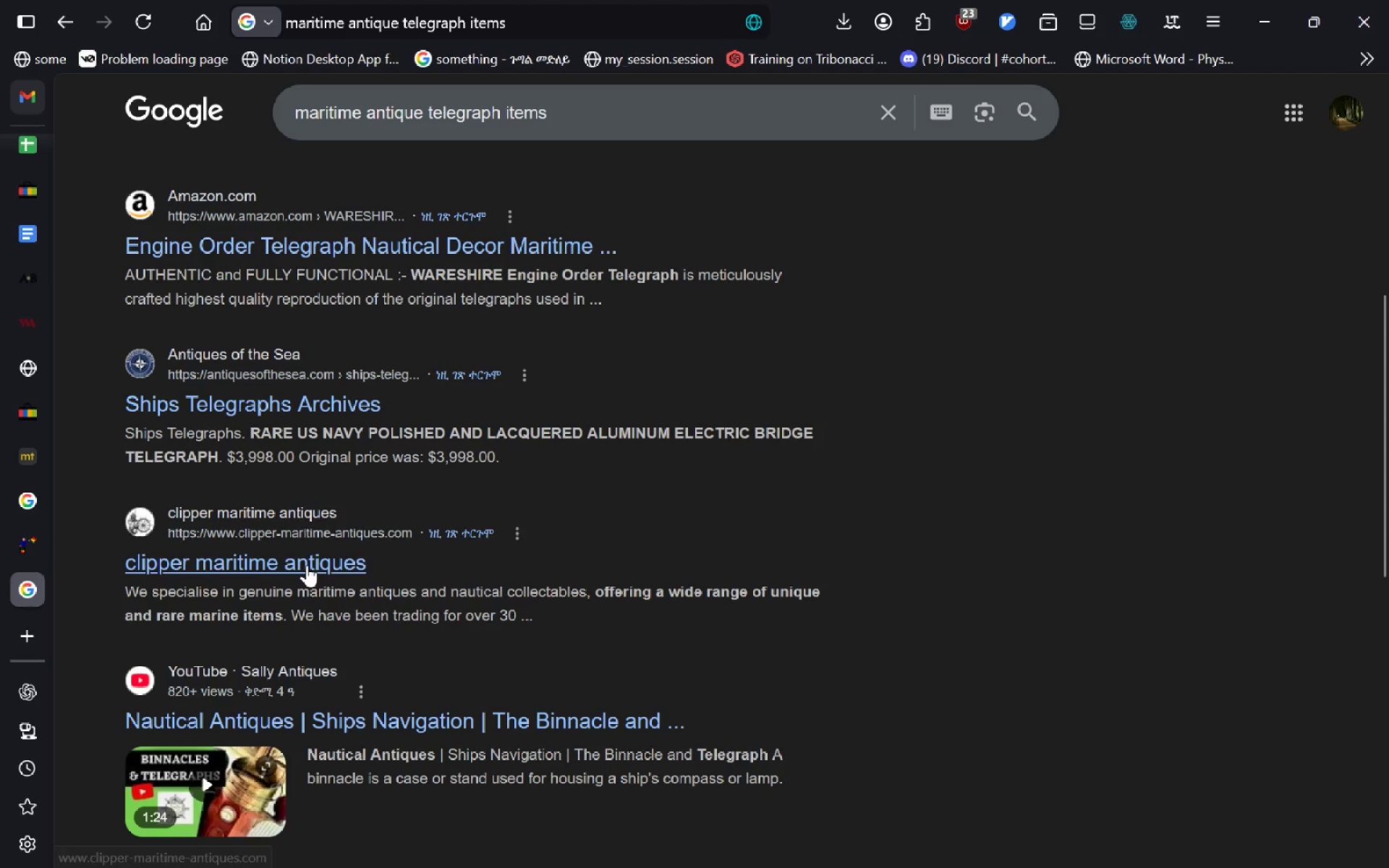 
left_click([307, 565])
 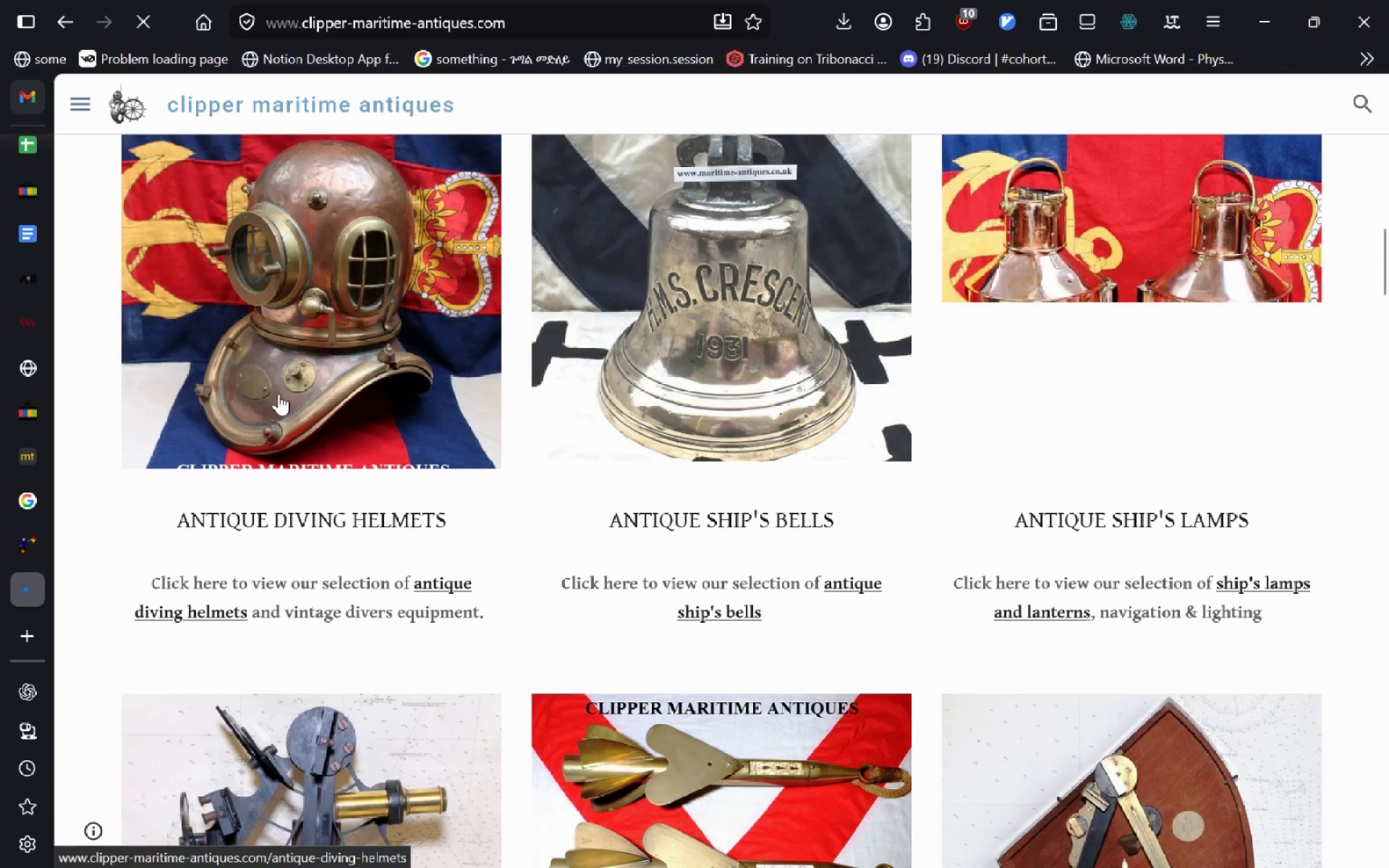 
wait(20.83)
 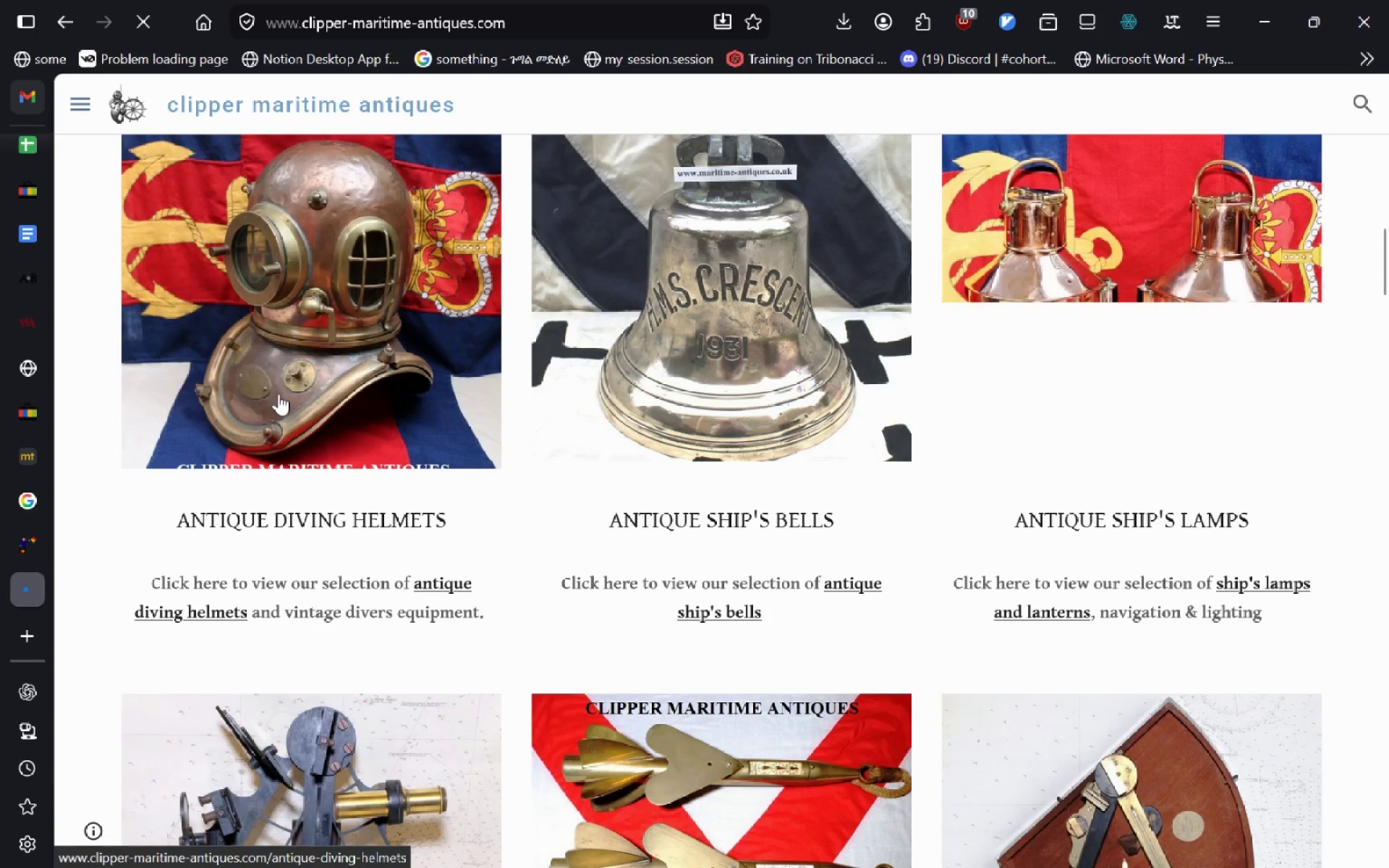 
left_click([447, 583])
 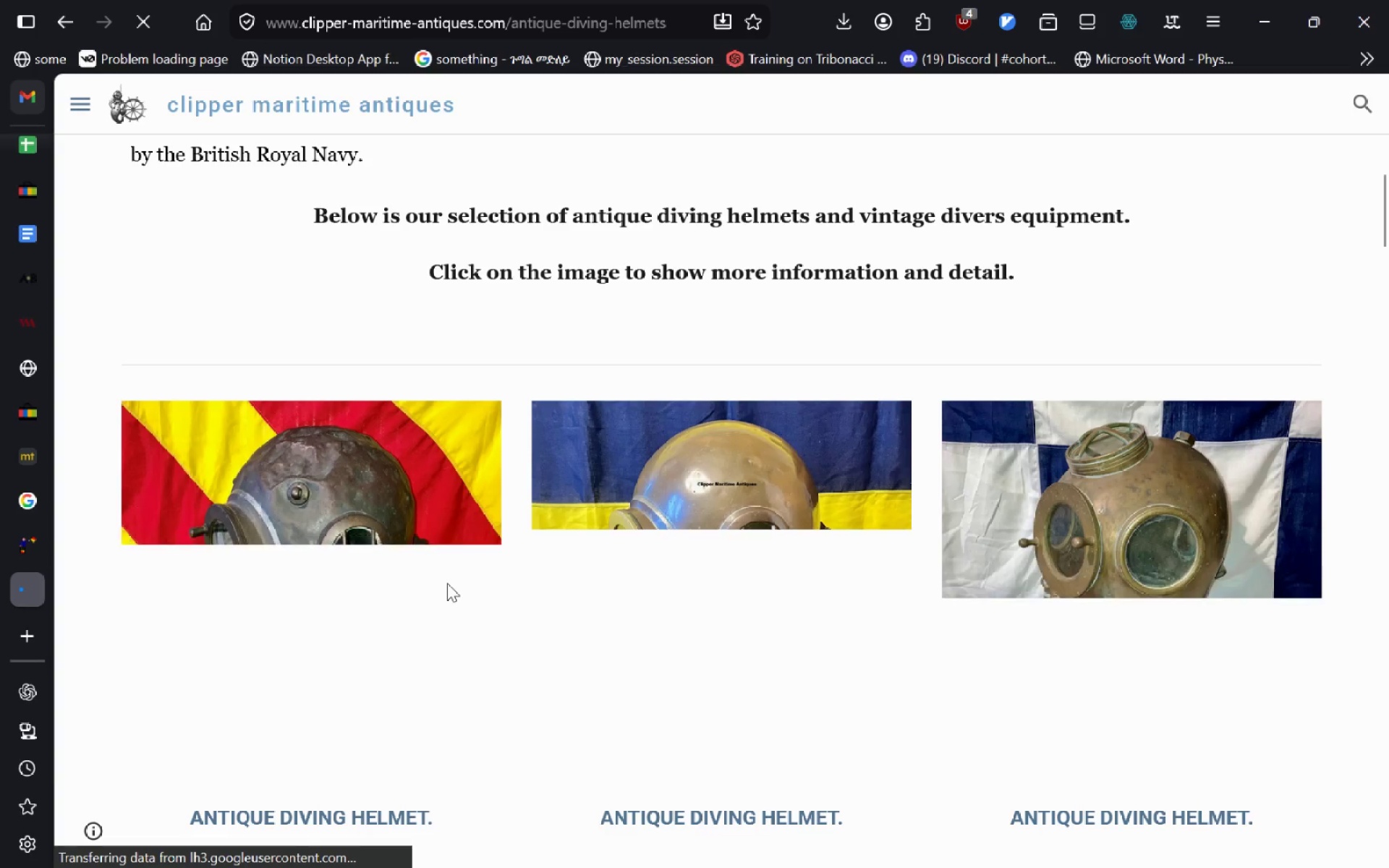 
wait(10.4)
 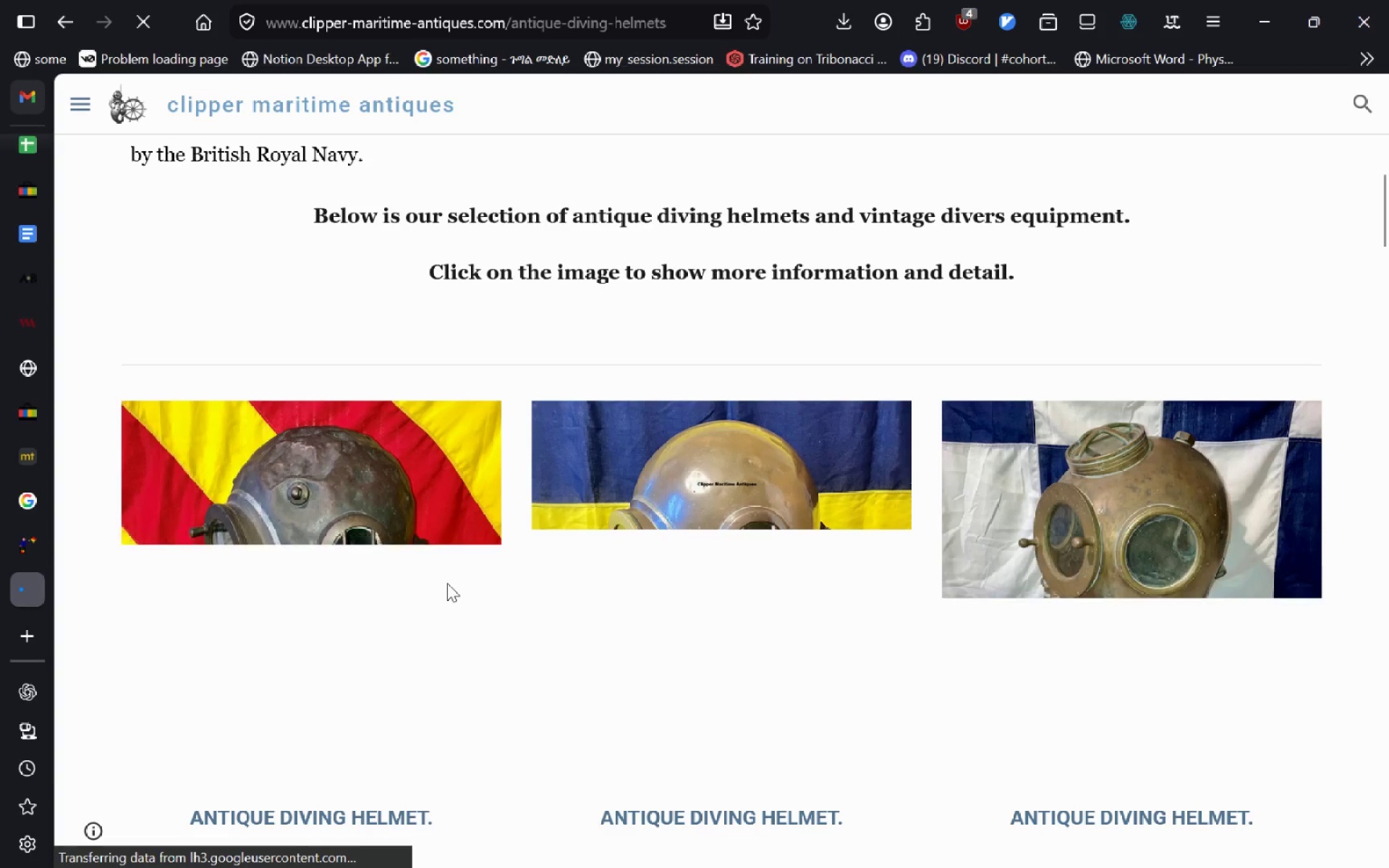 
mouse_move([415, 591])
 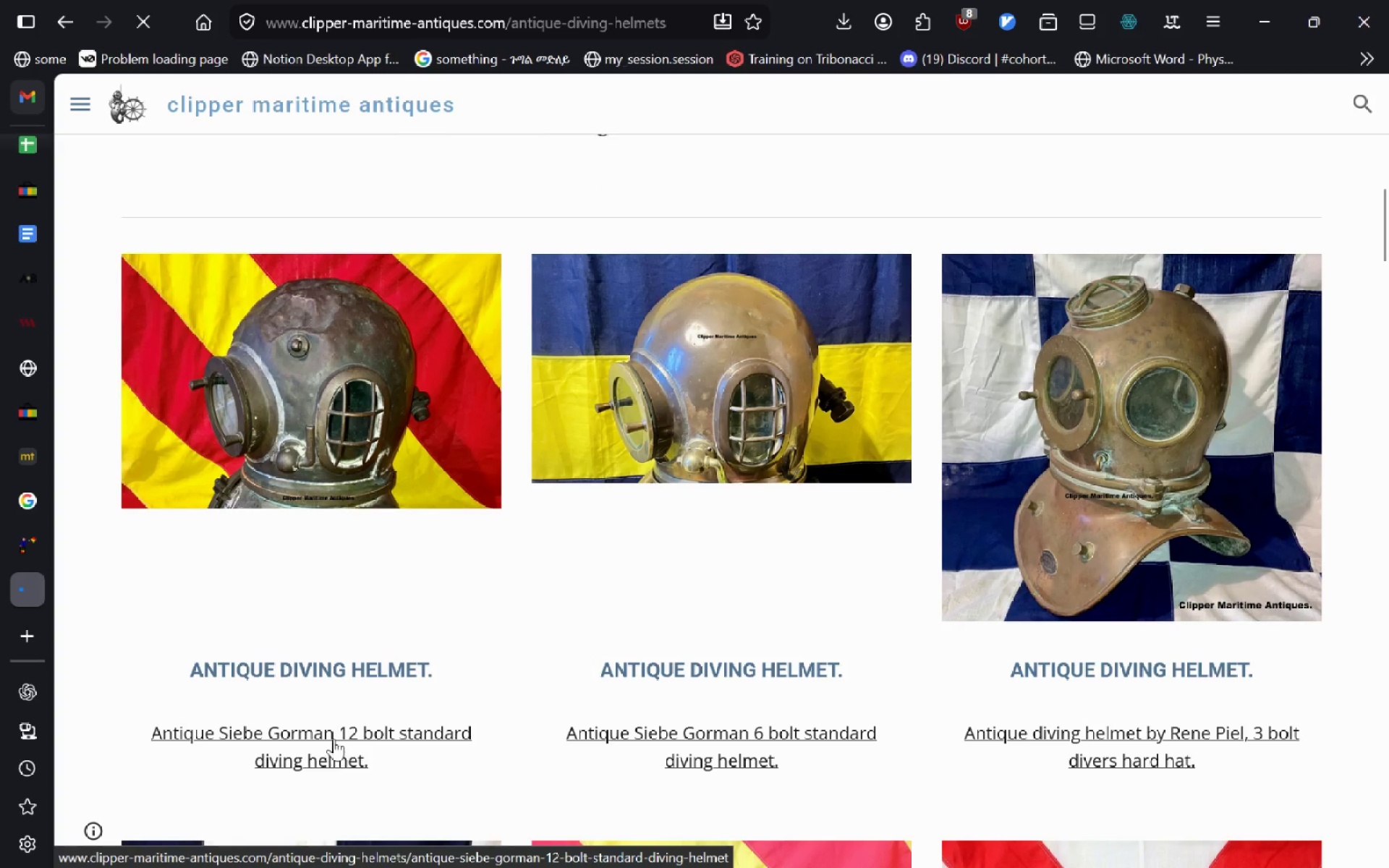 
left_click([334, 739])
 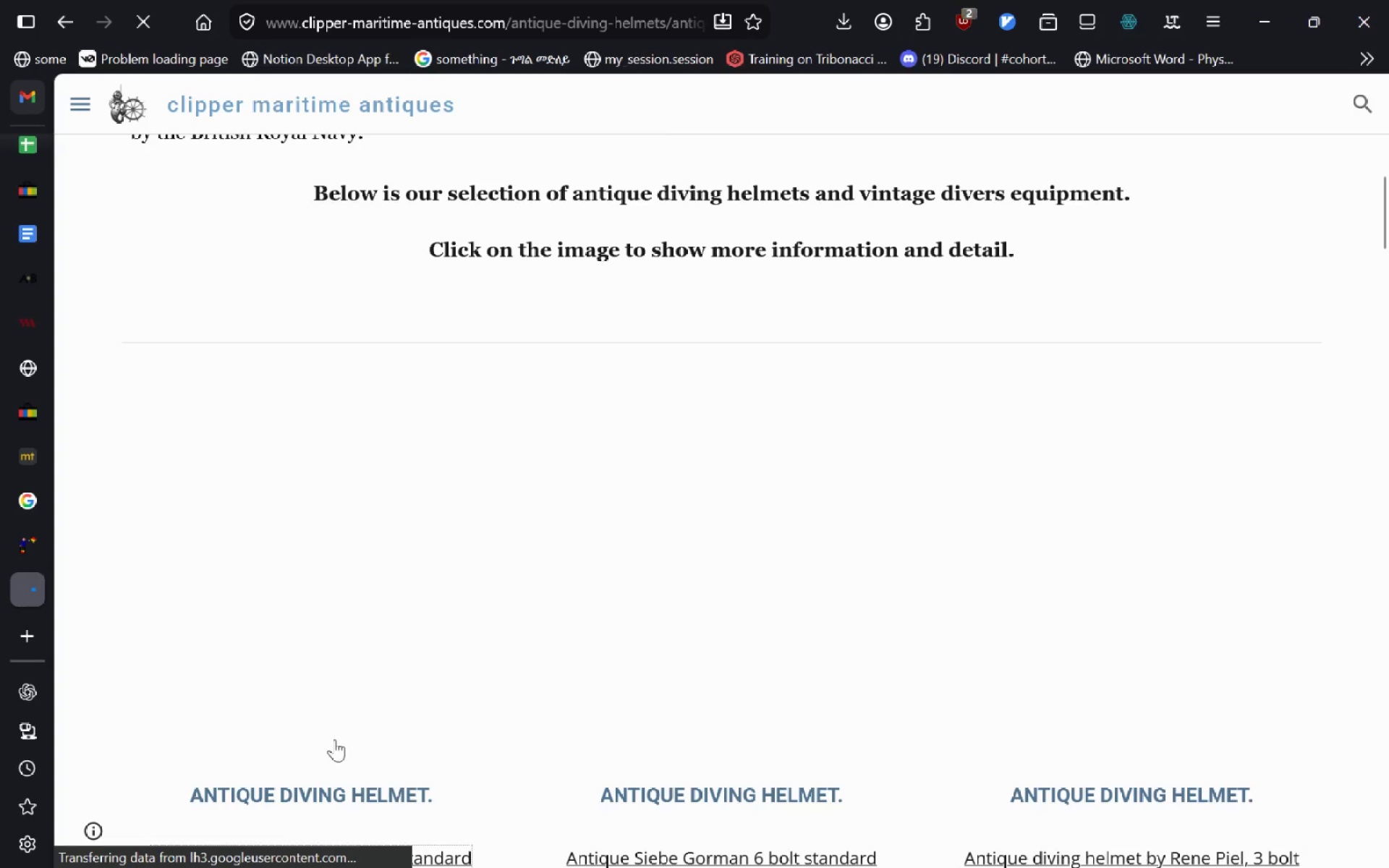 
wait(16.91)
 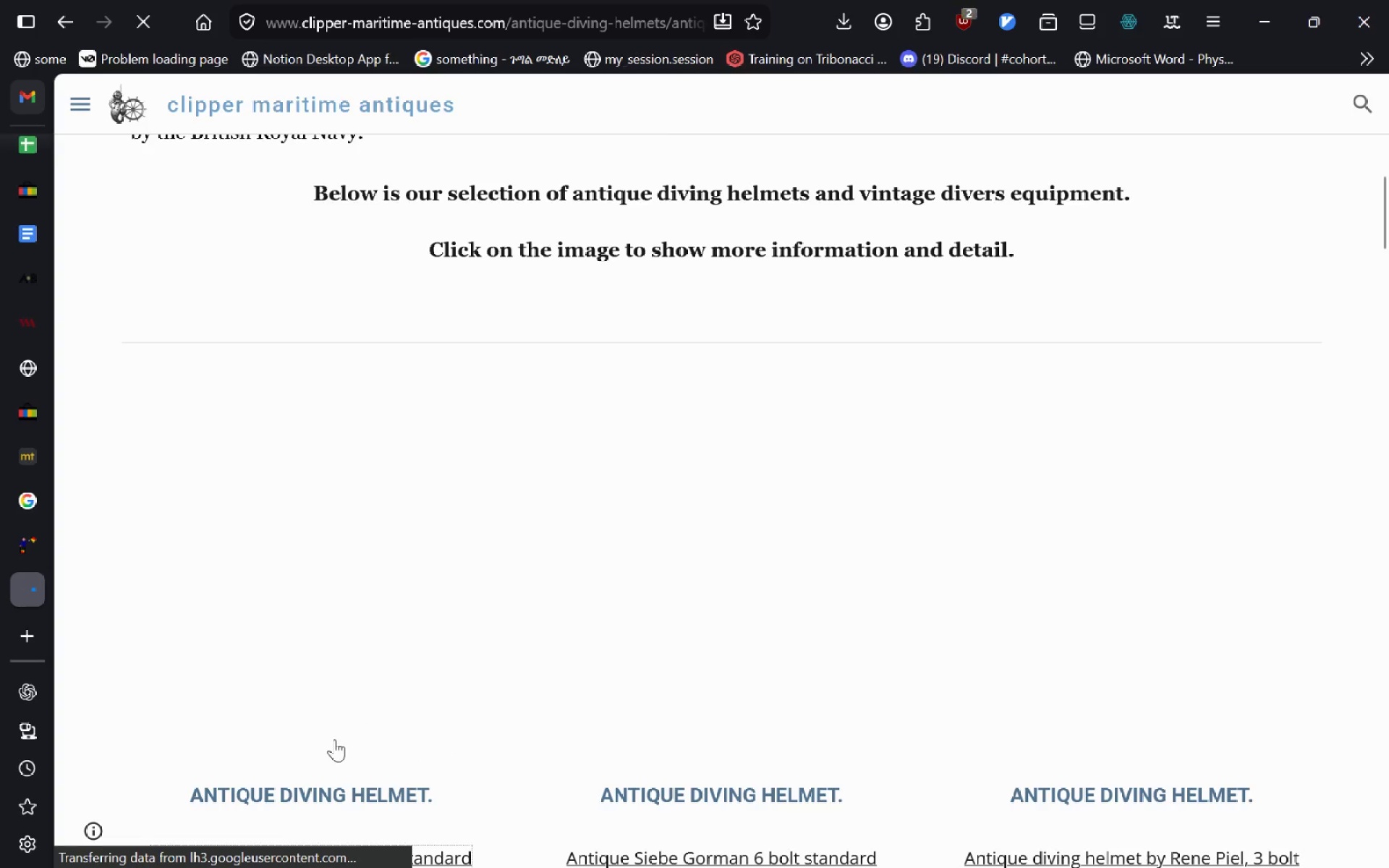 
mouse_move([491, 644])
 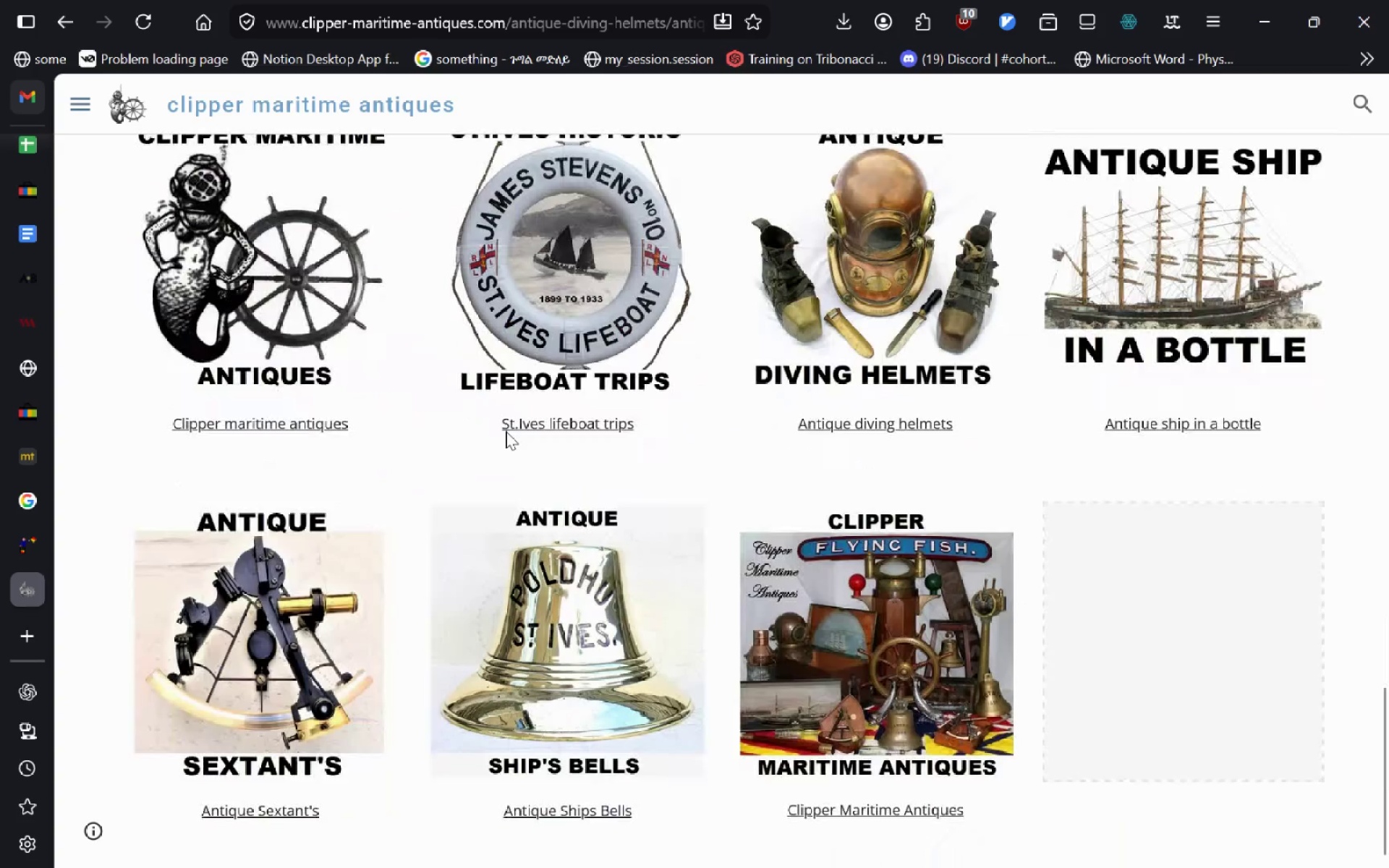 
wait(44.54)
 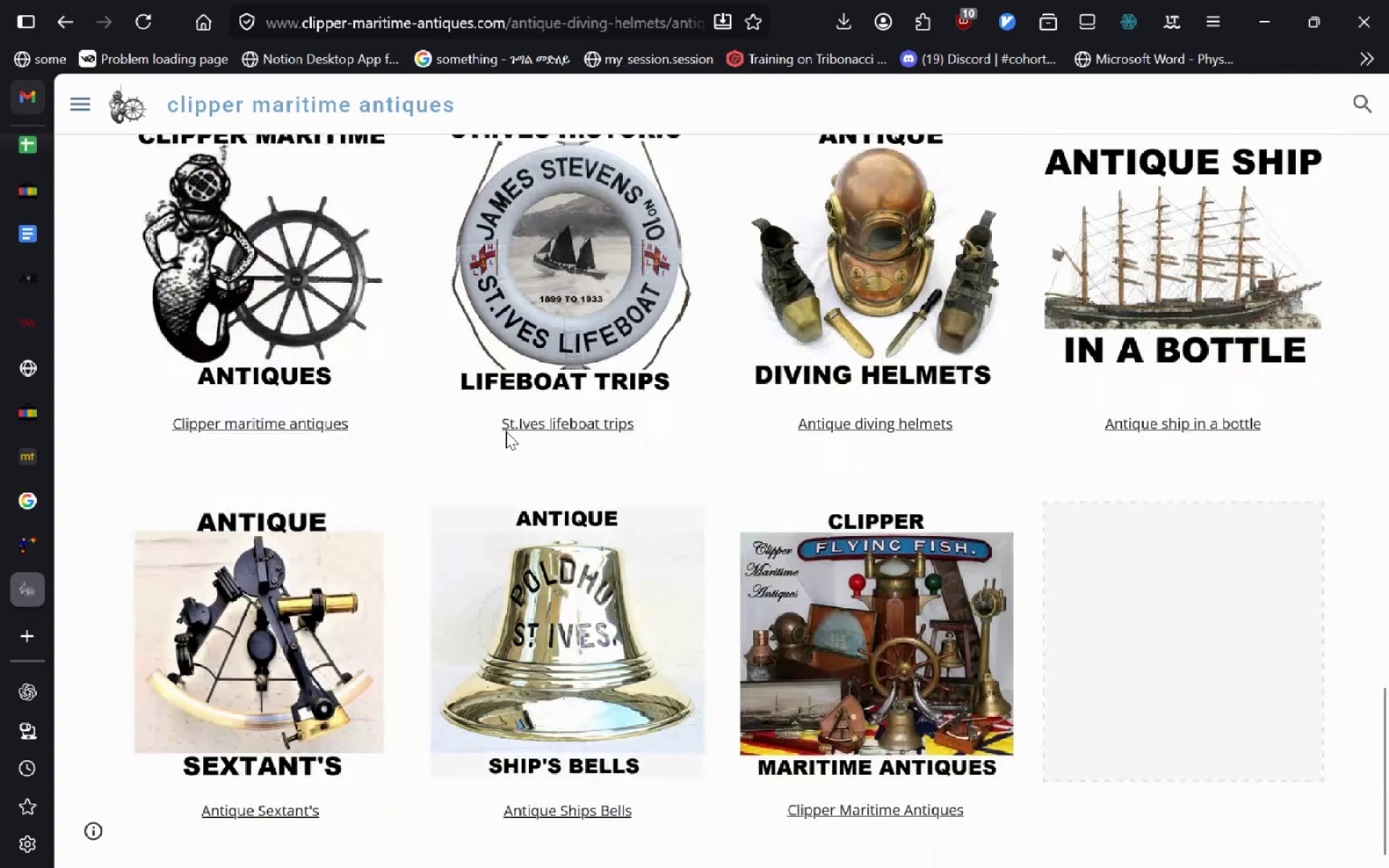 
right_click([378, 490])
 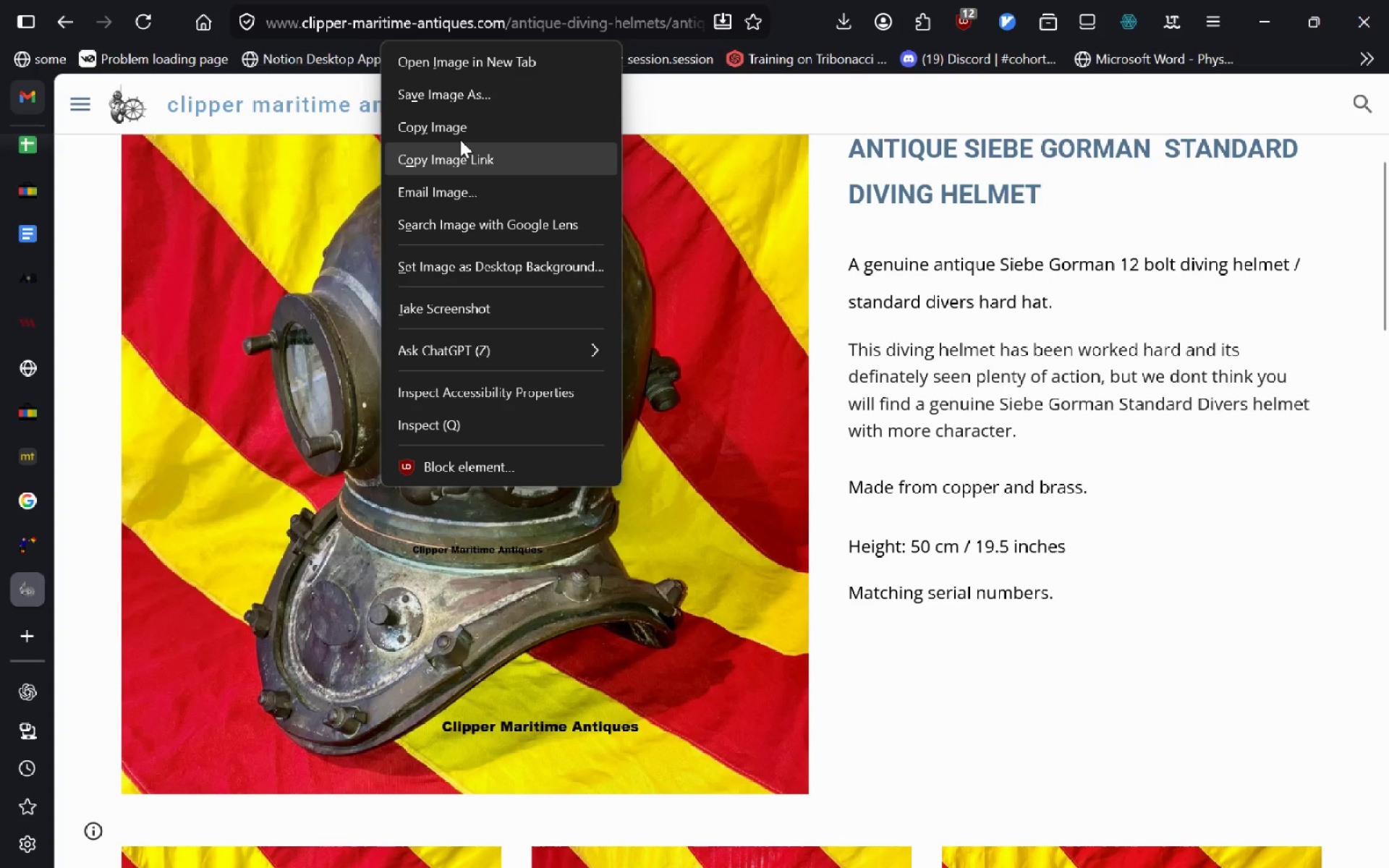 
left_click([460, 133])
 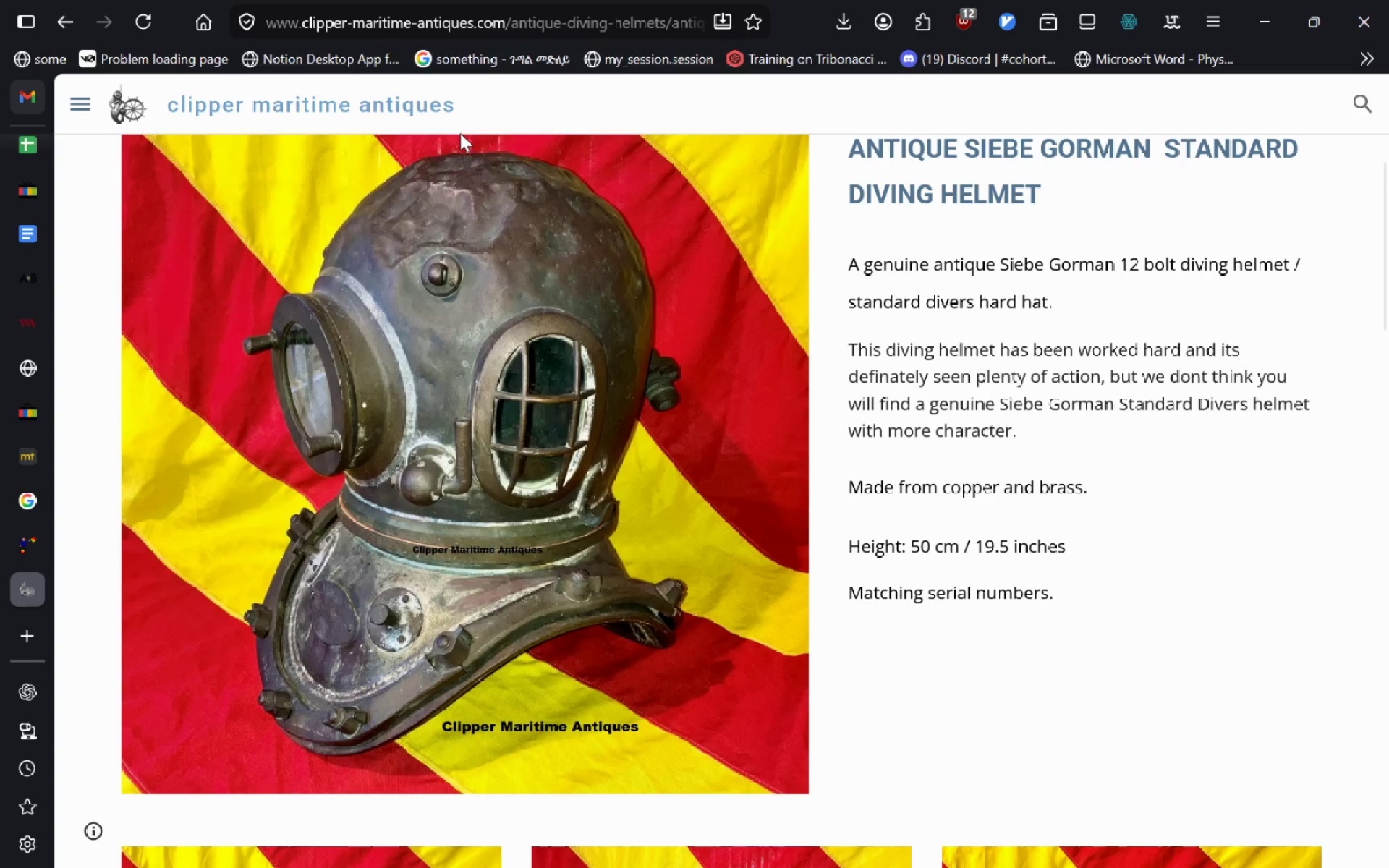 
right_click([440, 184])
 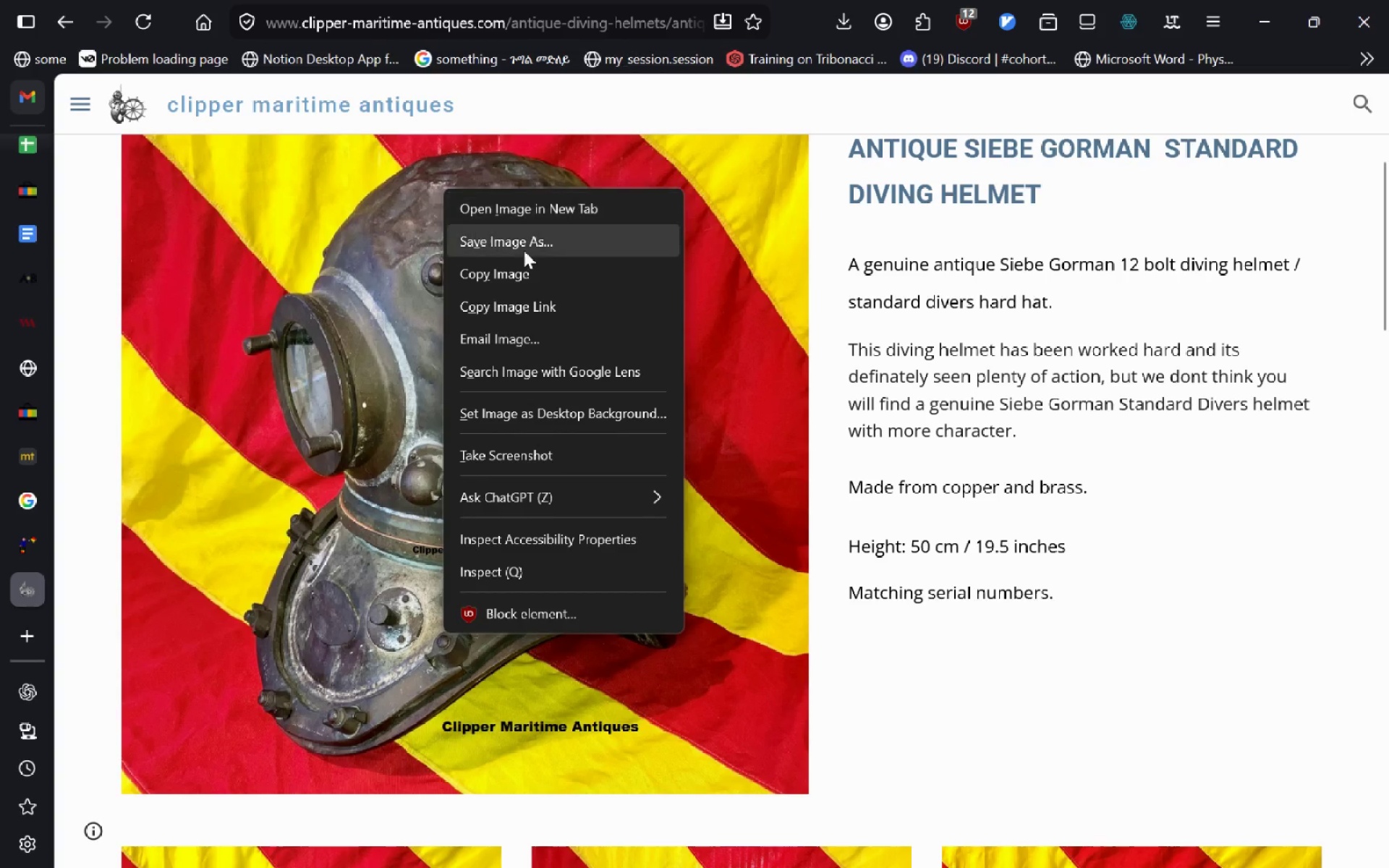 
left_click([524, 250])
 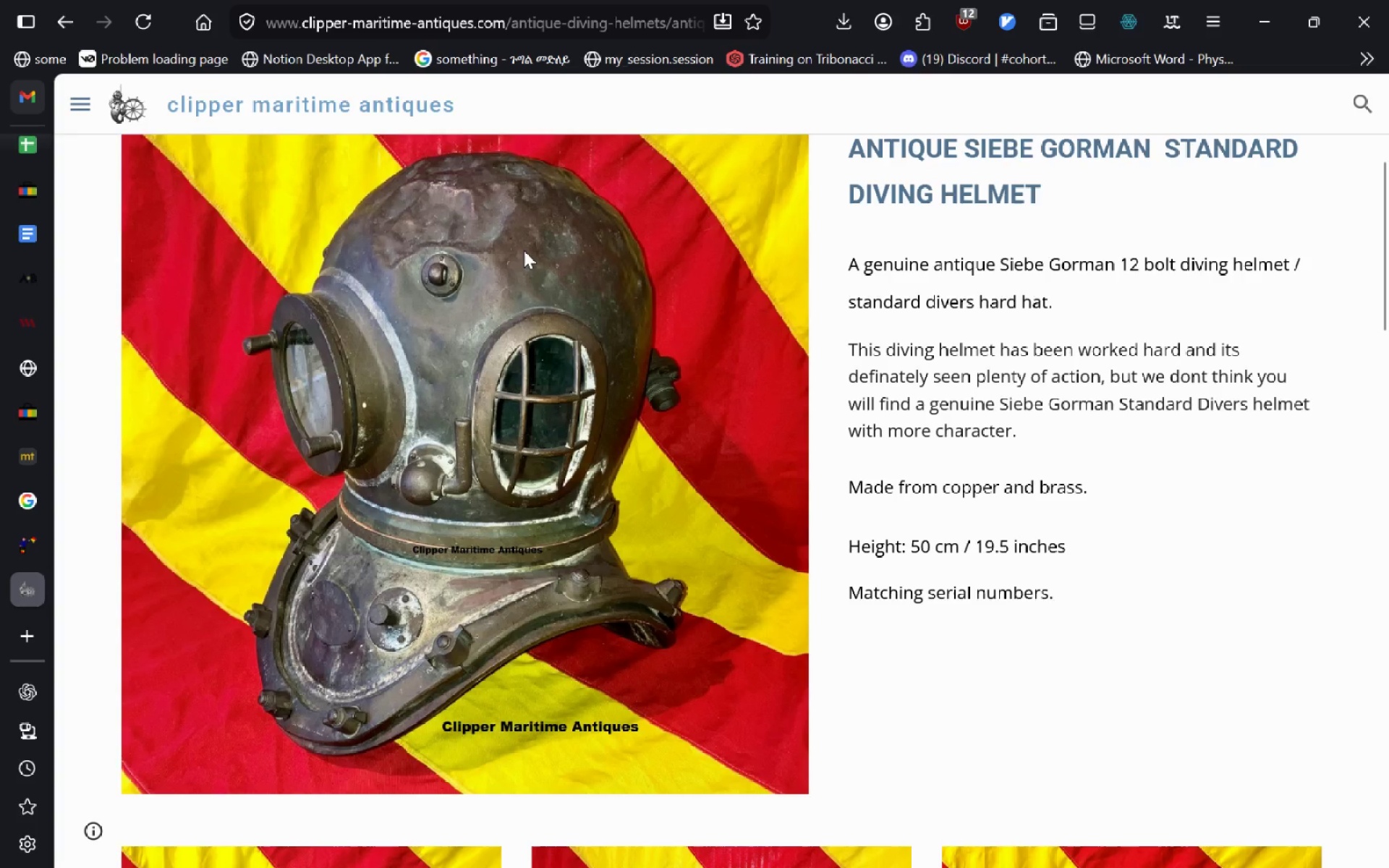 
left_click([371, 67])
 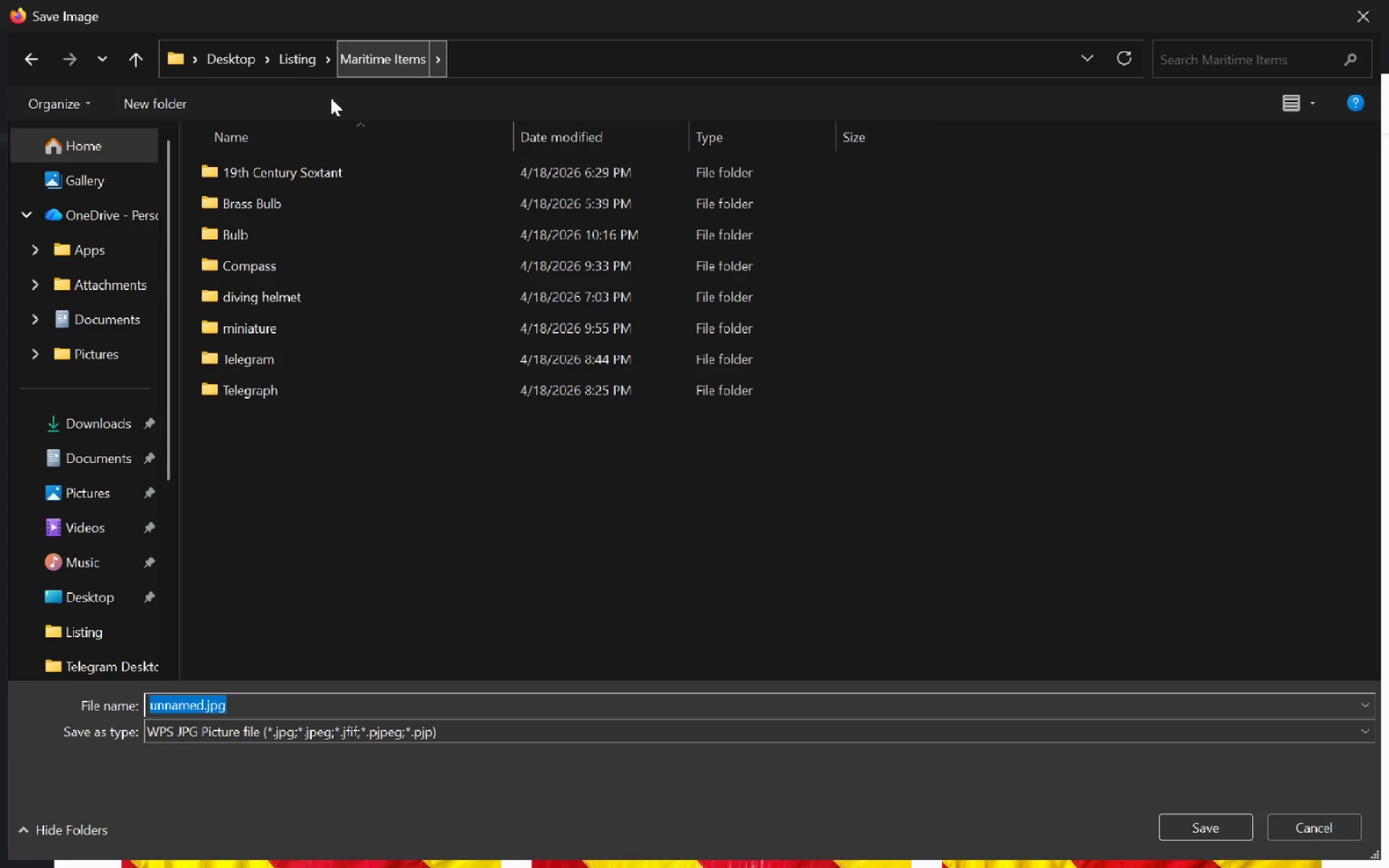 
left_click([197, 102])
 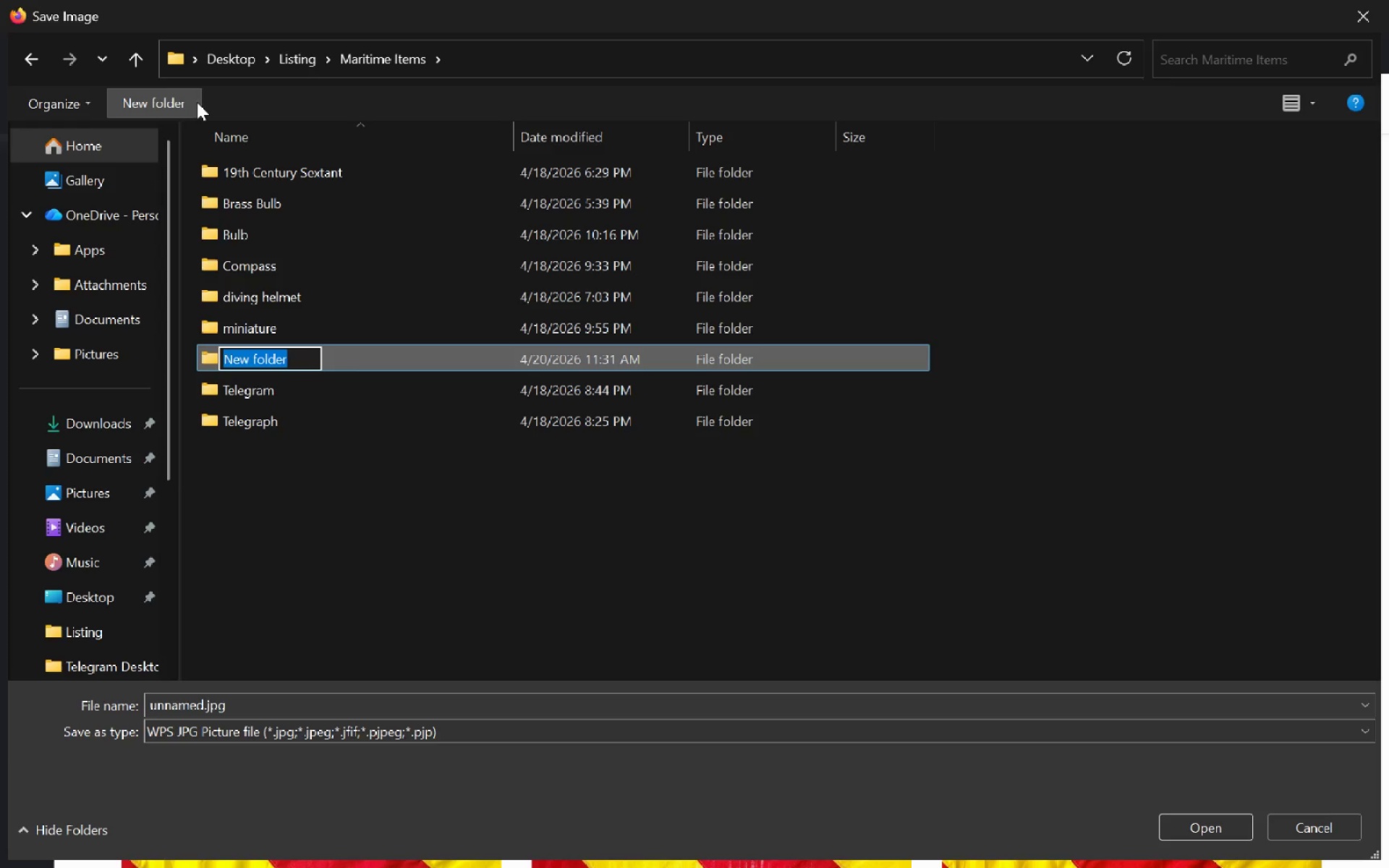 
wait(5.44)
 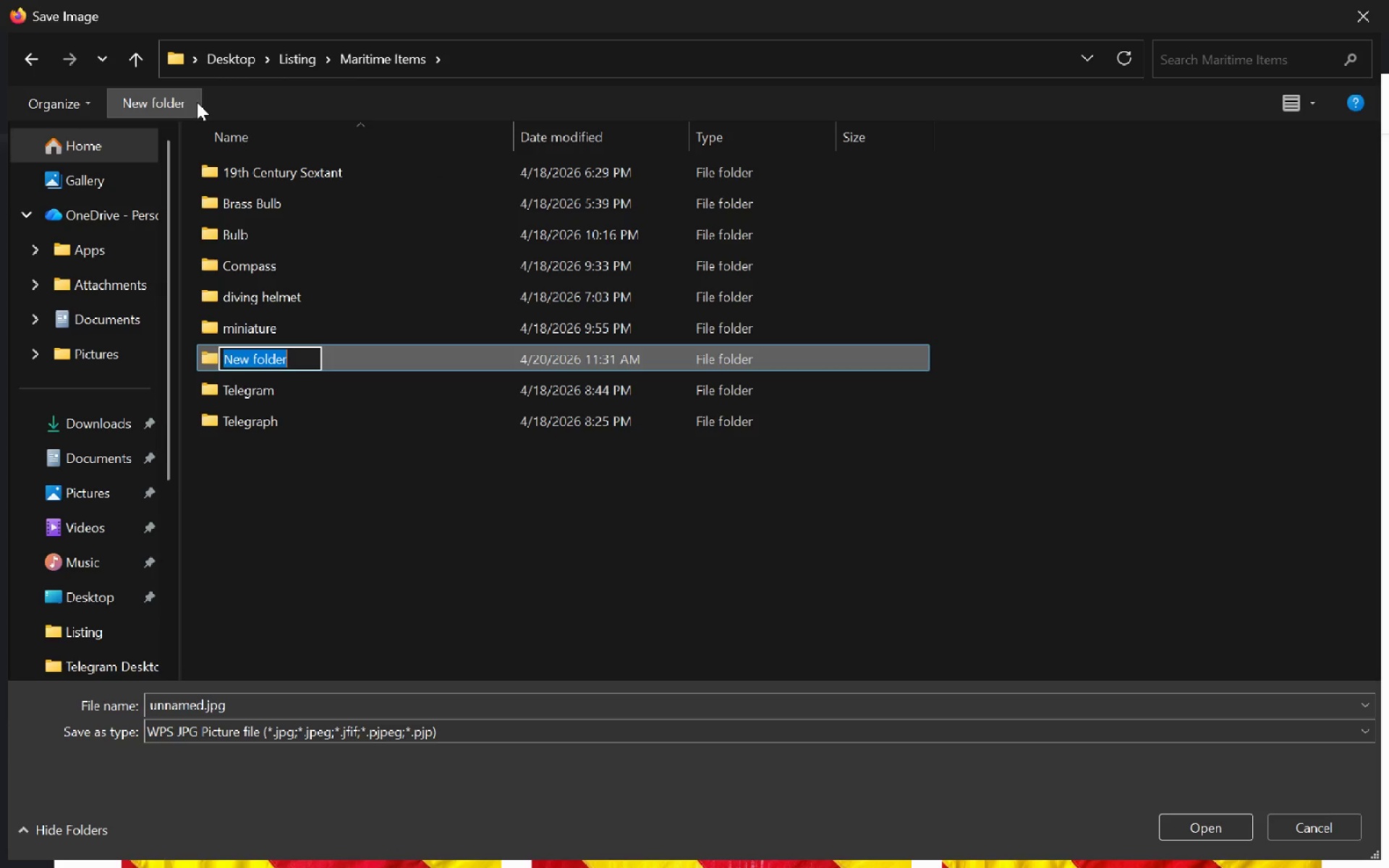 
left_click([197, 102])
 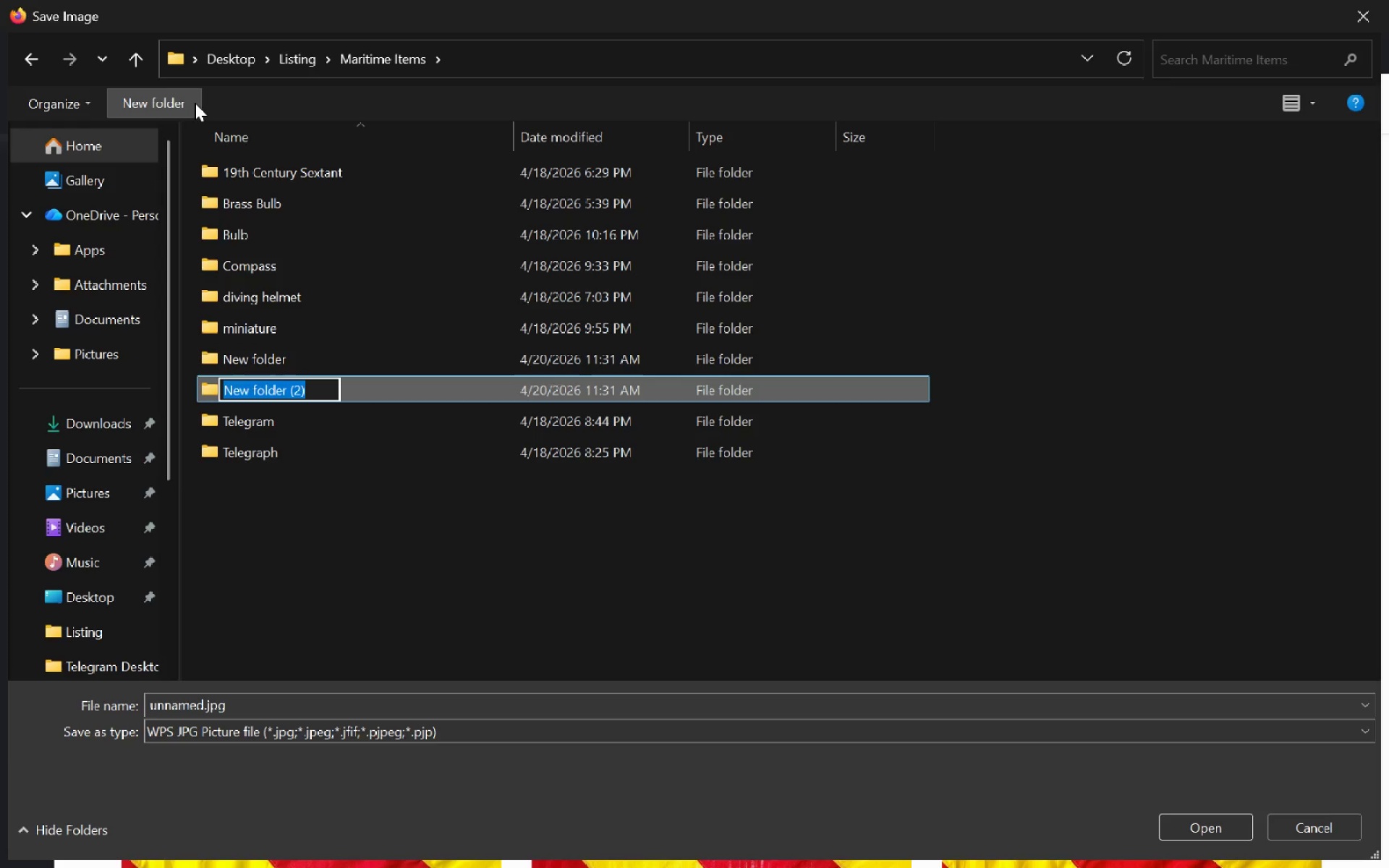 
wait(5.16)
 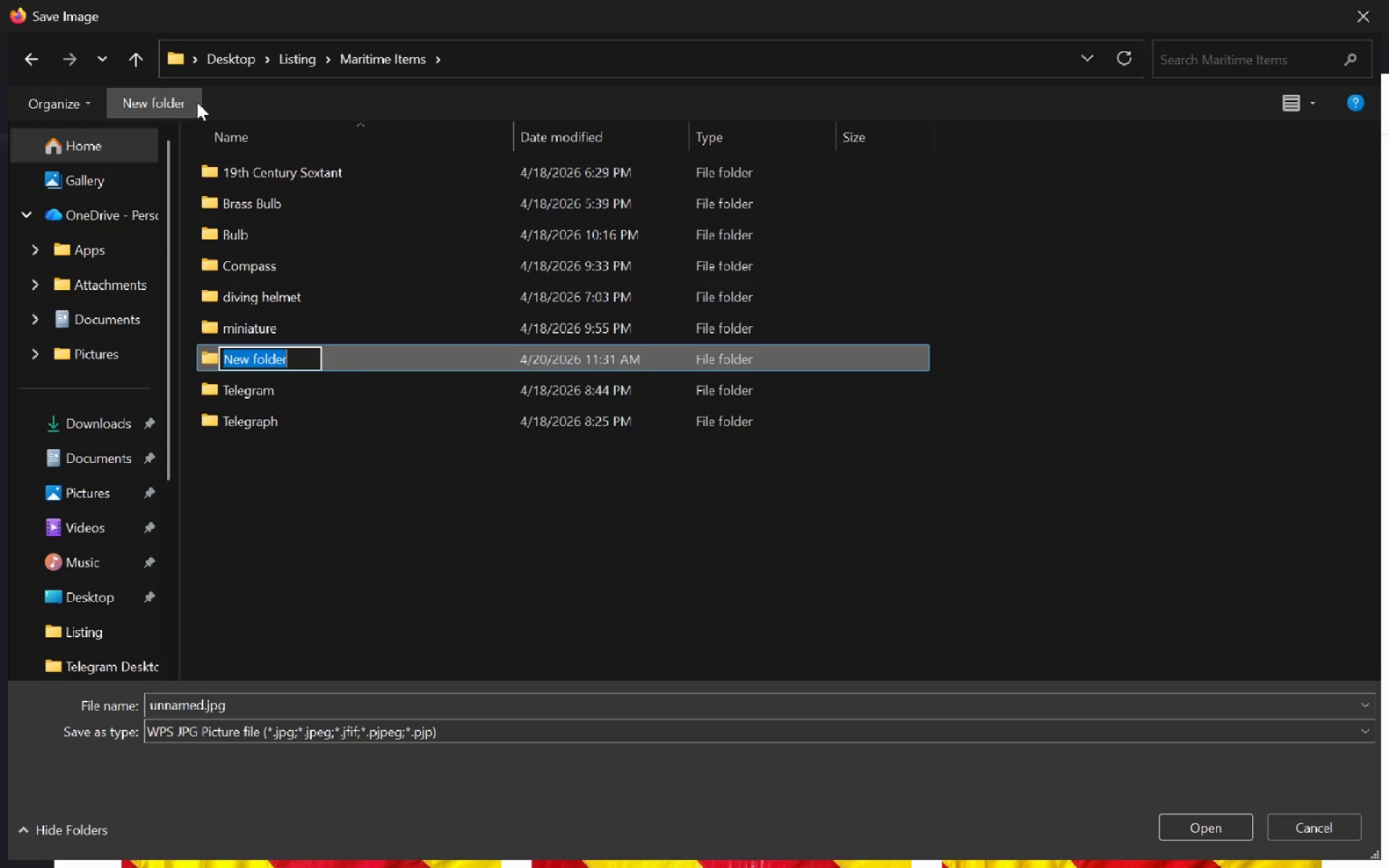 
type(/Anoter)
 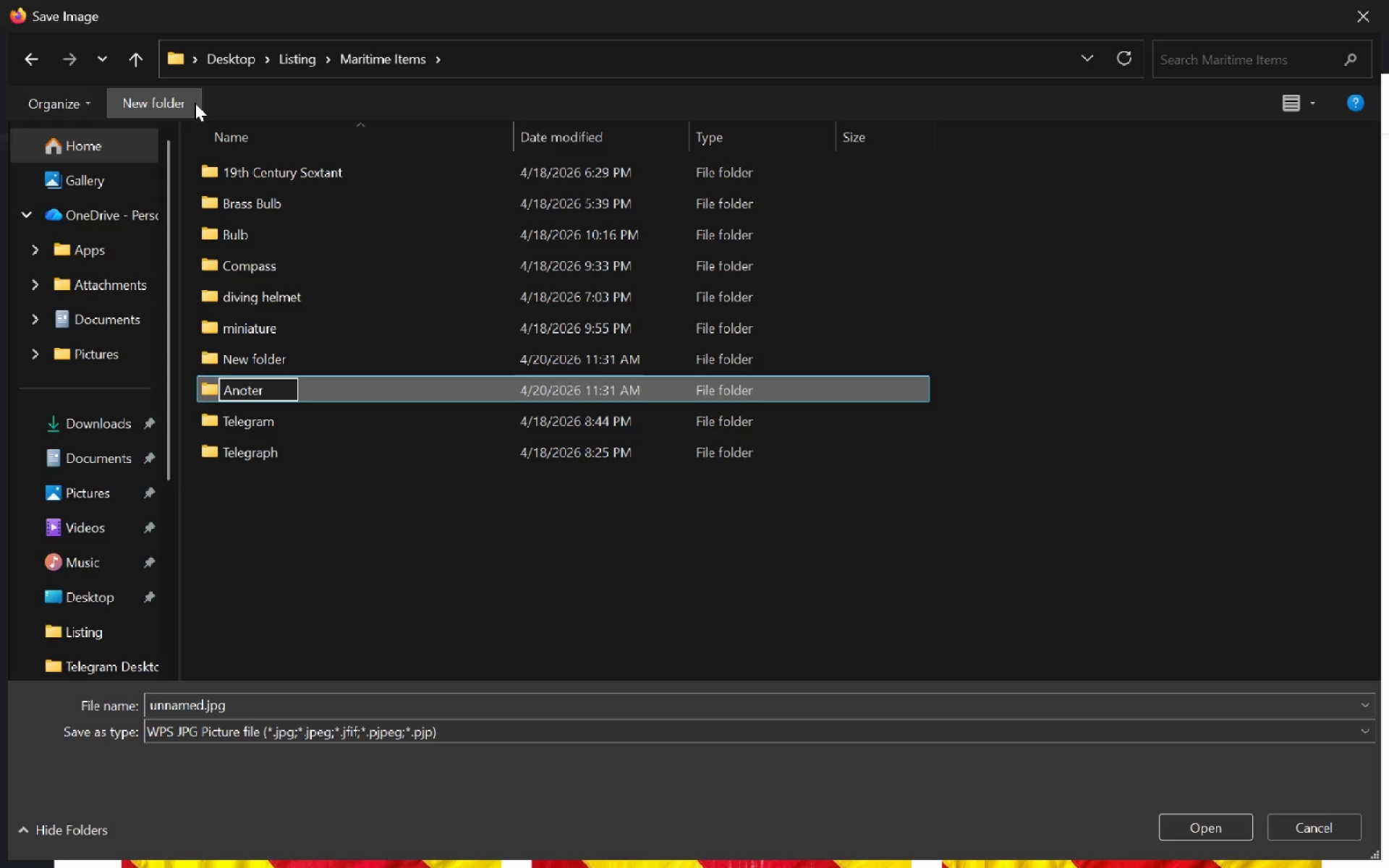 
key(Control+ControlLeft)
 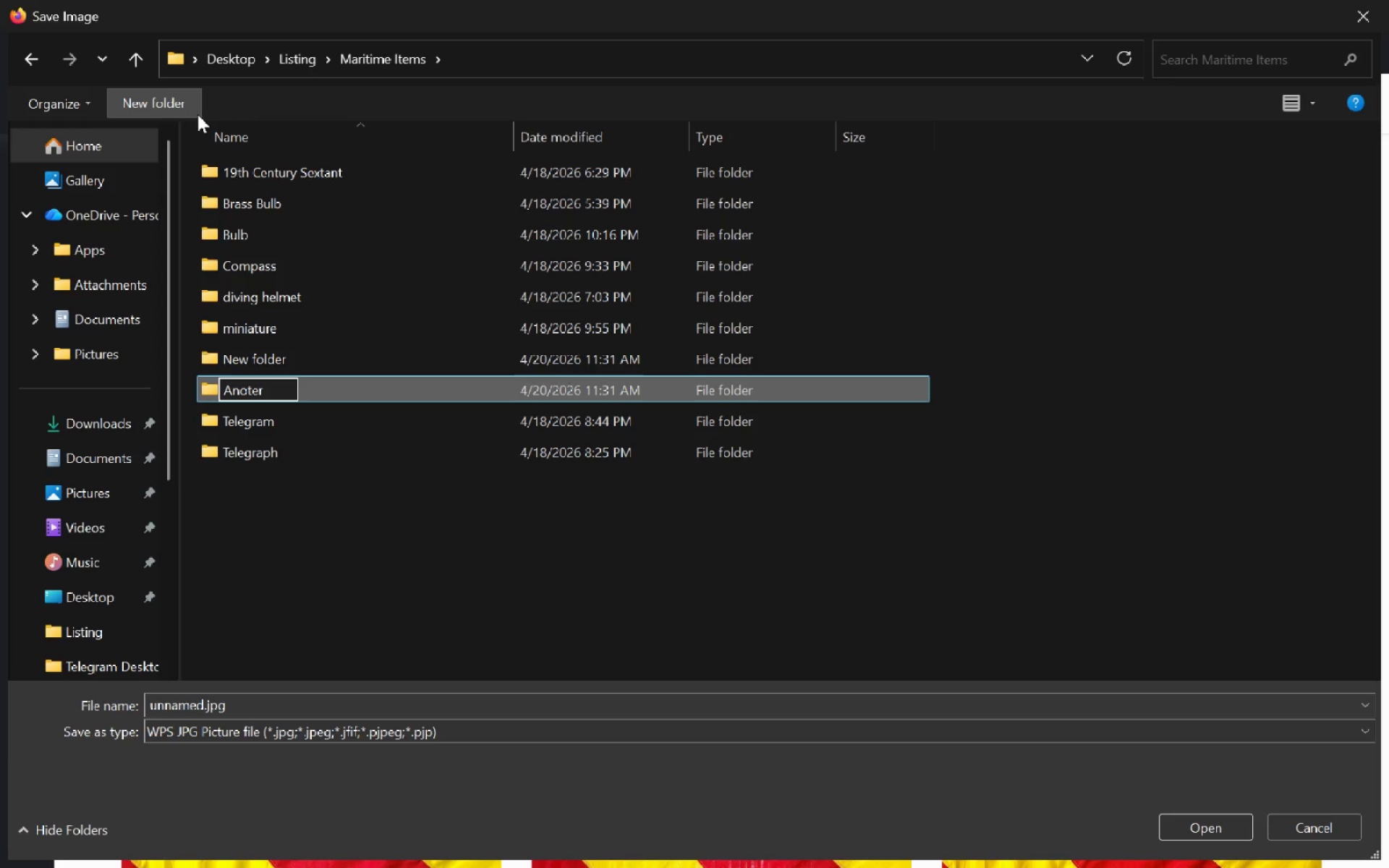 
key(Control+Backspace)
 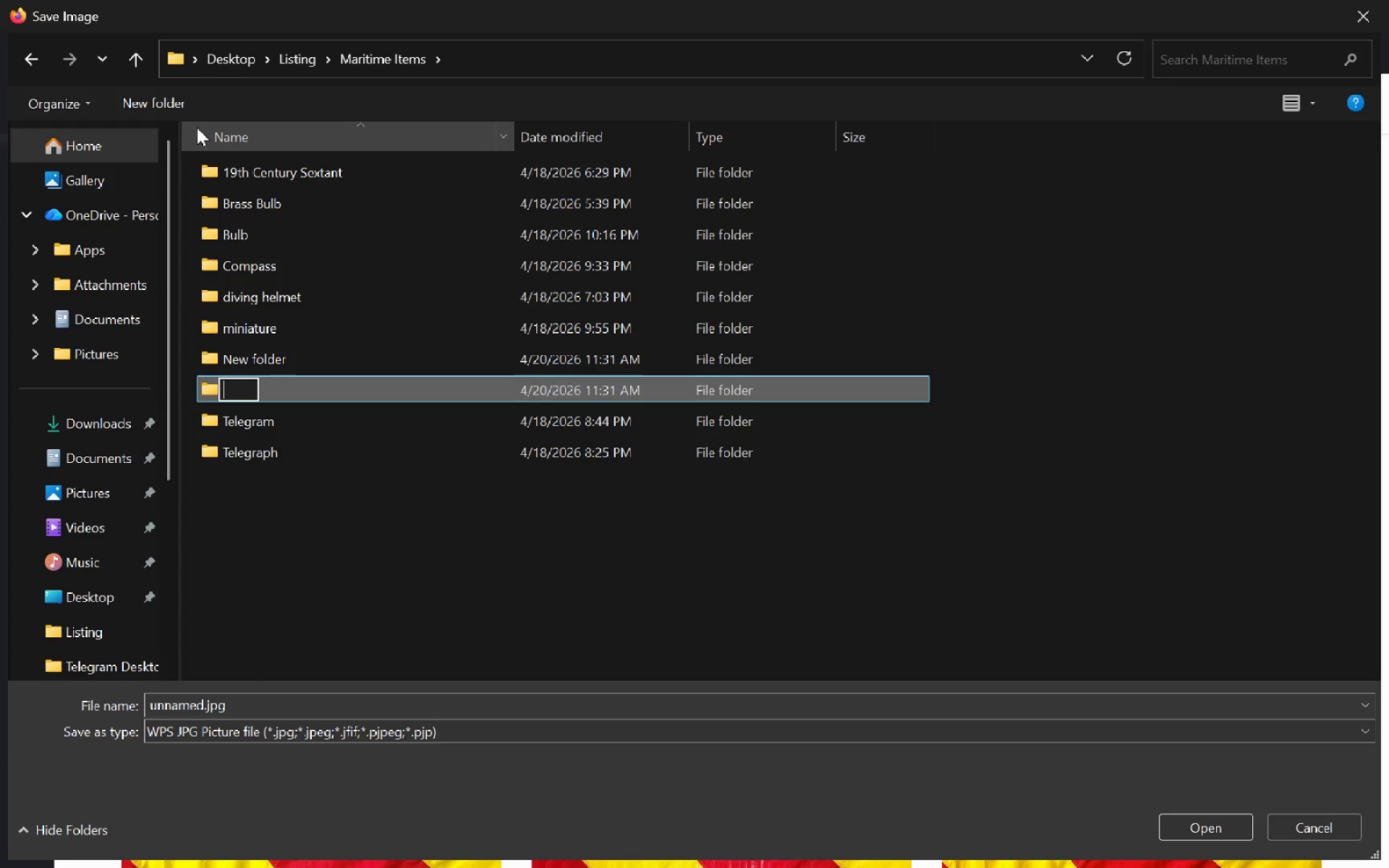 
type(Another)
 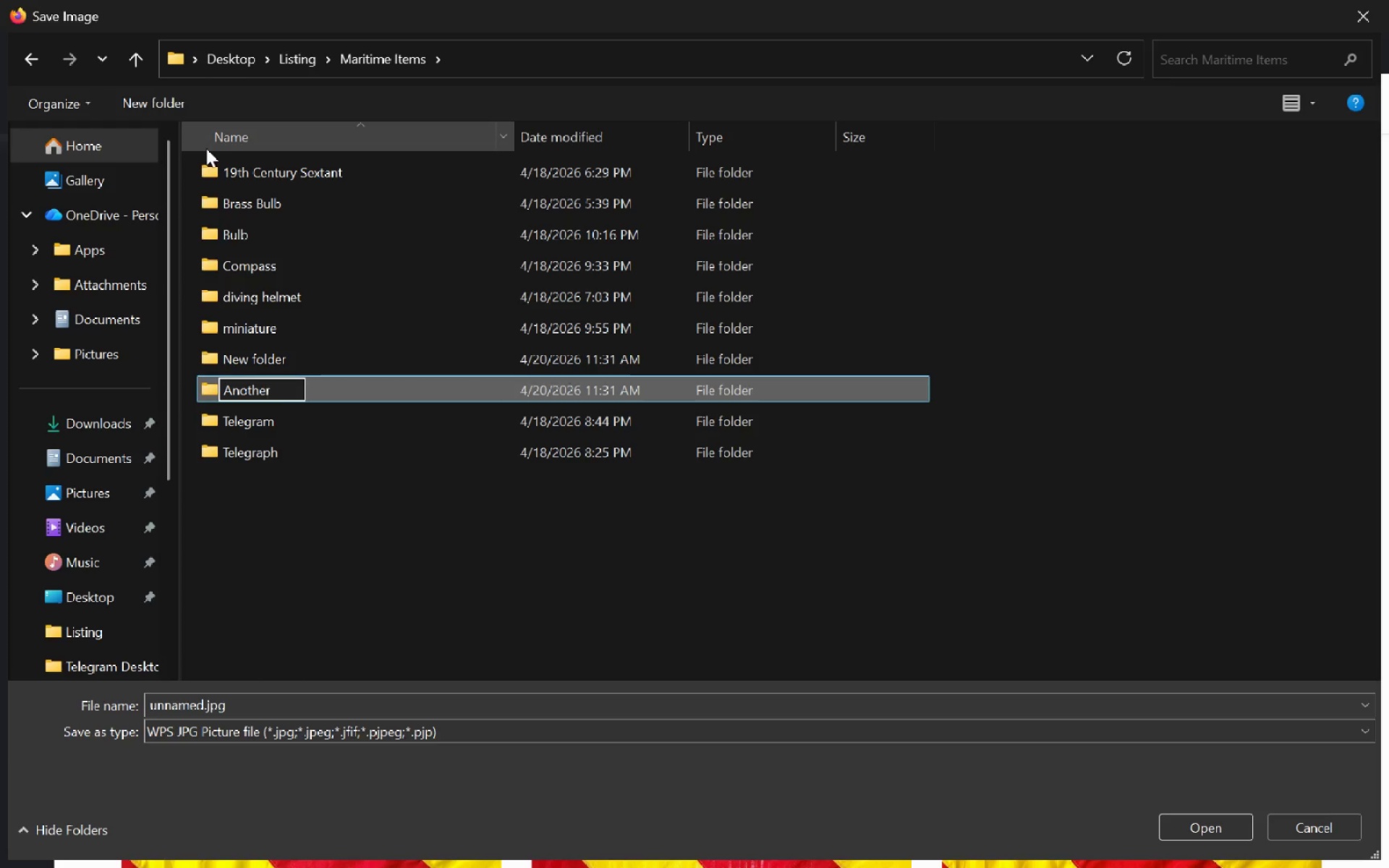 
key(Control+ControlLeft)
 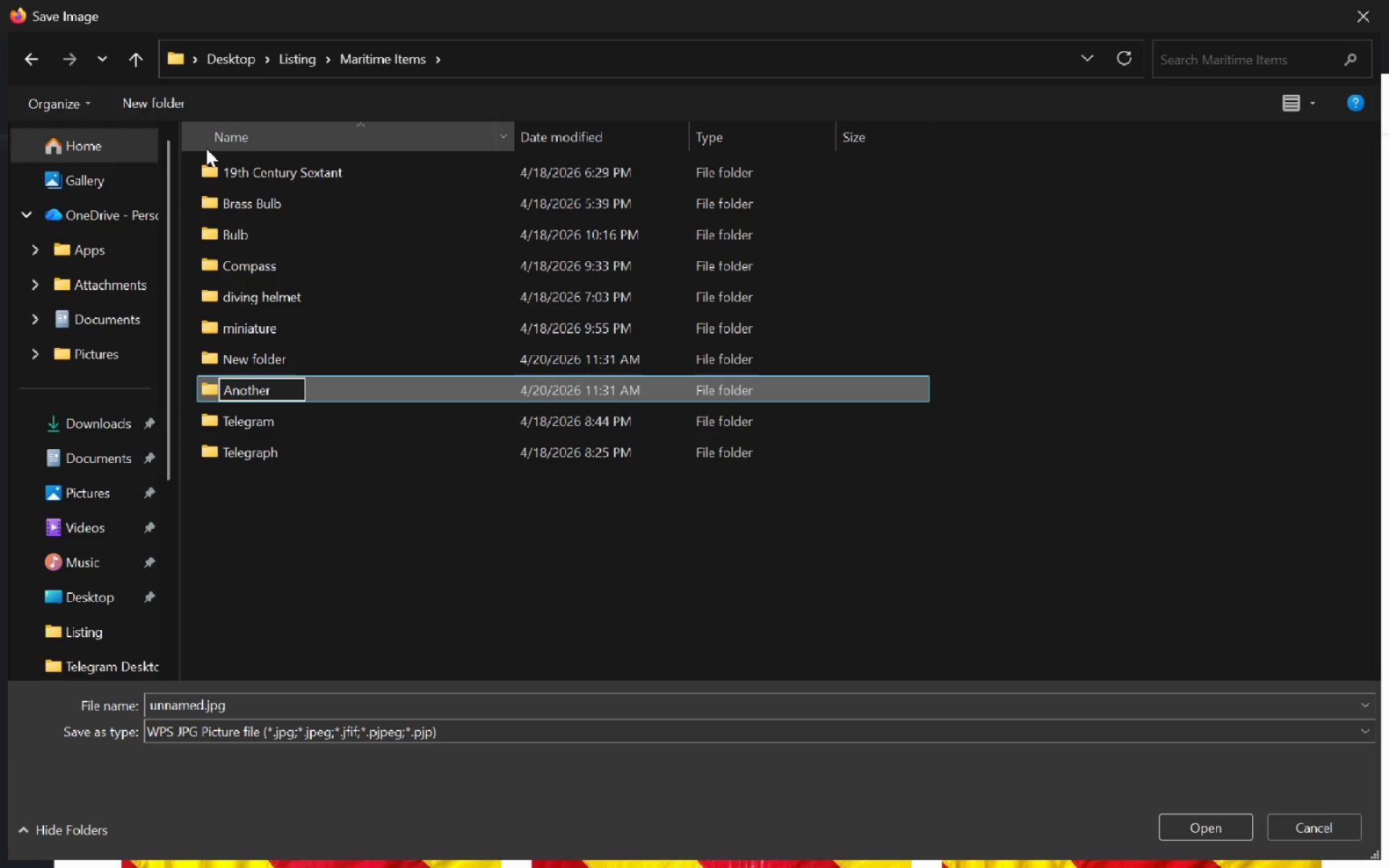 
key(Control+Backspace)
 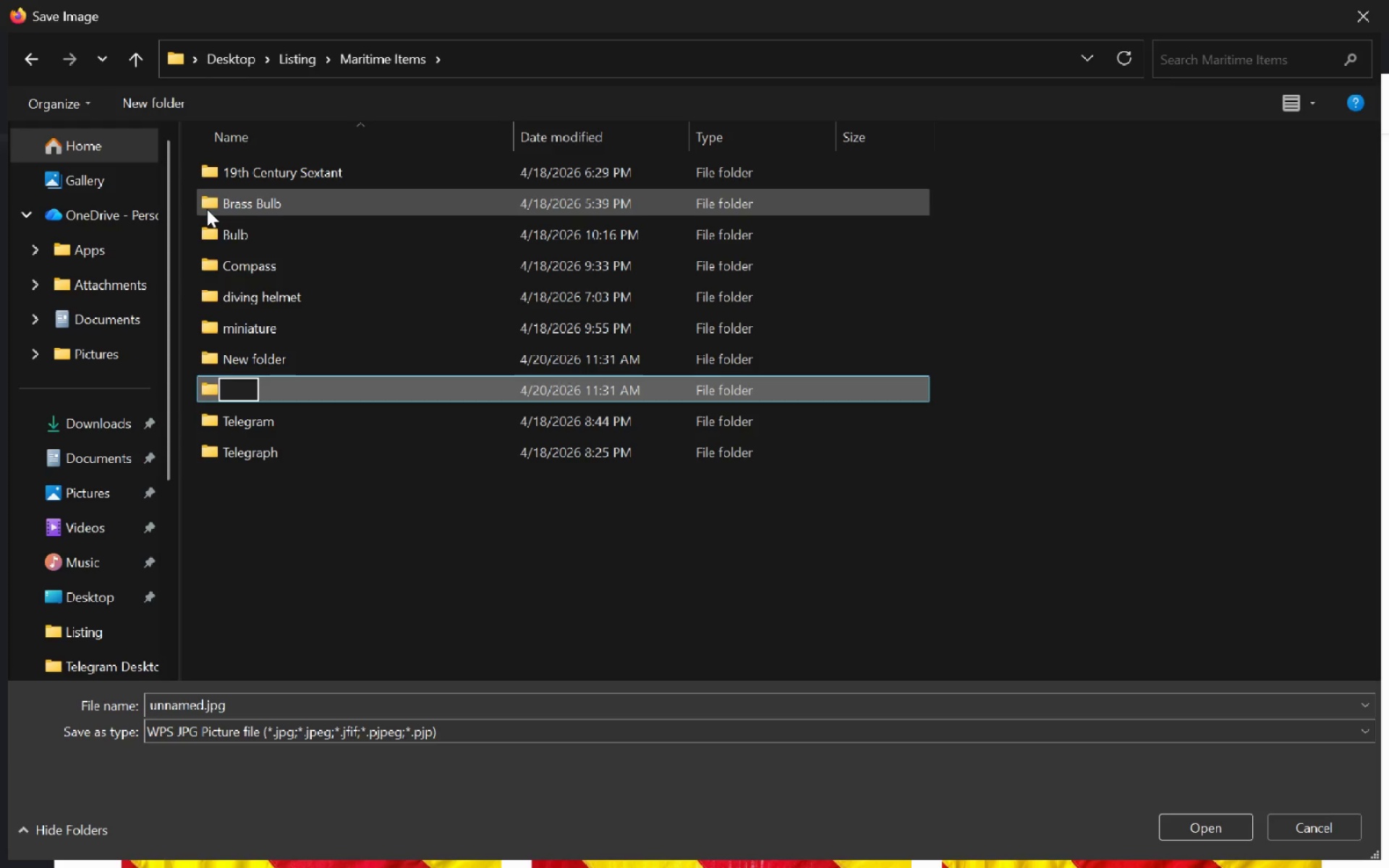 
wait(5.03)
 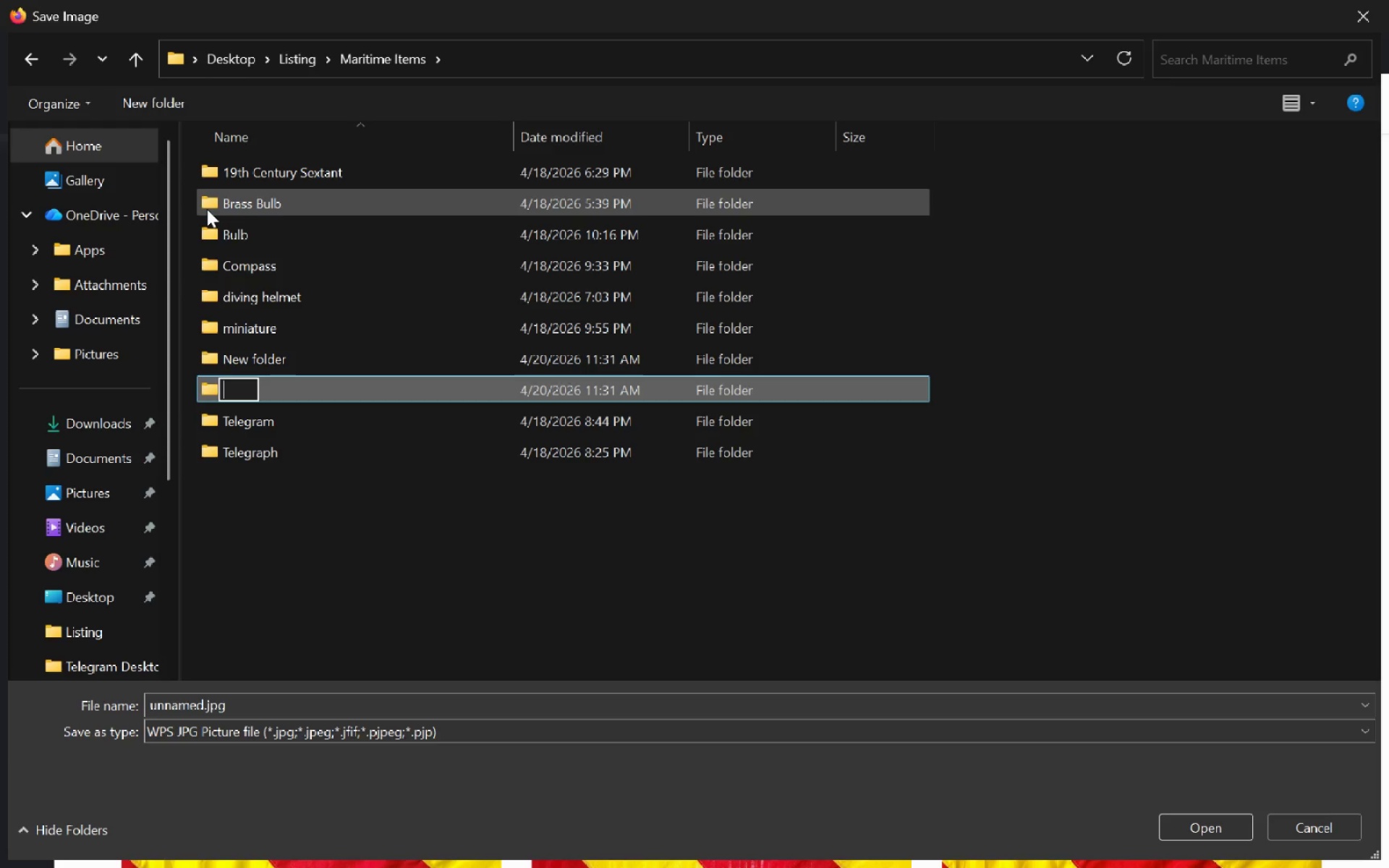 
type(M)
key(Backspace)
type(Helmet)
 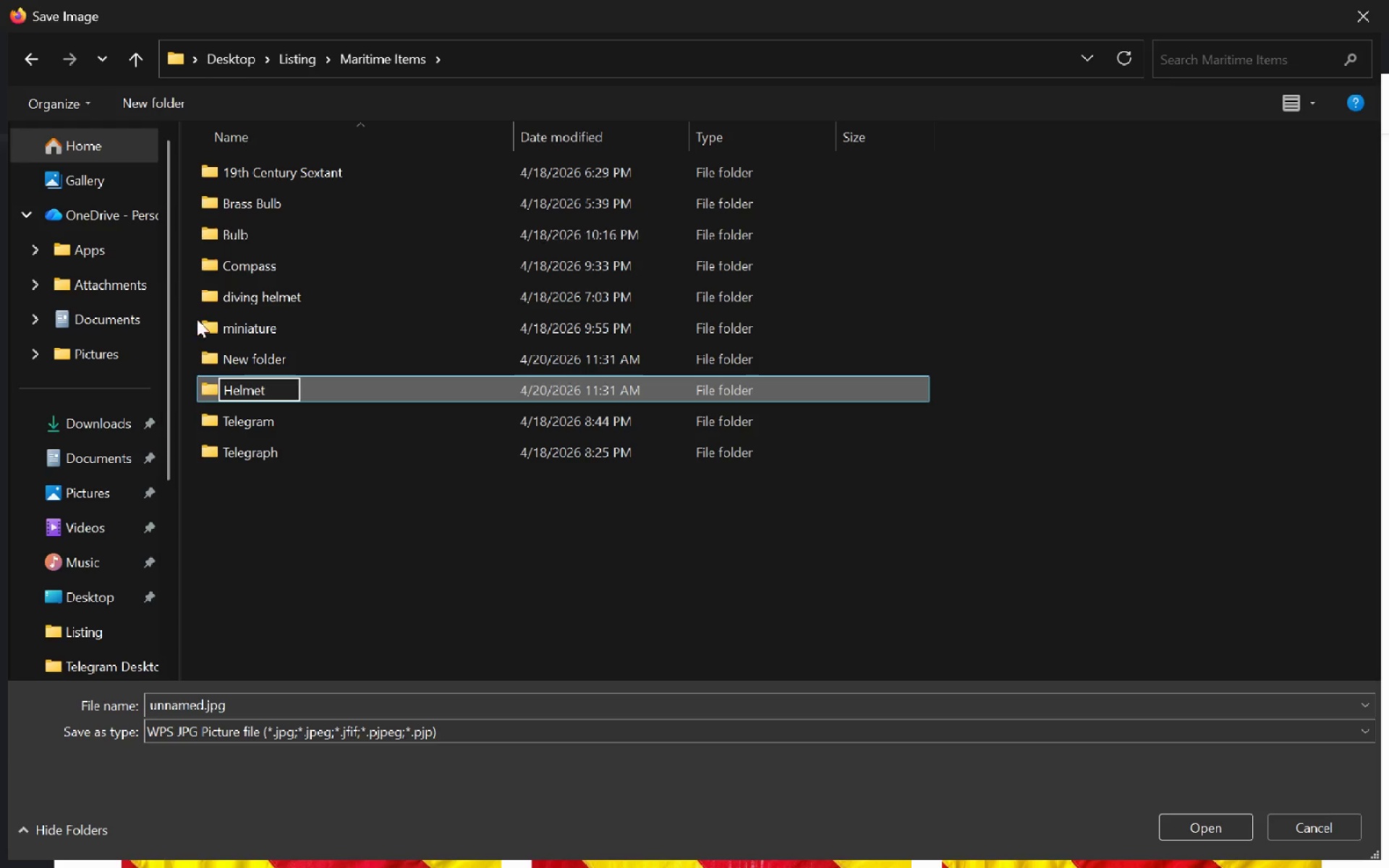 
key(Control+Backspace)
 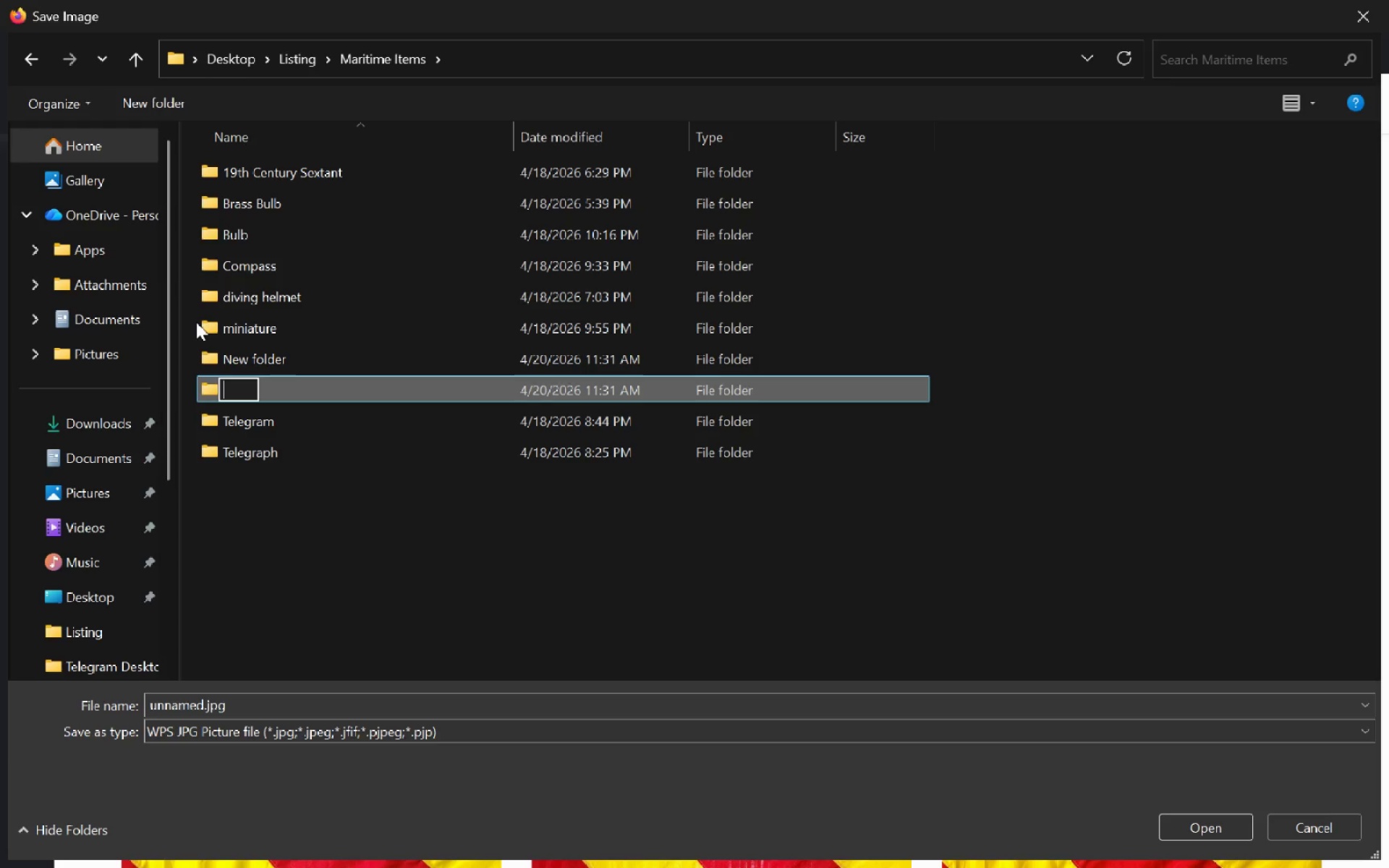 
type(diving helemet2)
 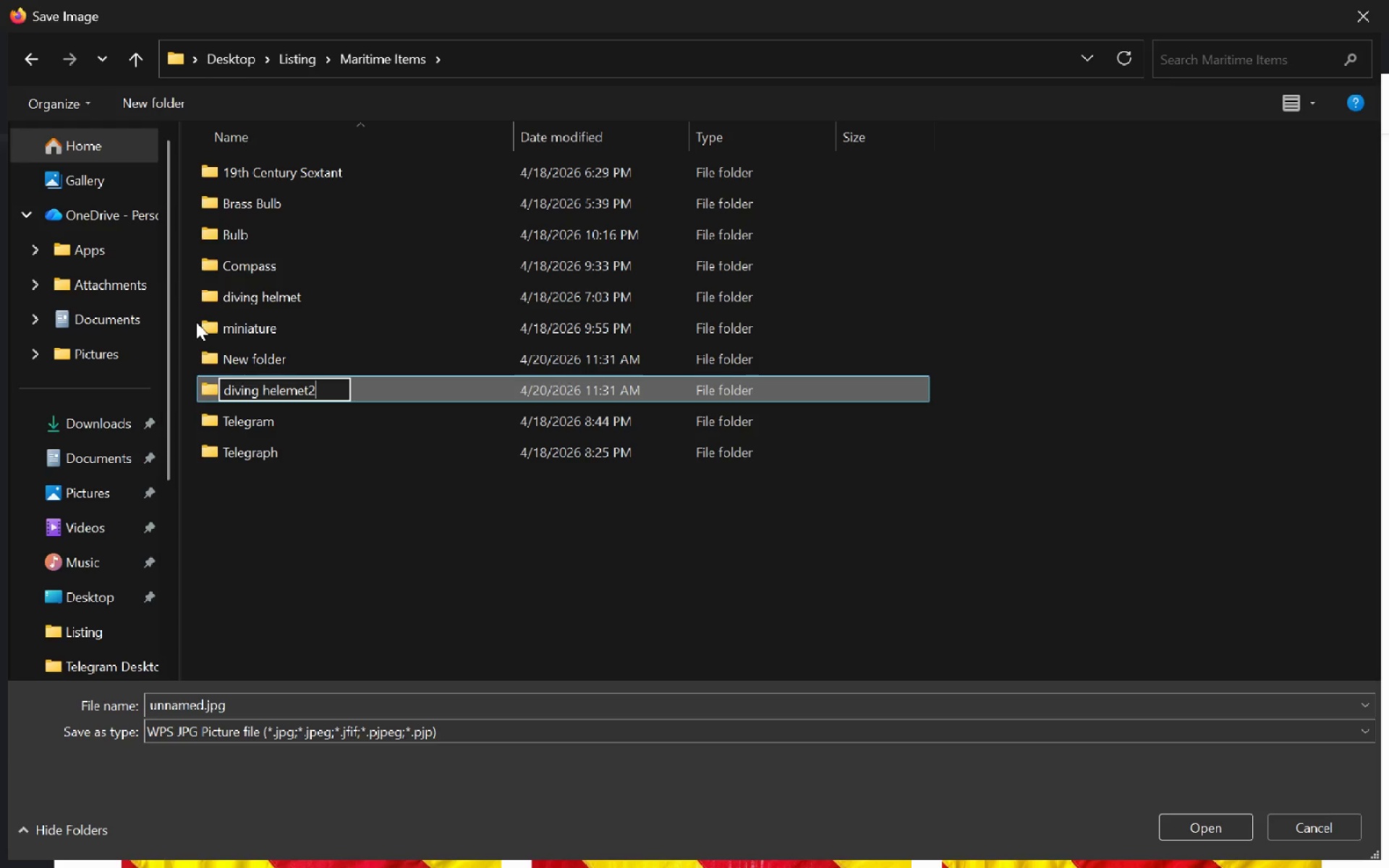 
key(Enter)
 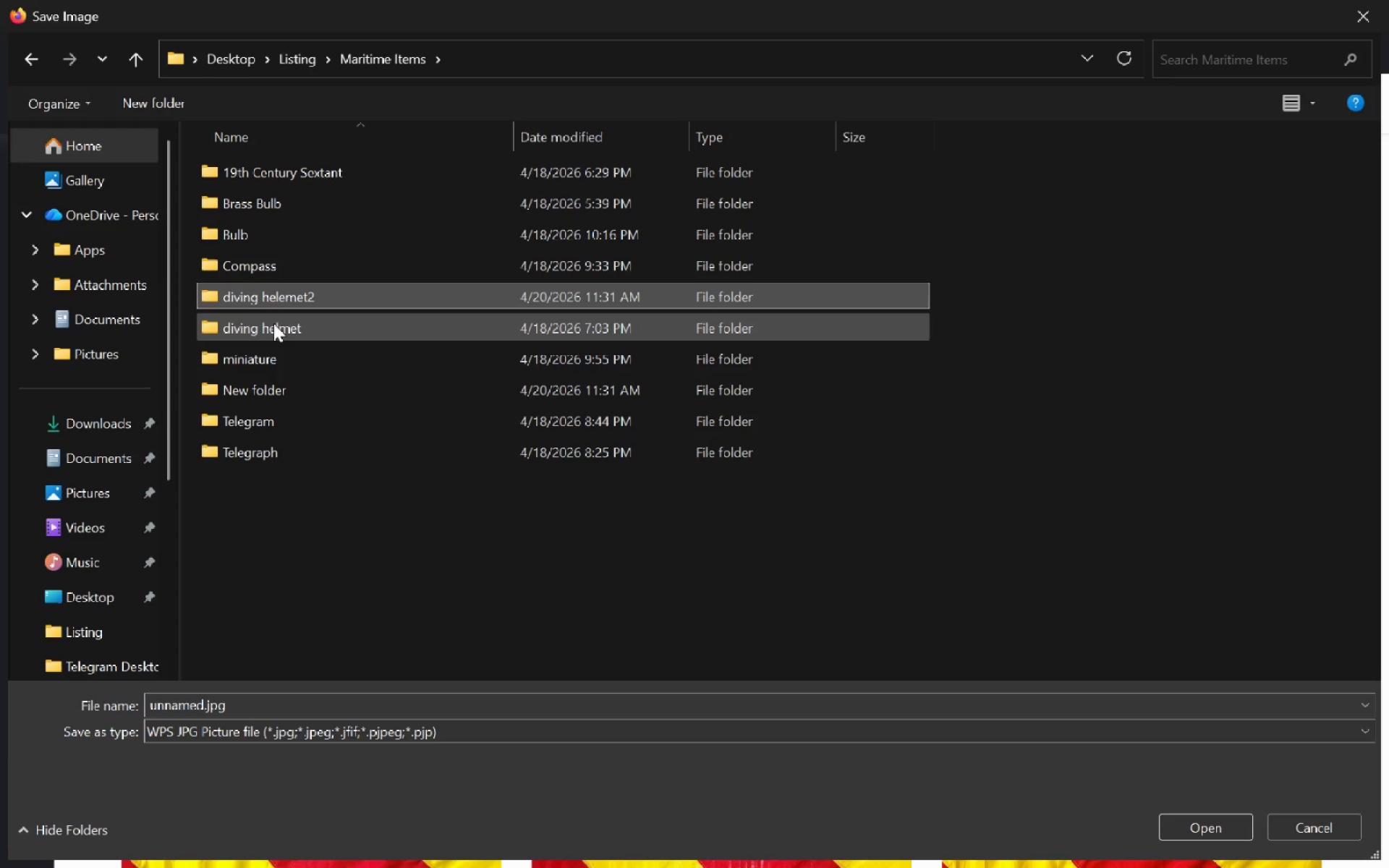 
key(Enter)
 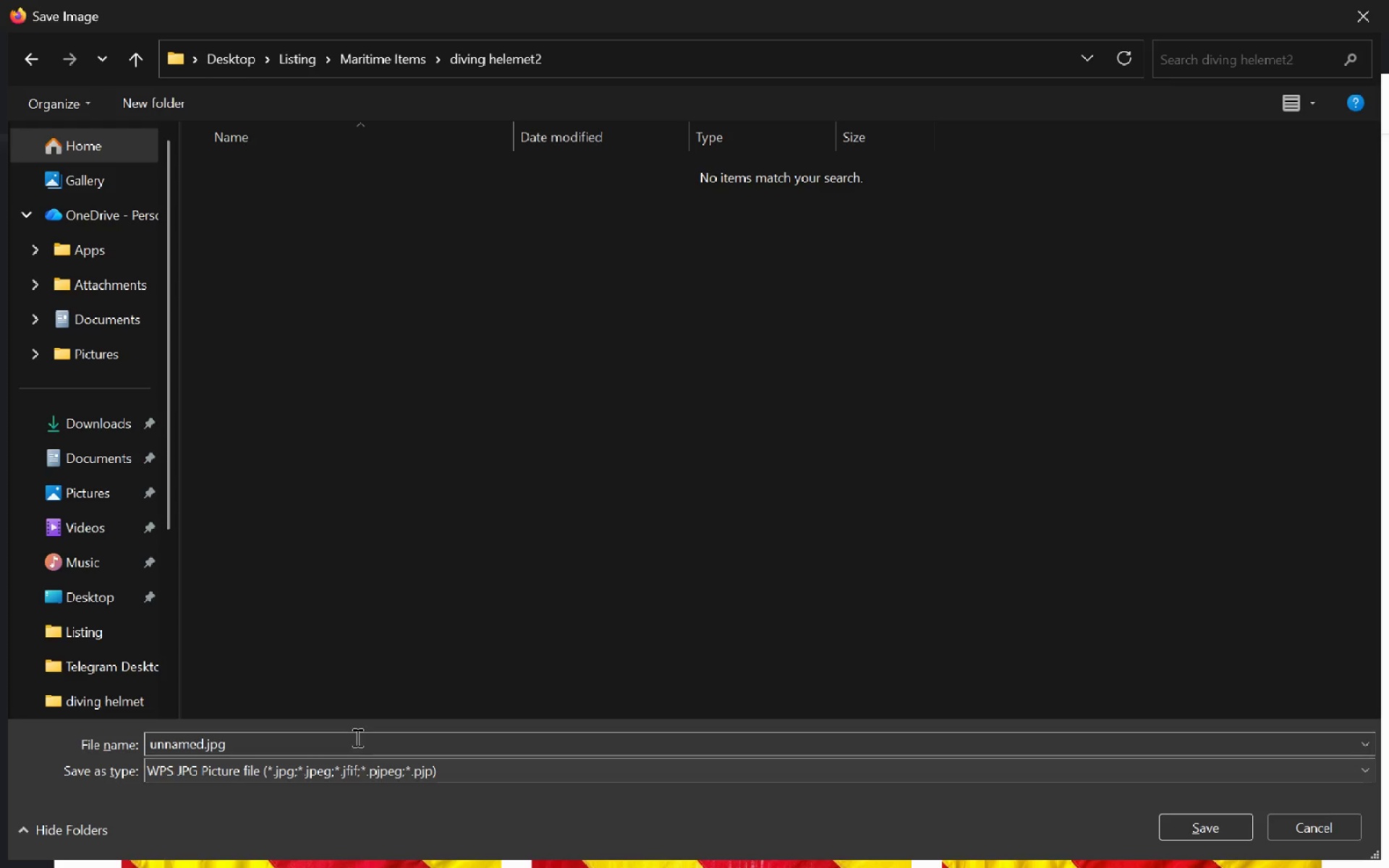 
double_click([356, 737])
 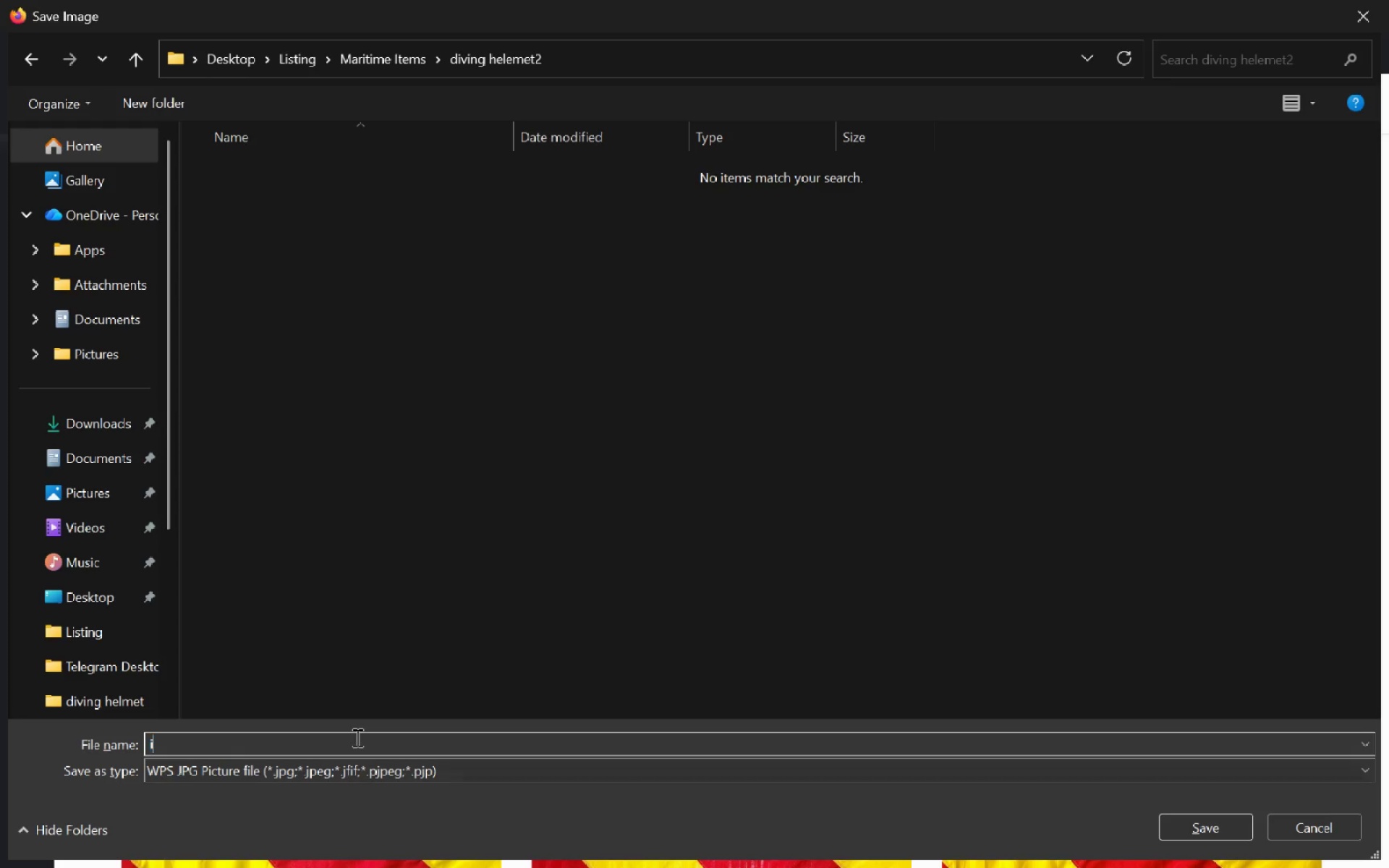 
type(image2)
key(Backspace)
type(1)
 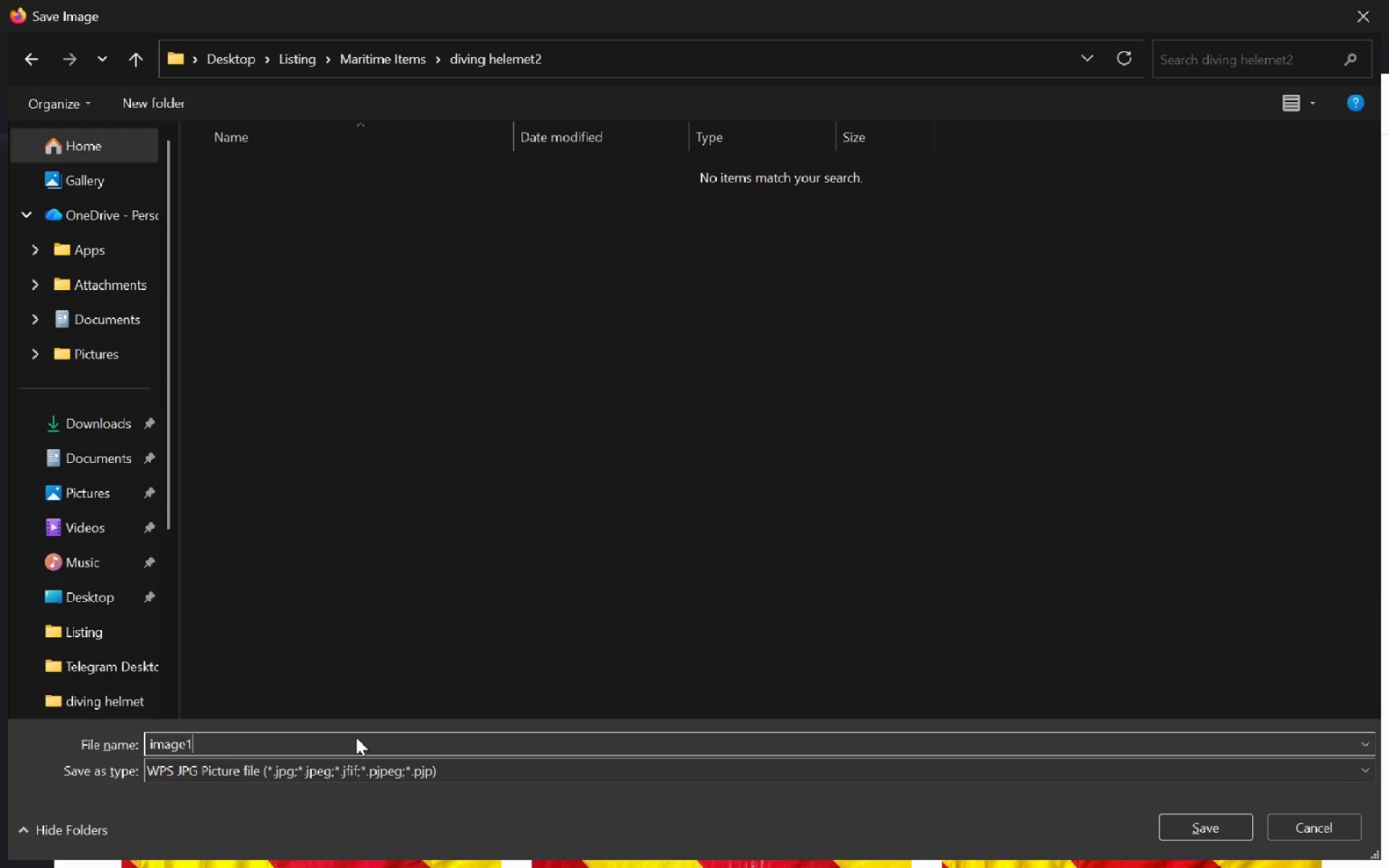 
key(Enter)
 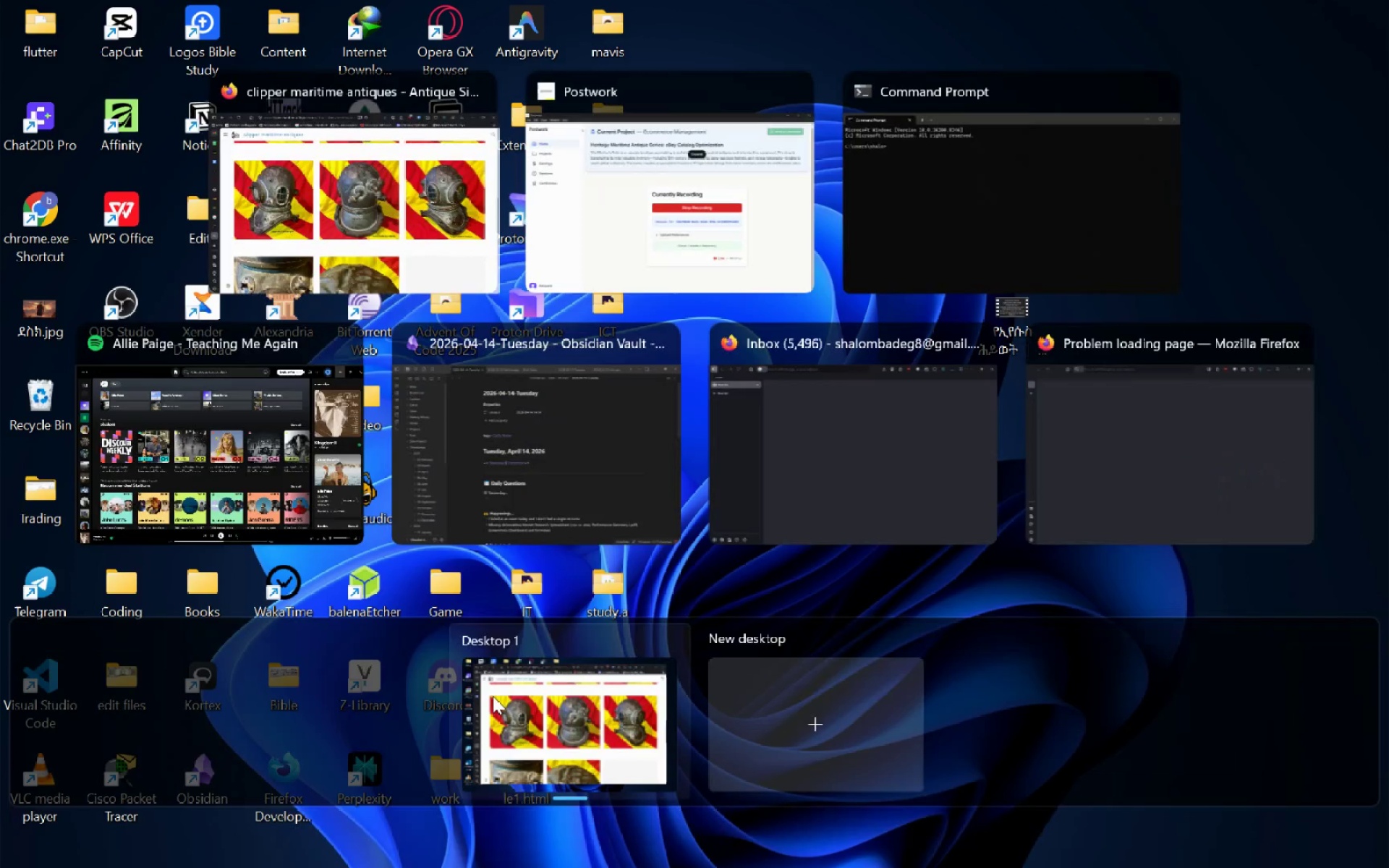 
wait(5.42)
 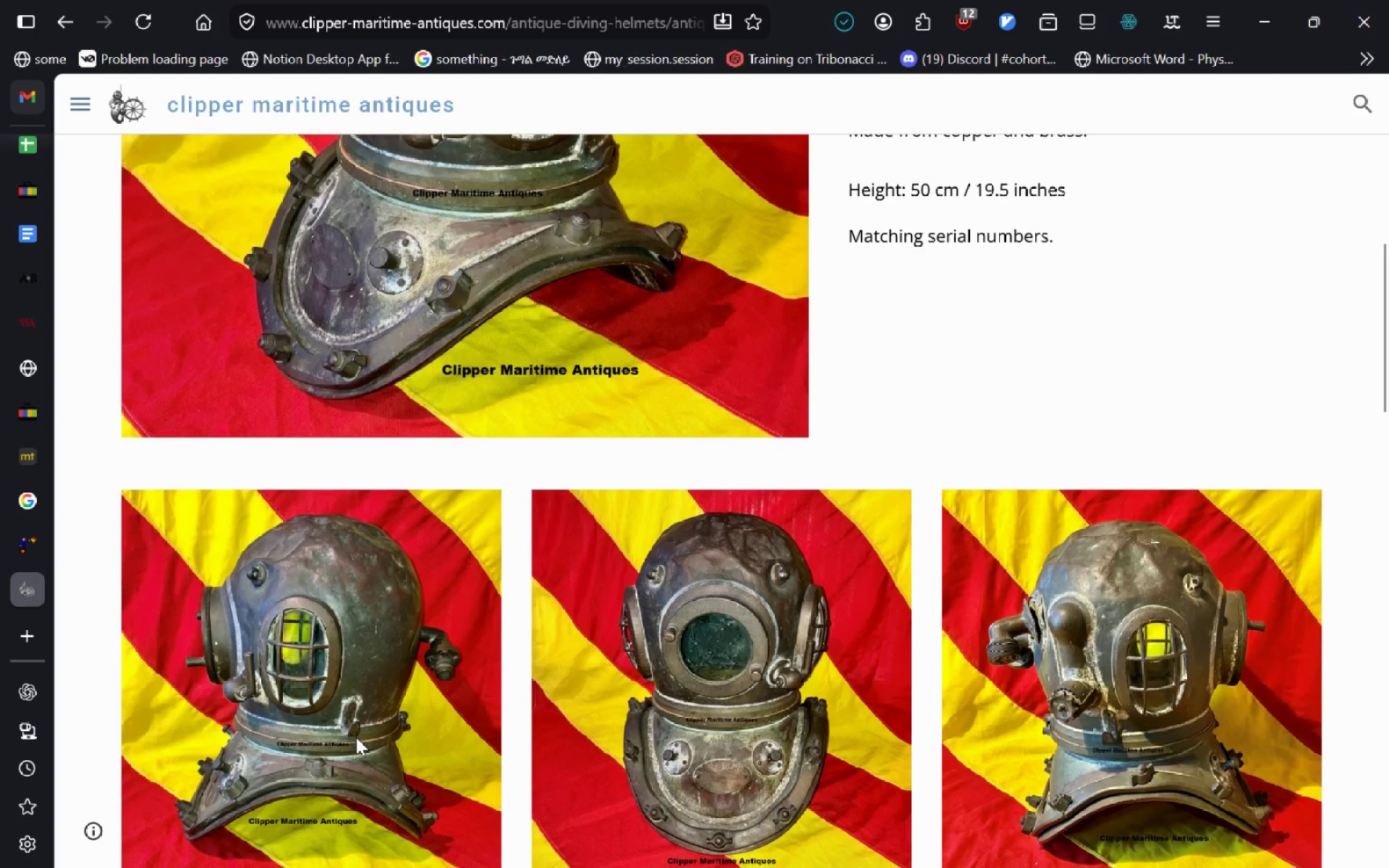 
left_click([318, 280])
 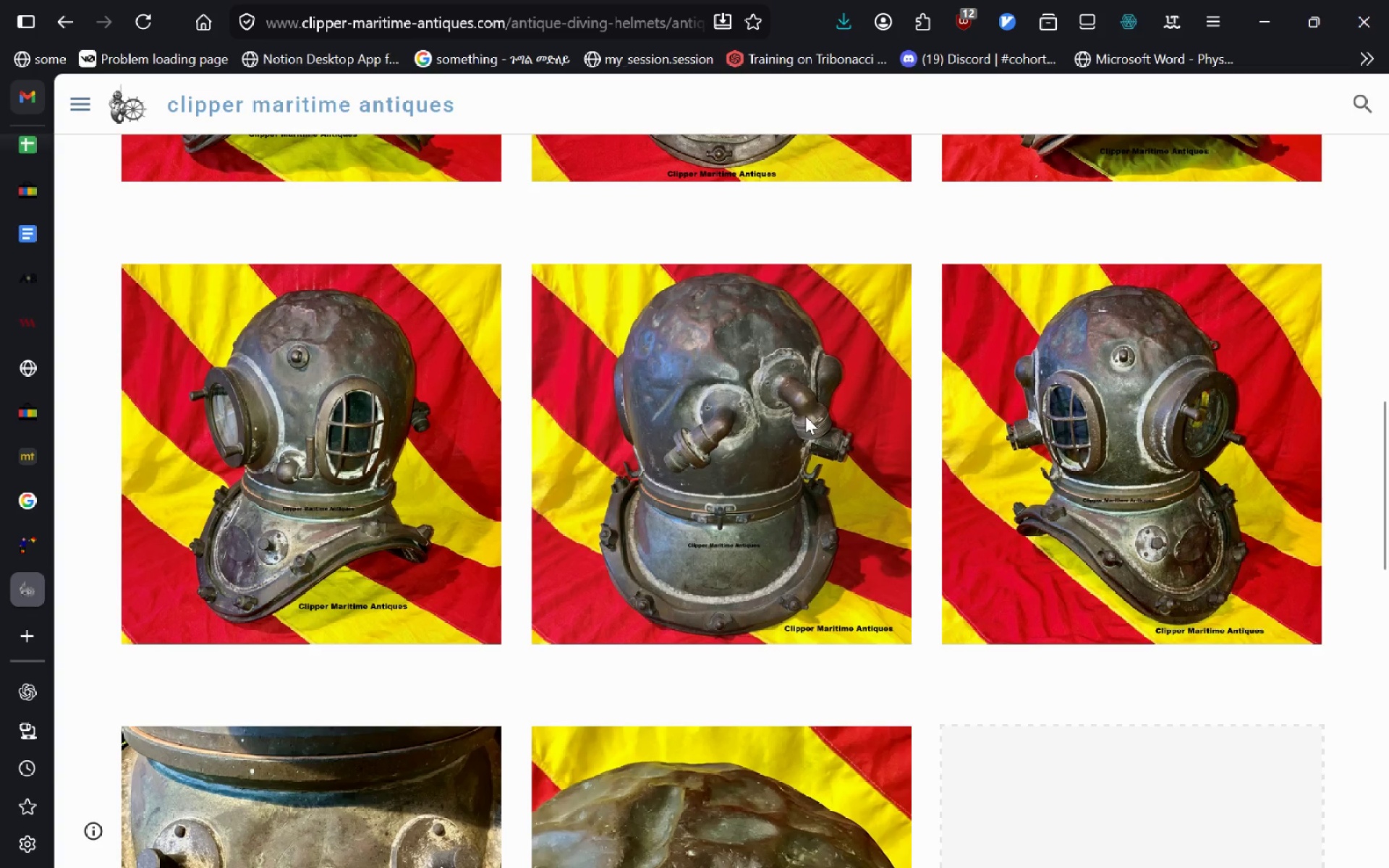 
left_click([681, 428])
 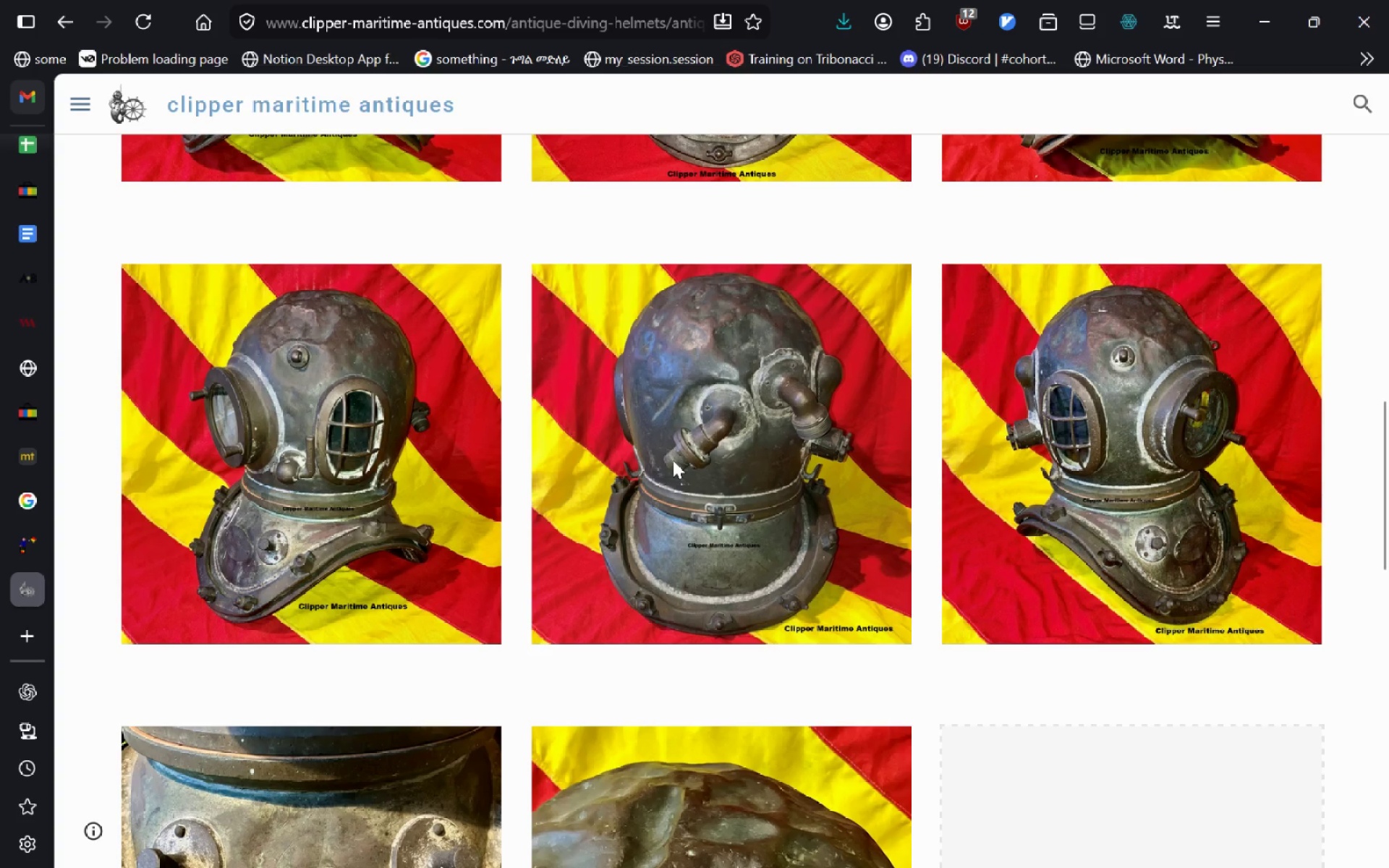 
left_click([673, 462])
 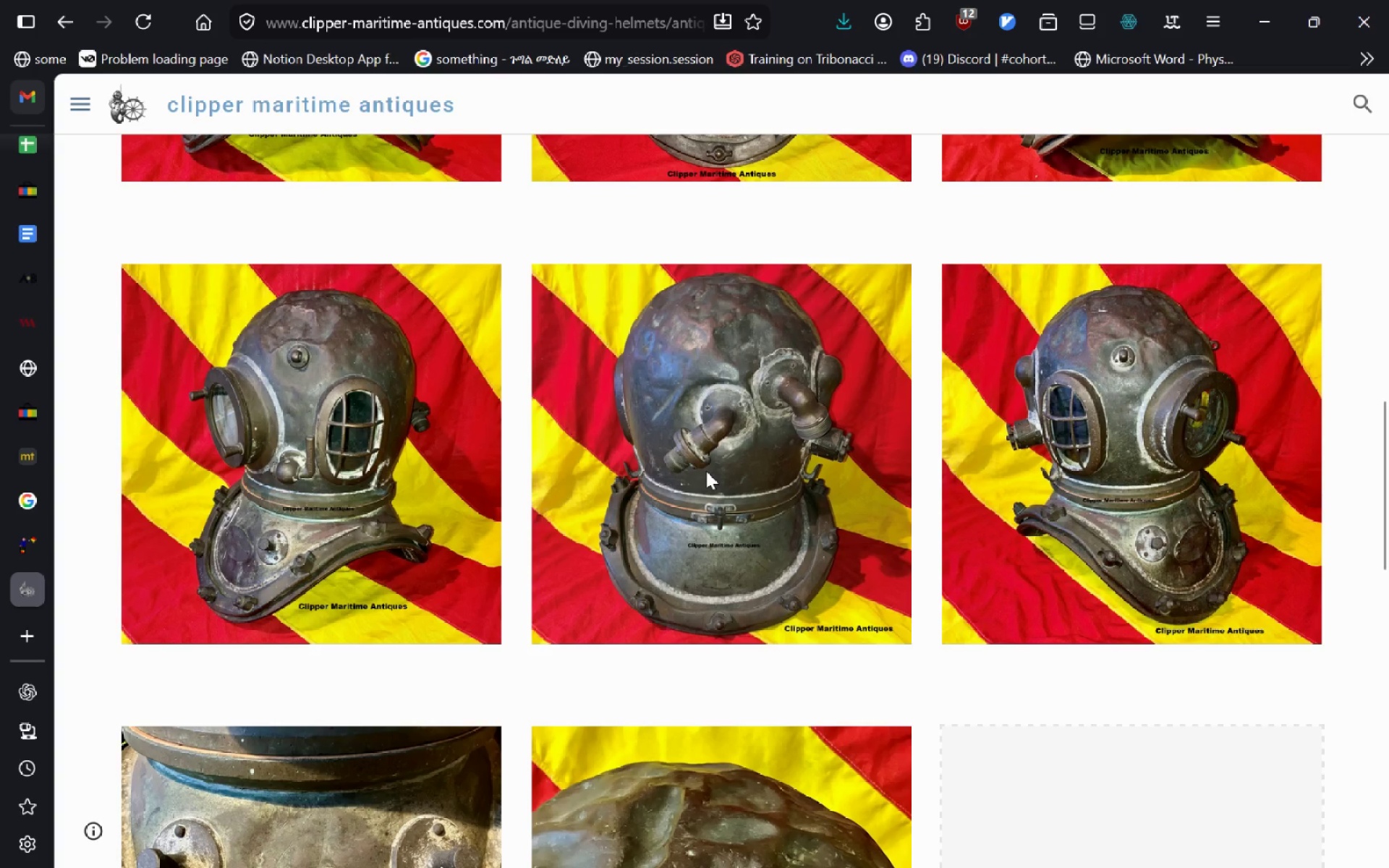 
right_click([706, 471])
 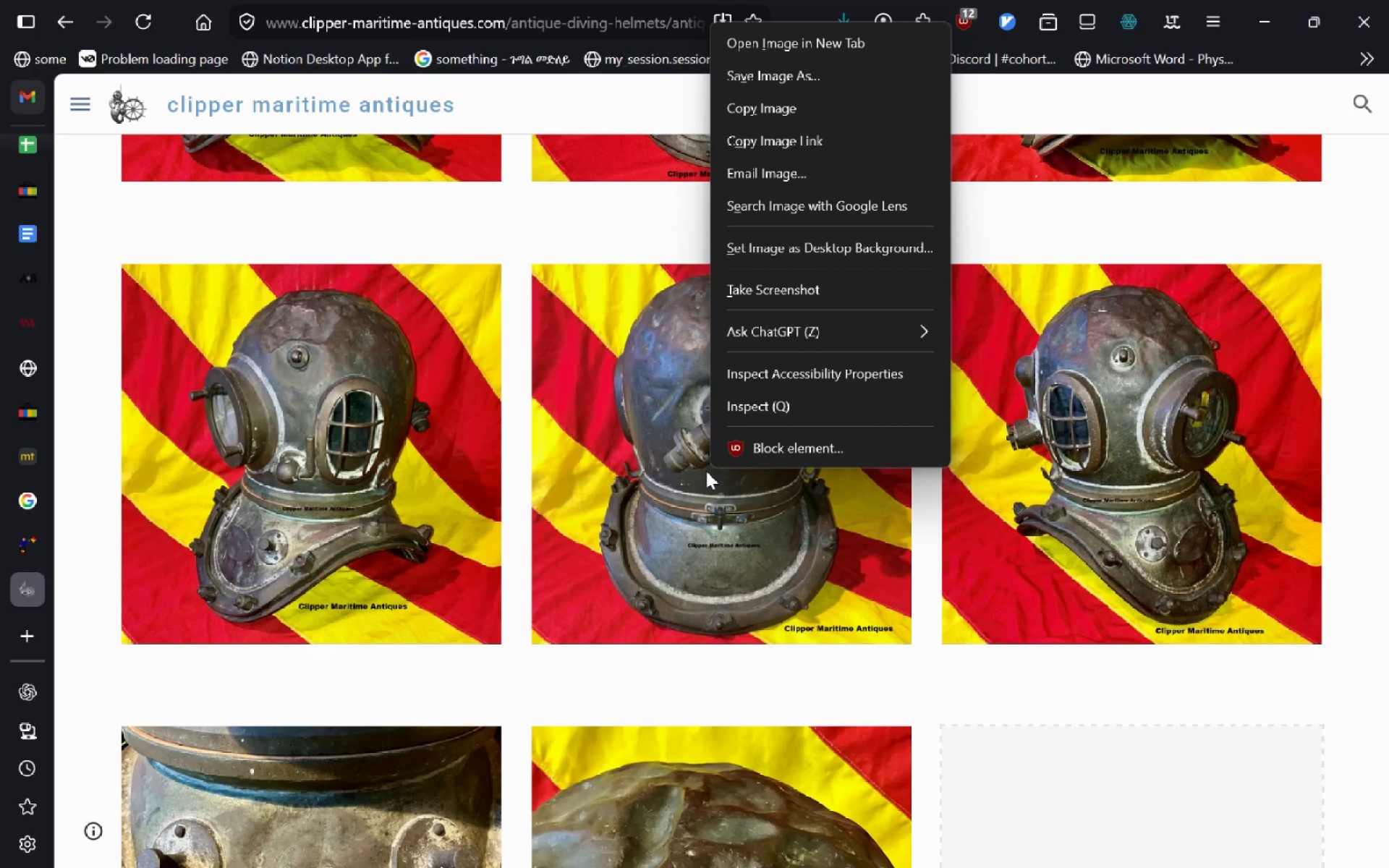 
wait(10.01)
 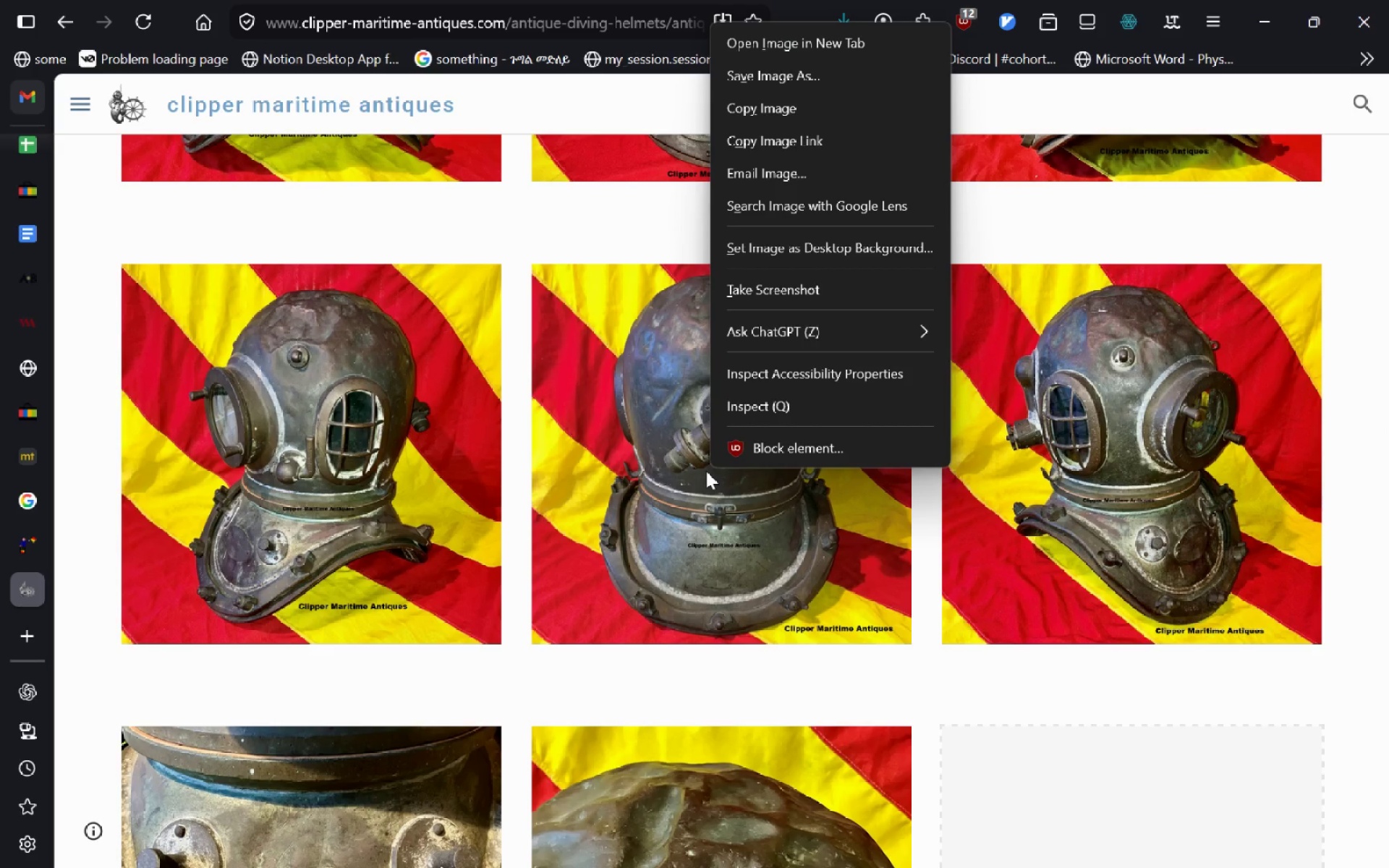 
left_click([821, 69])
 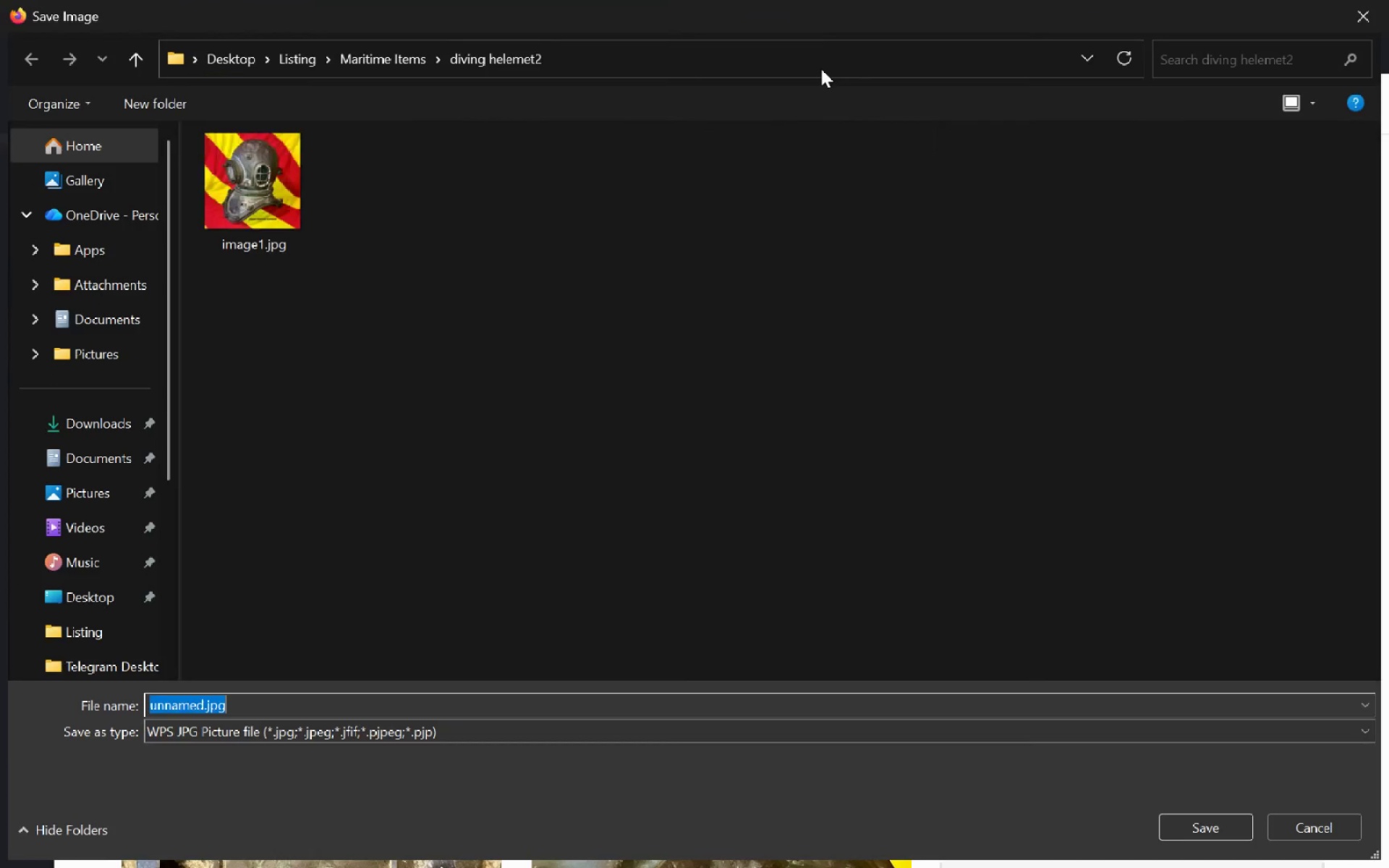 
type(image2)
 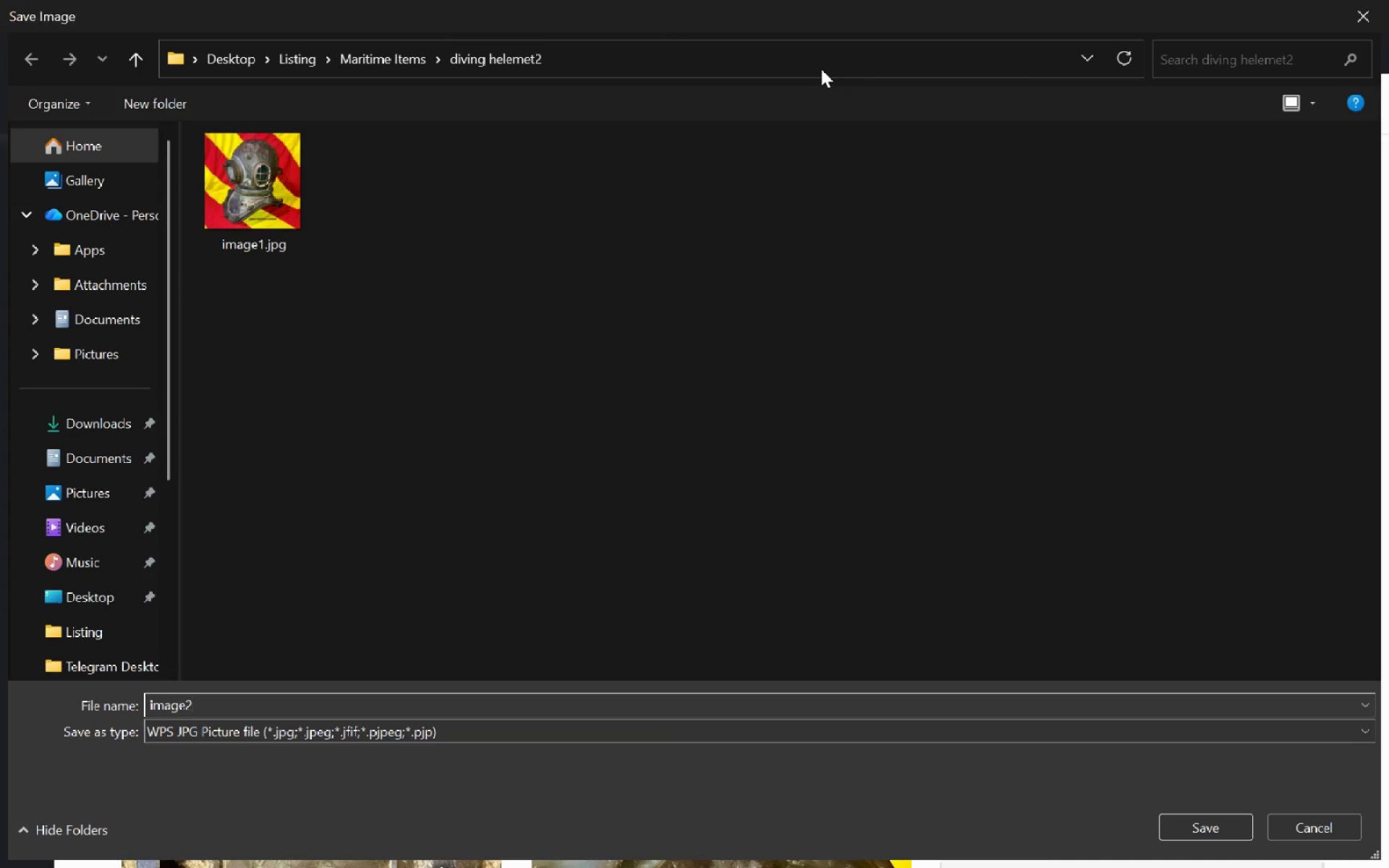 
key(Enter)
 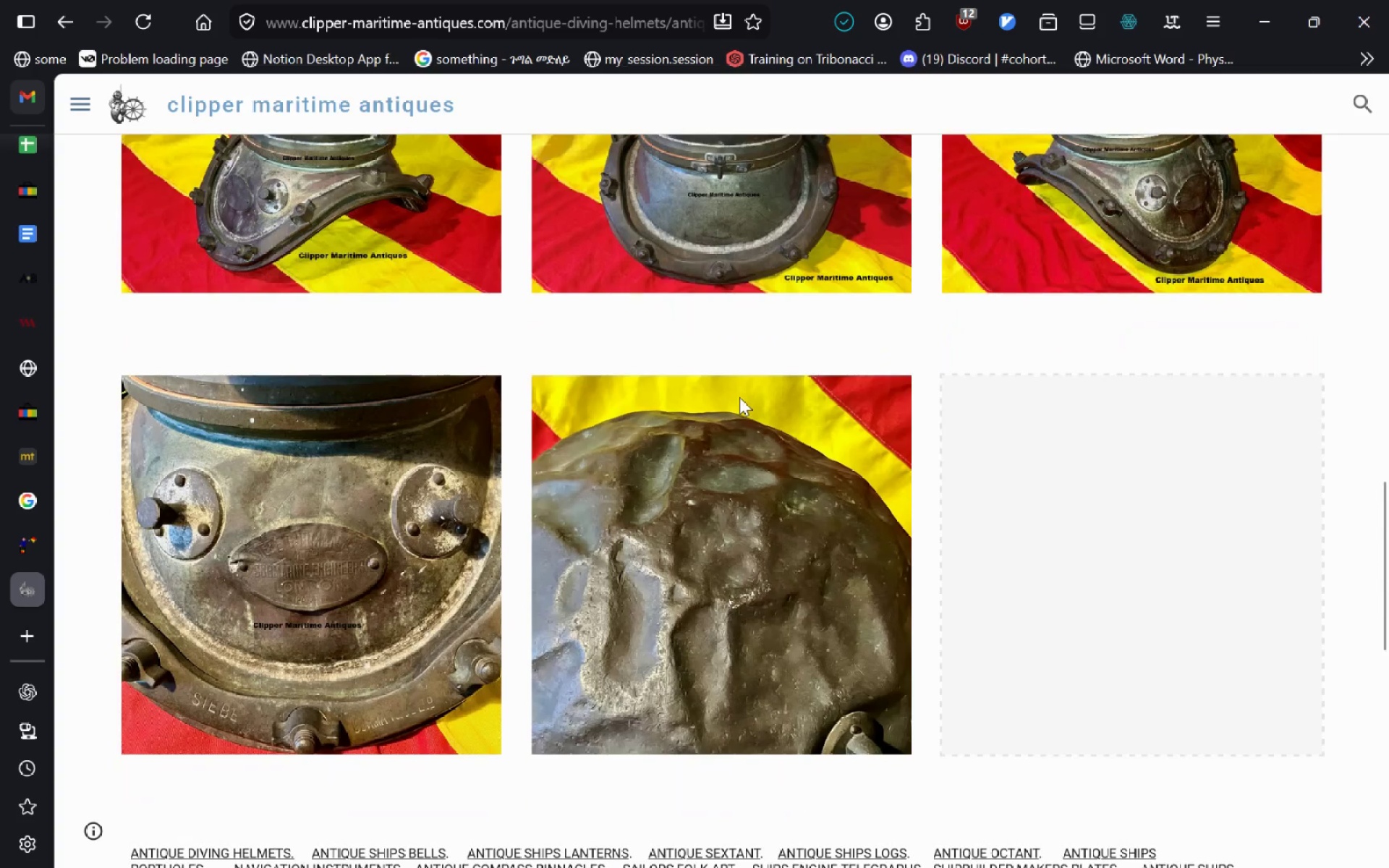 
left_click([318, 410])
 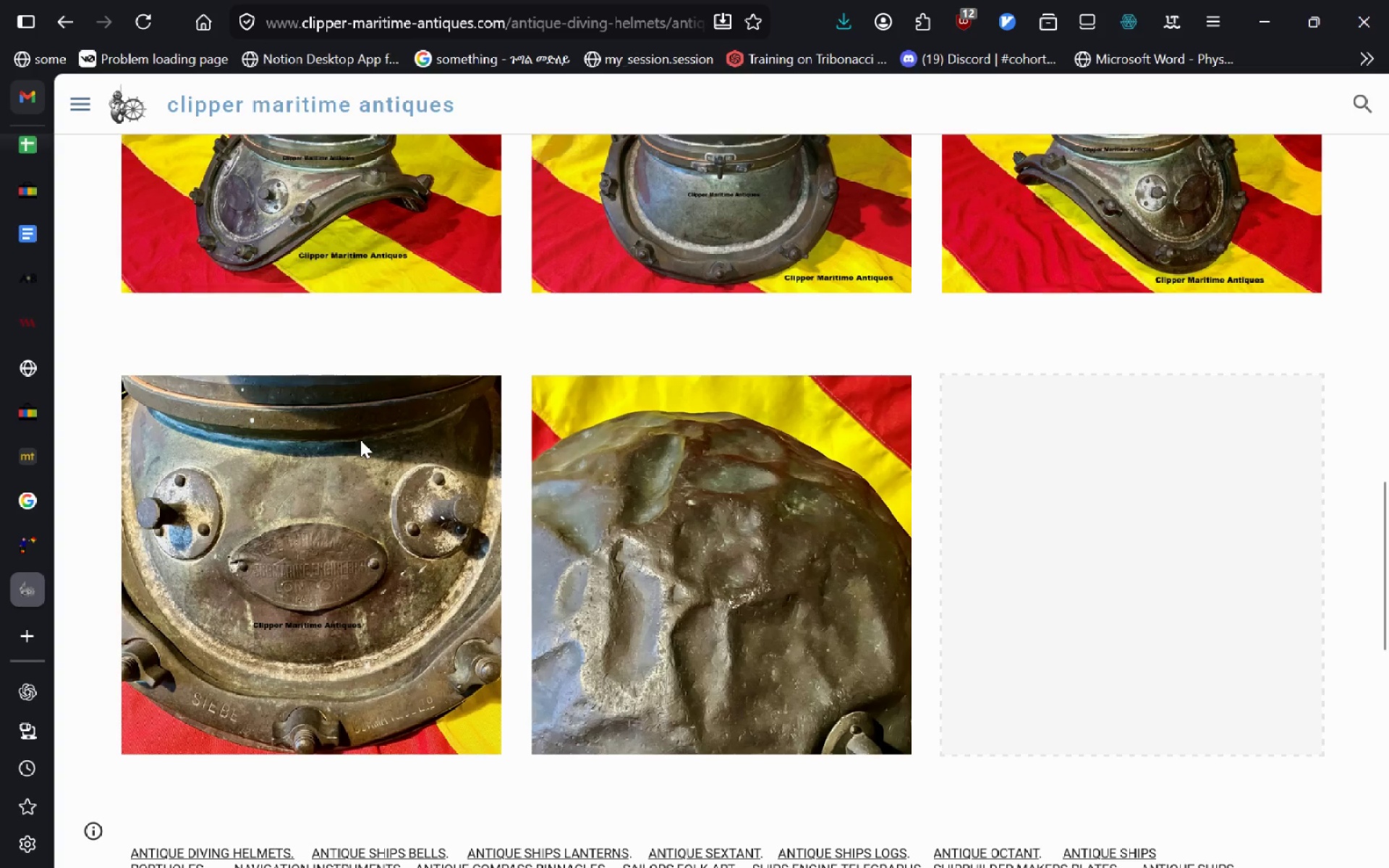 
right_click([360, 440])
 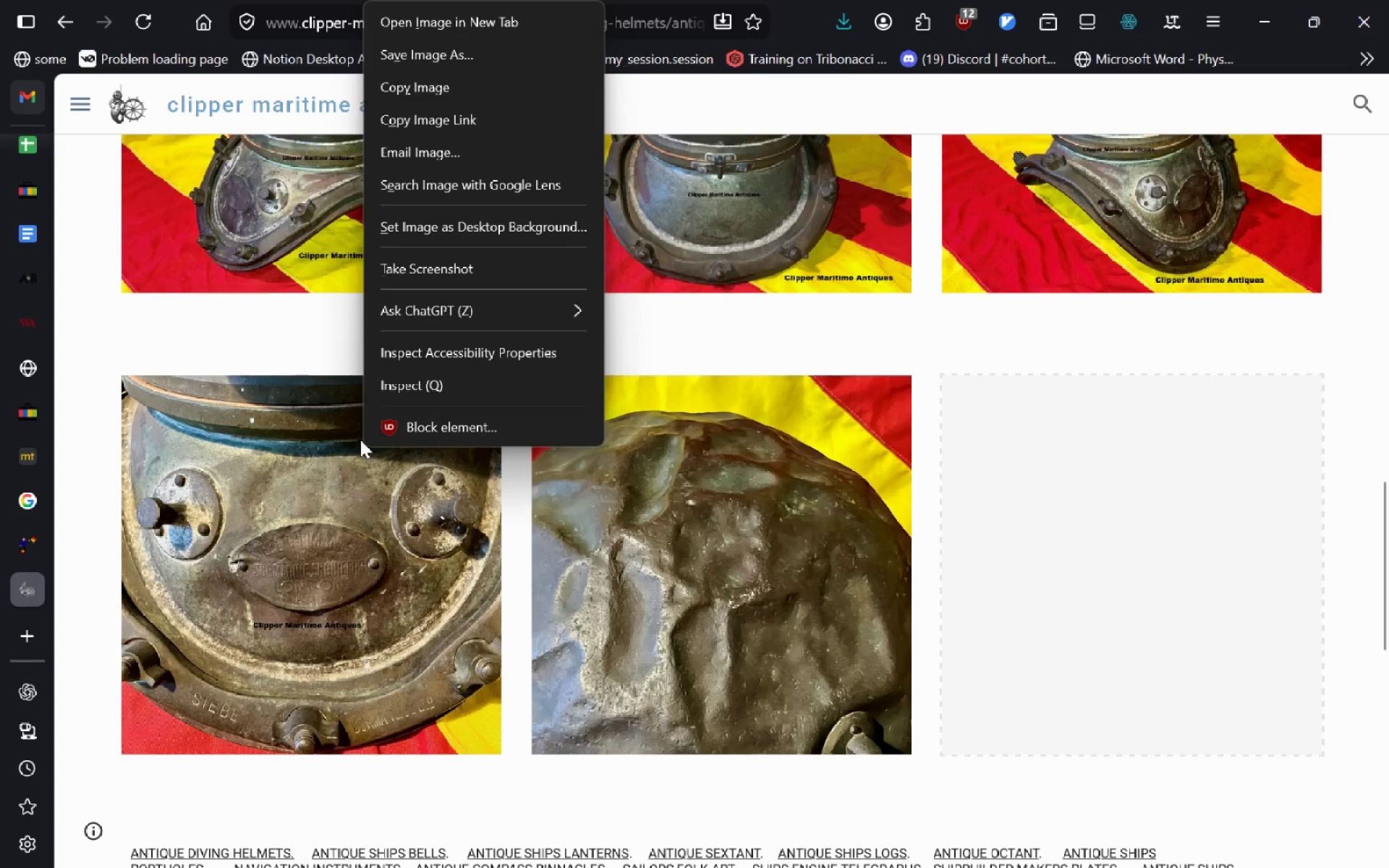 
right_click([360, 440])
 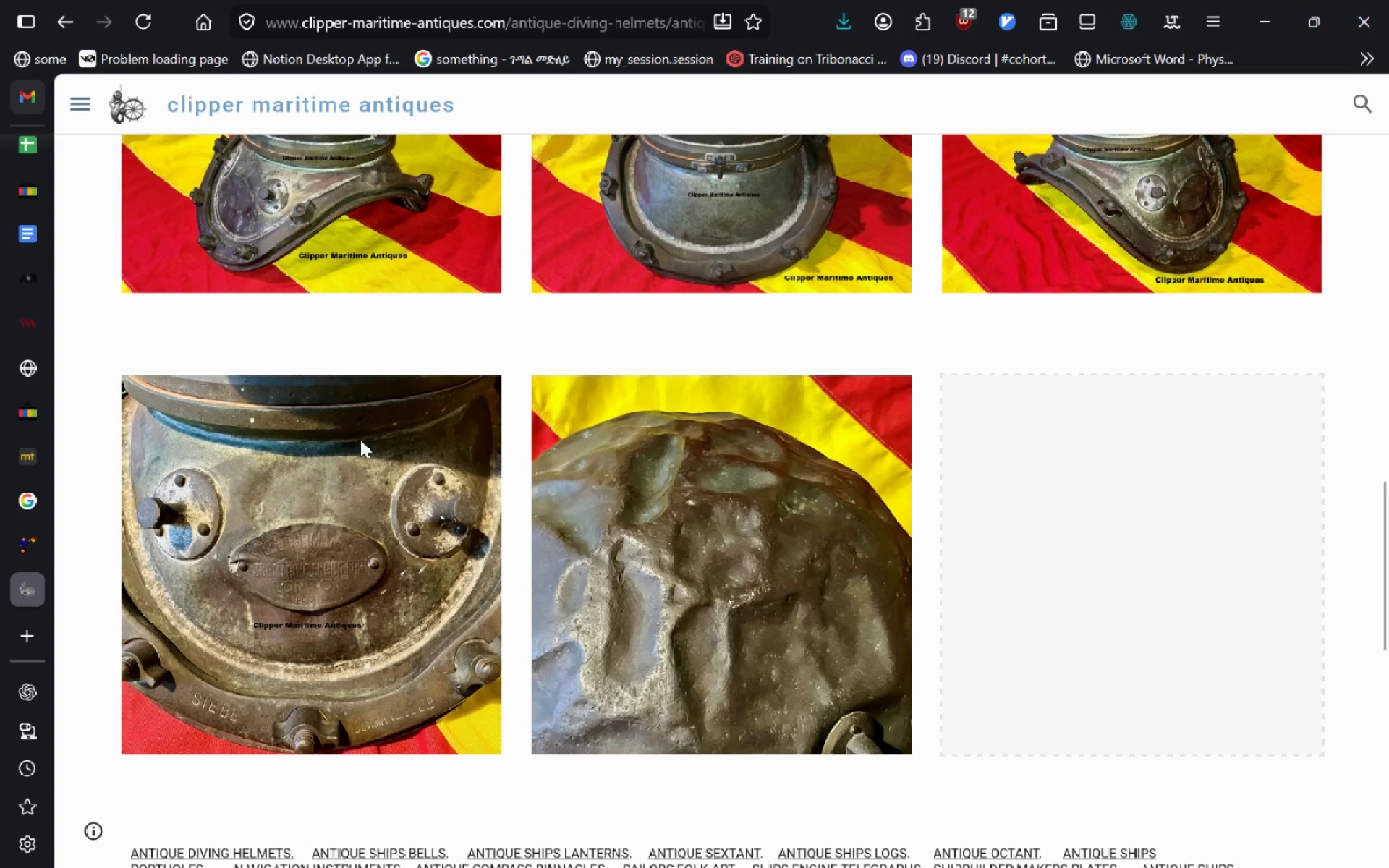 
left_click([360, 440])
 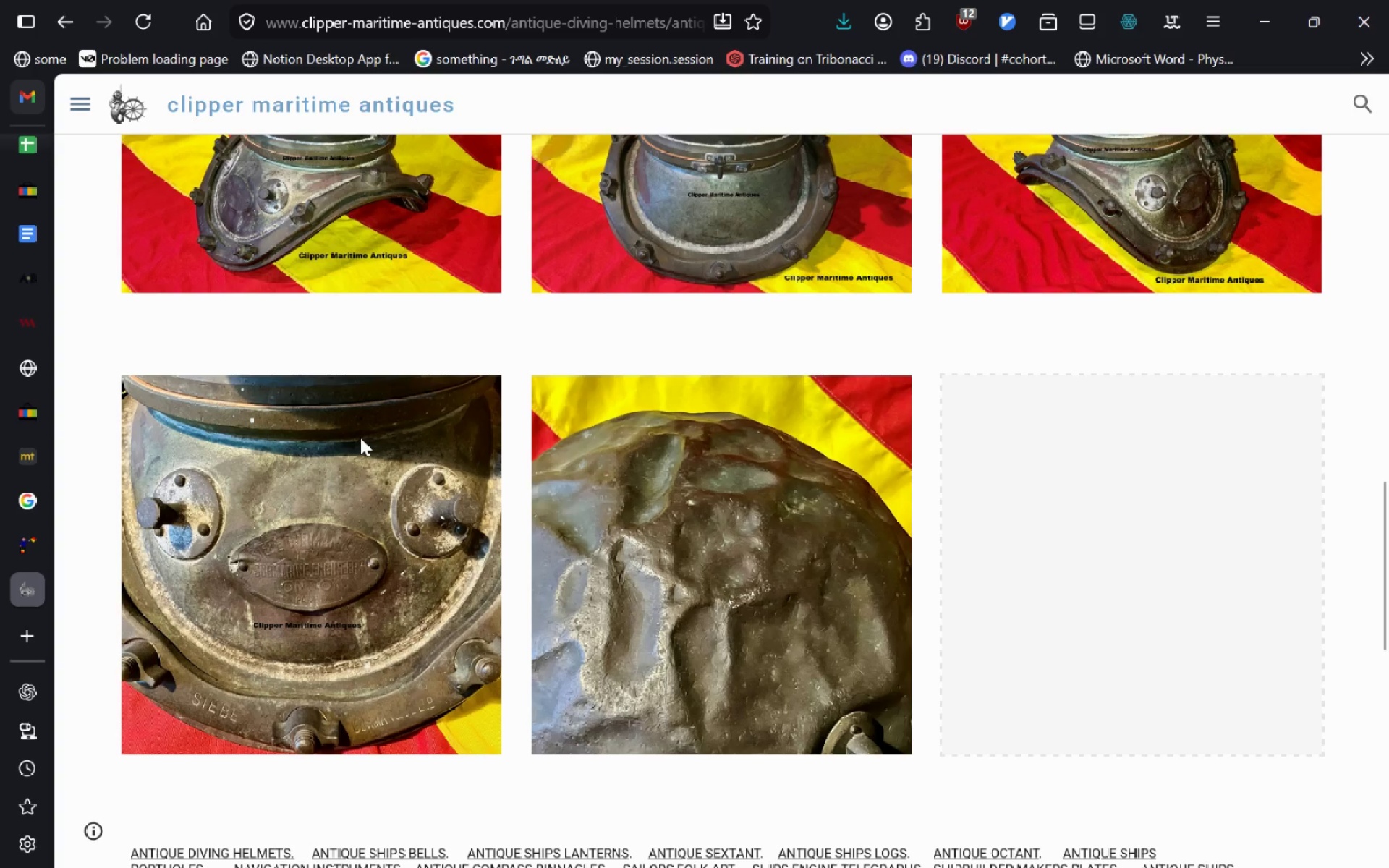 
left_click([360, 438])
 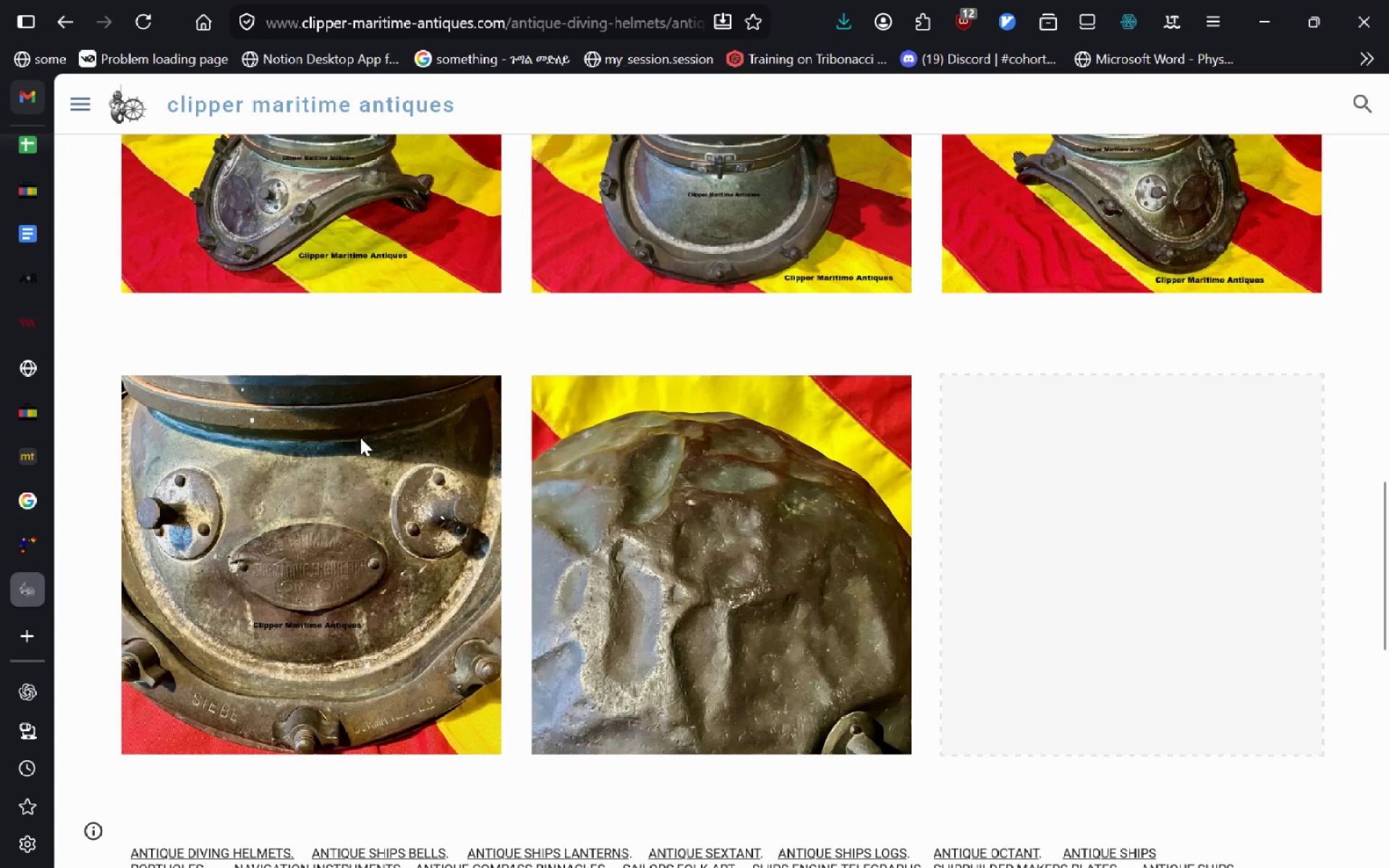 
right_click([360, 438])
 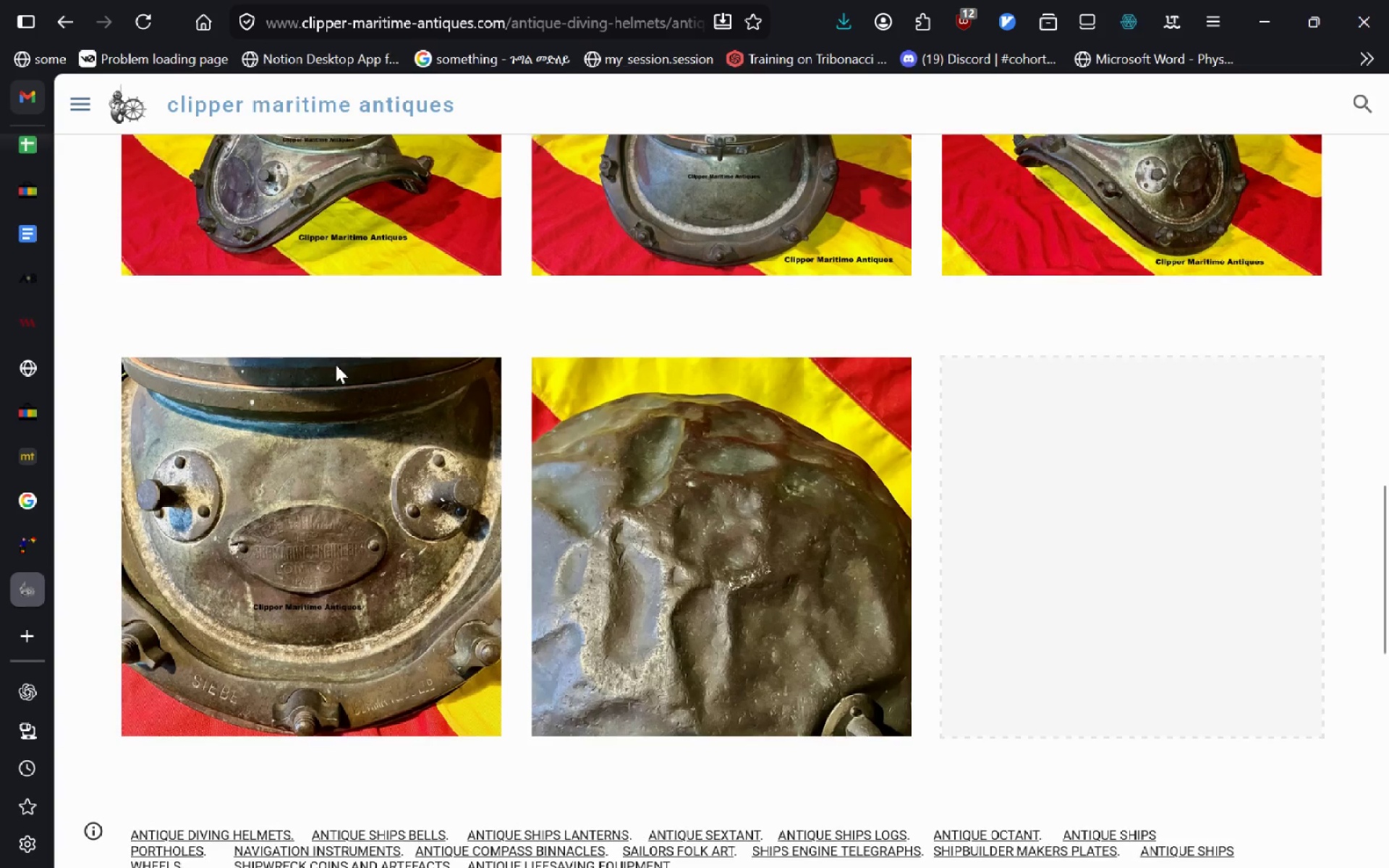 
right_click([336, 365])
 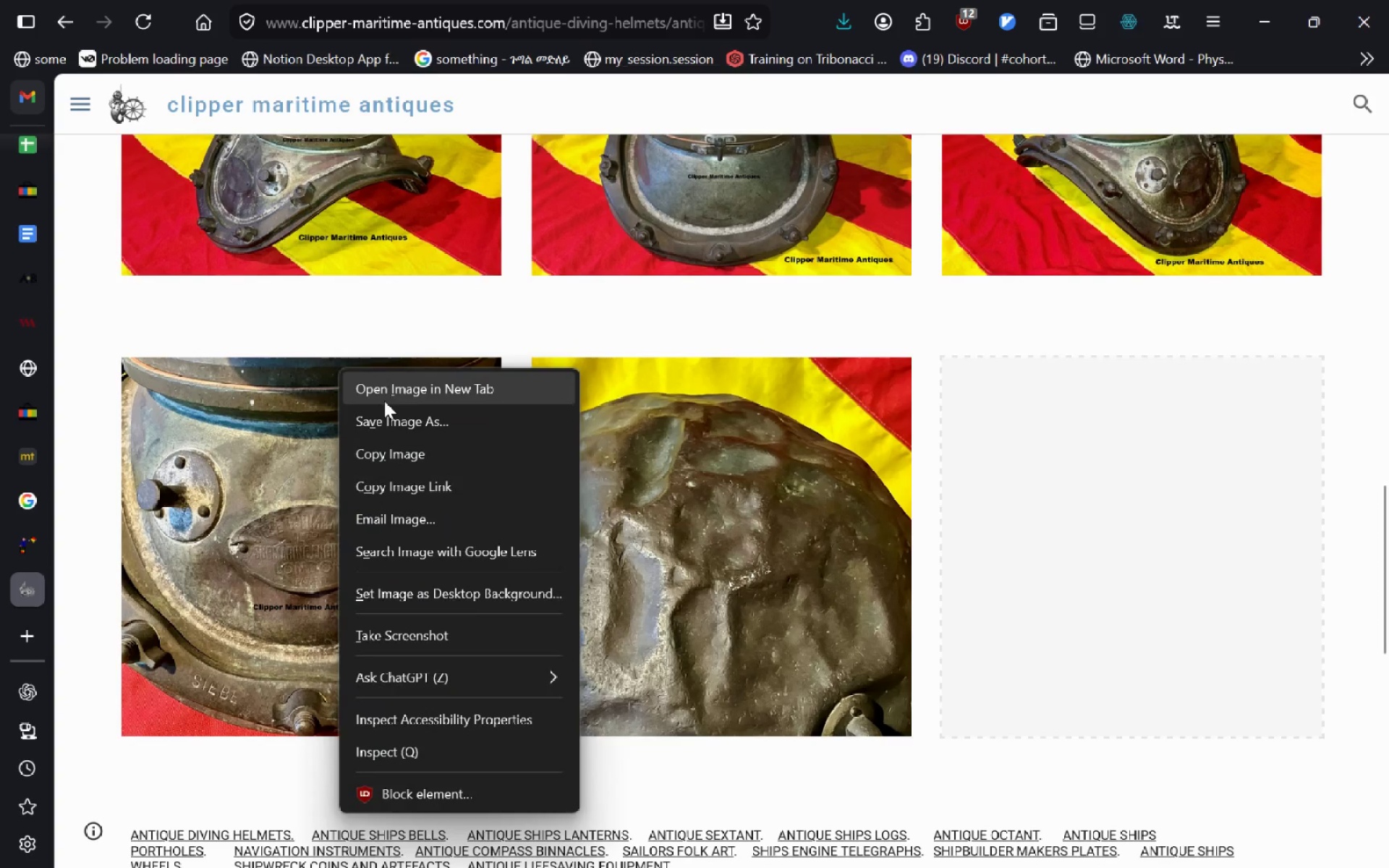 
left_click_drag(start_coordinate=[384, 401], to_coordinate=[381, 394])
 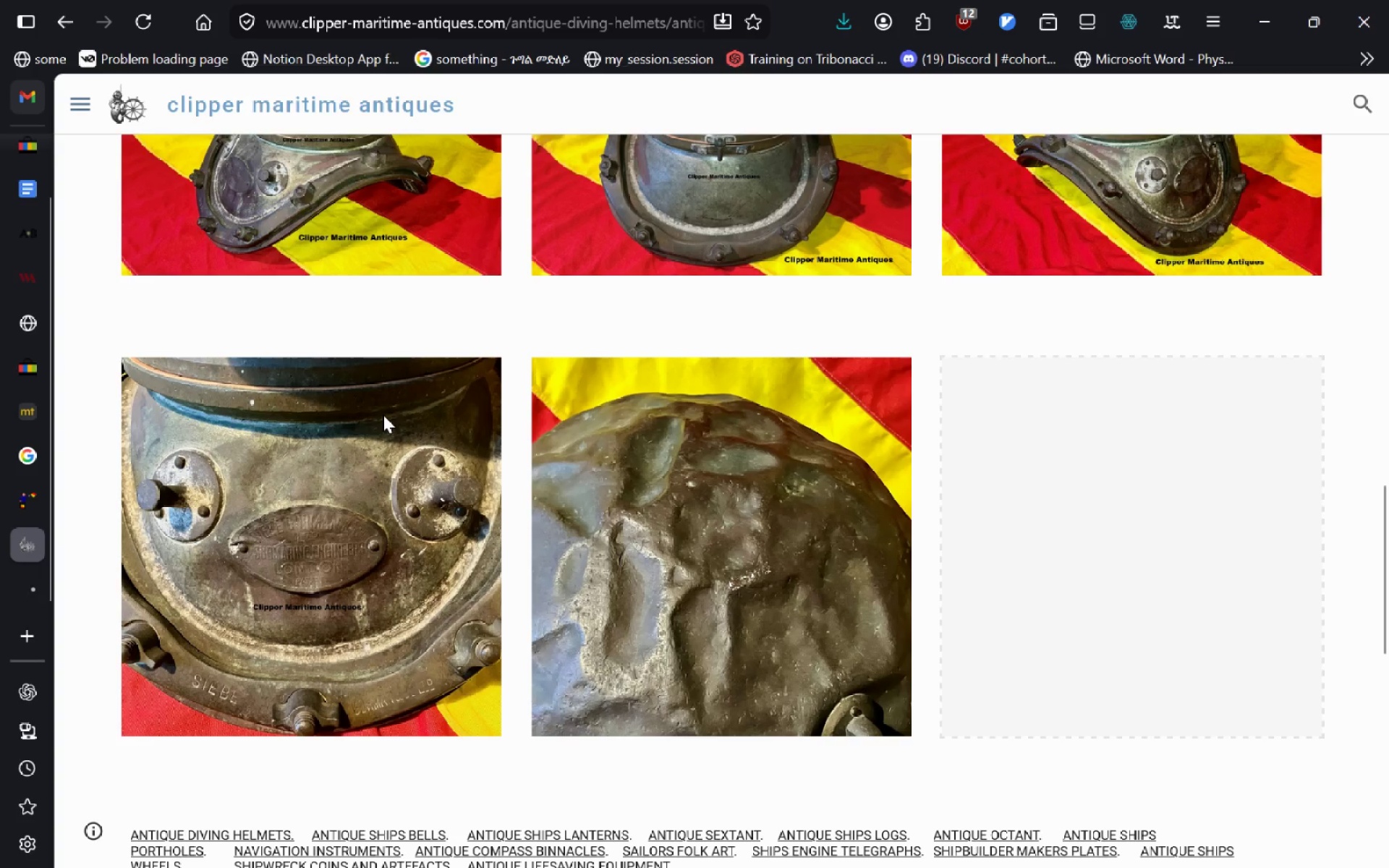 
left_click_drag(start_coordinate=[383, 414], to_coordinate=[383, 406])
 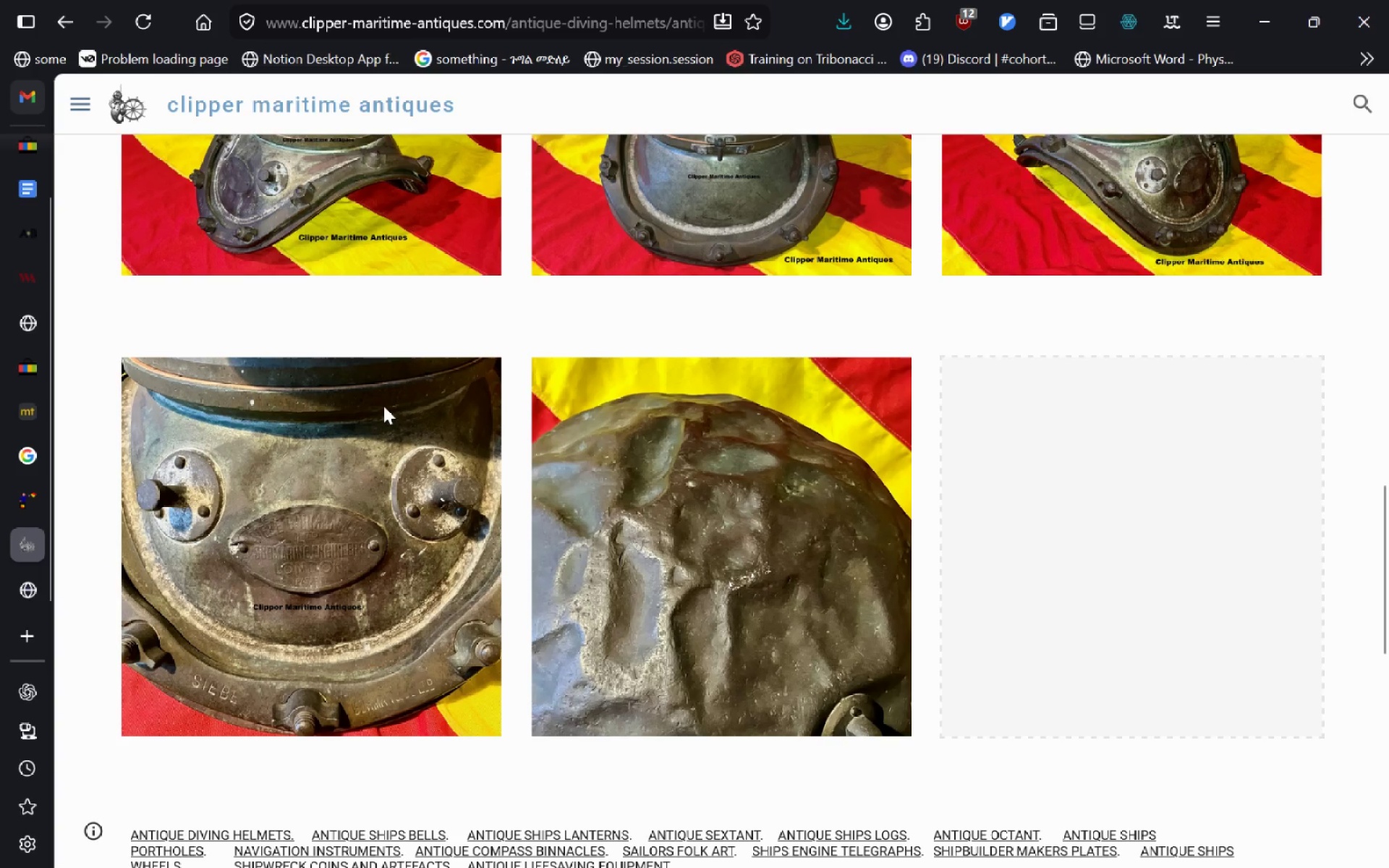 
right_click([383, 406])
 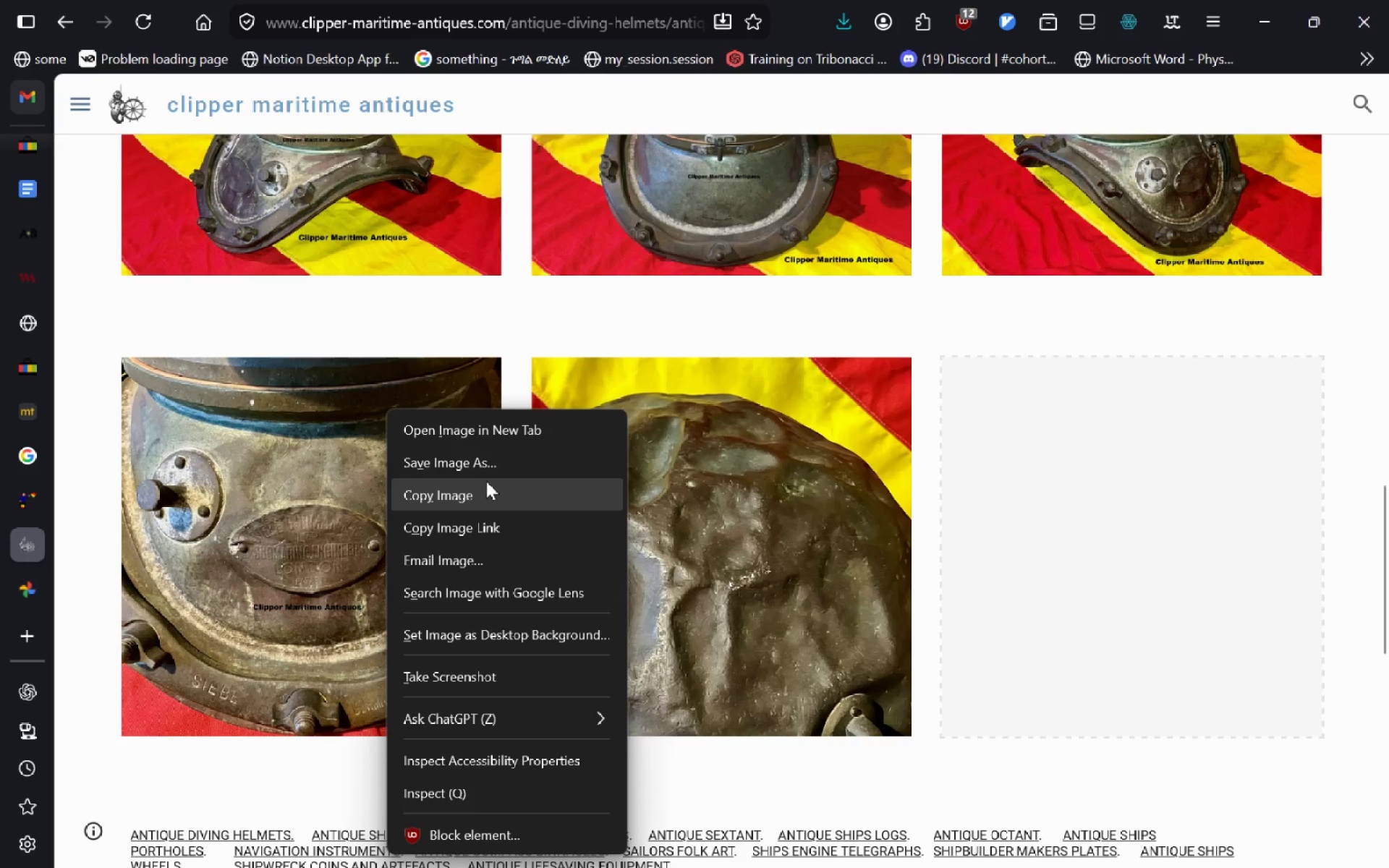 
left_click([484, 471])
 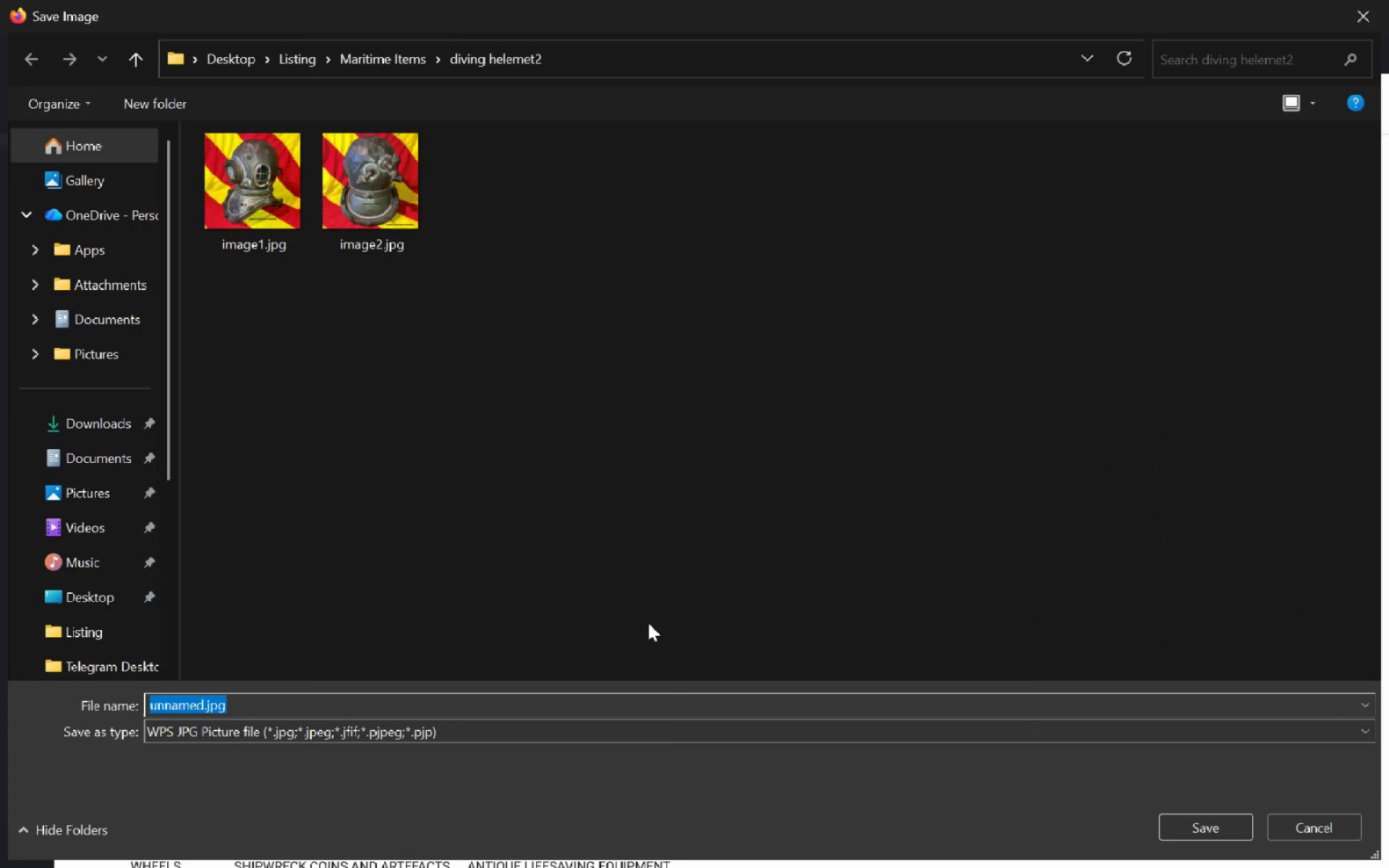 
key(J)
 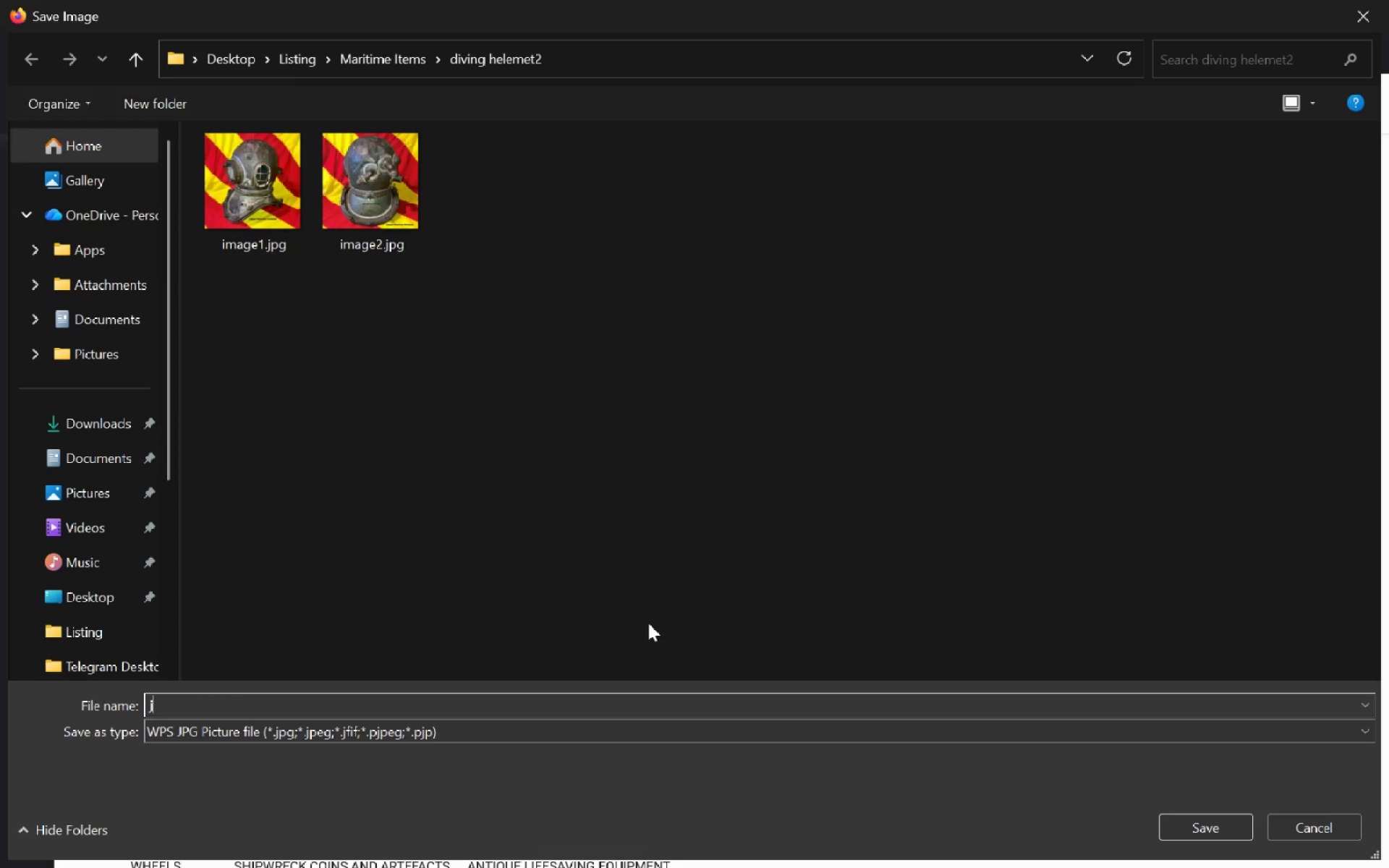 
wait(5.88)
 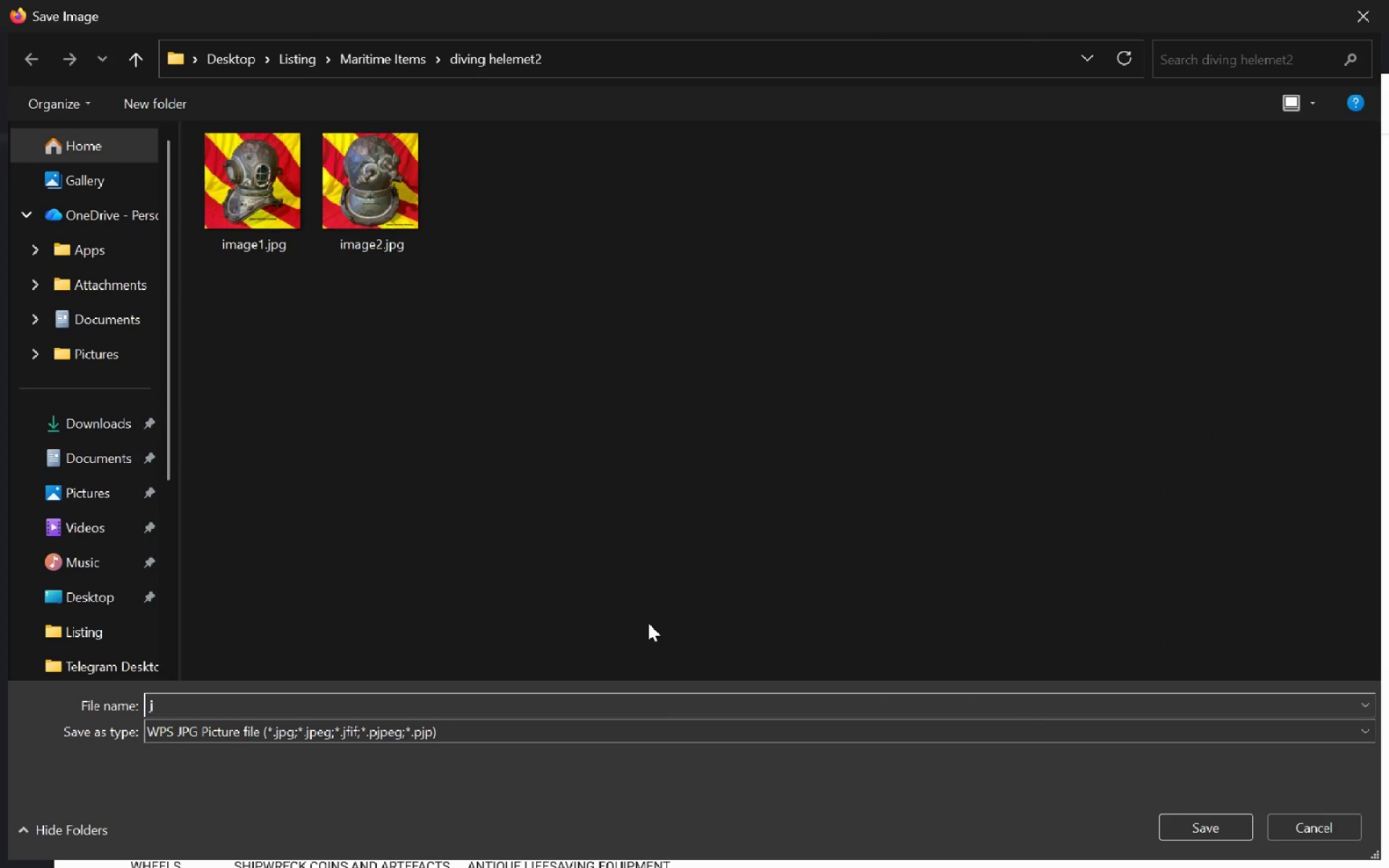 
type(ma)
 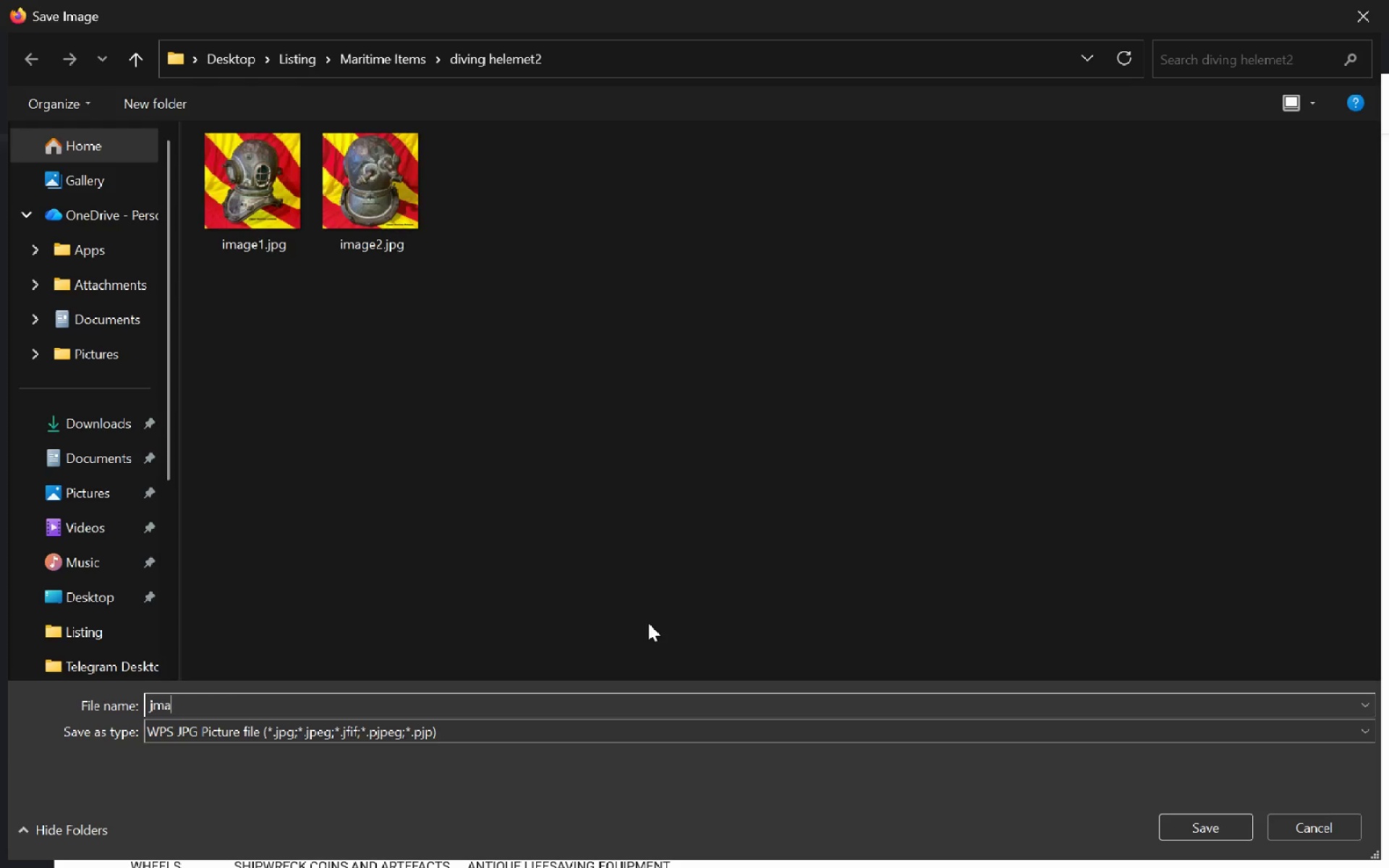 
key(Control+ControlLeft)
 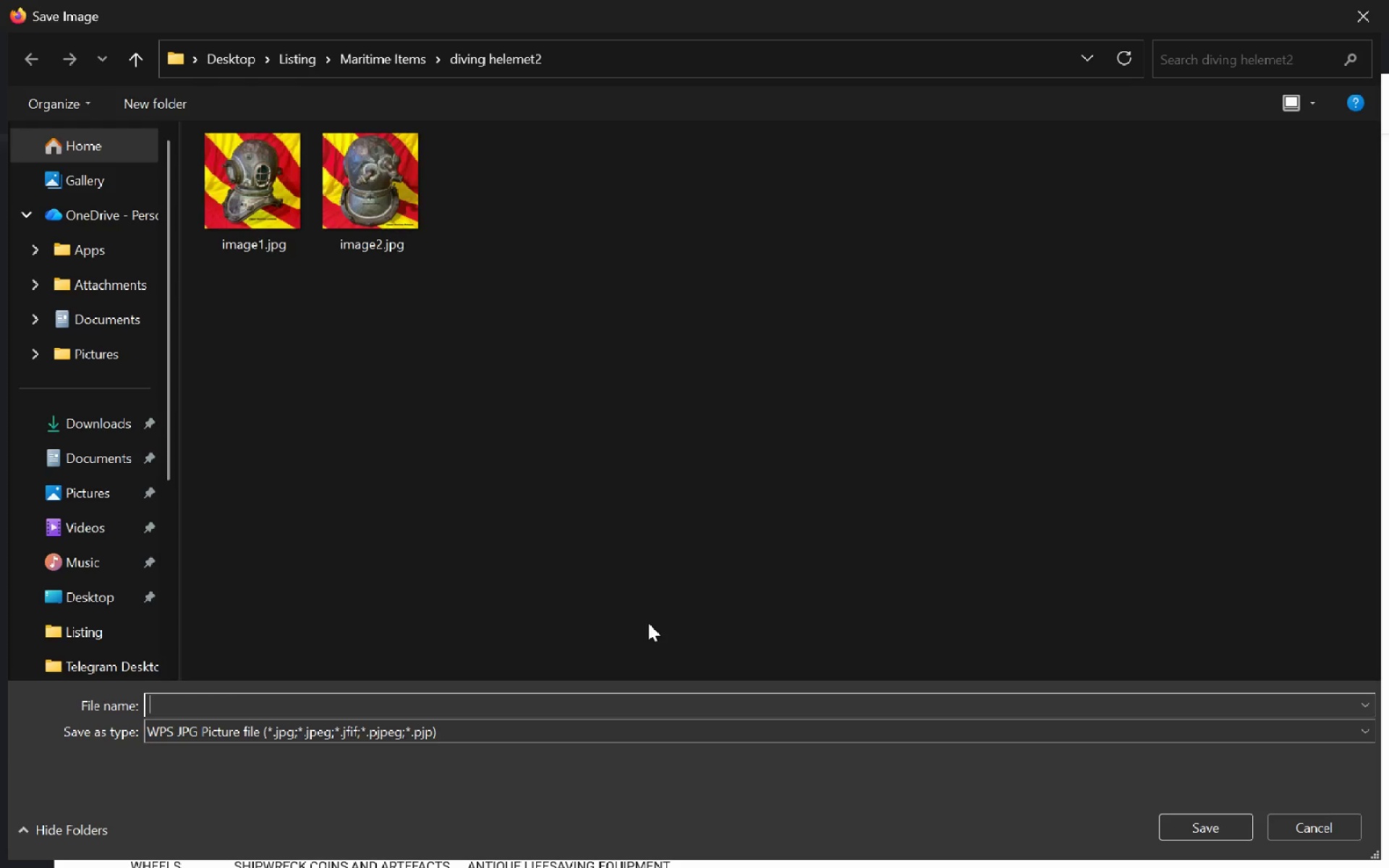 
key(Control+Backspace)
 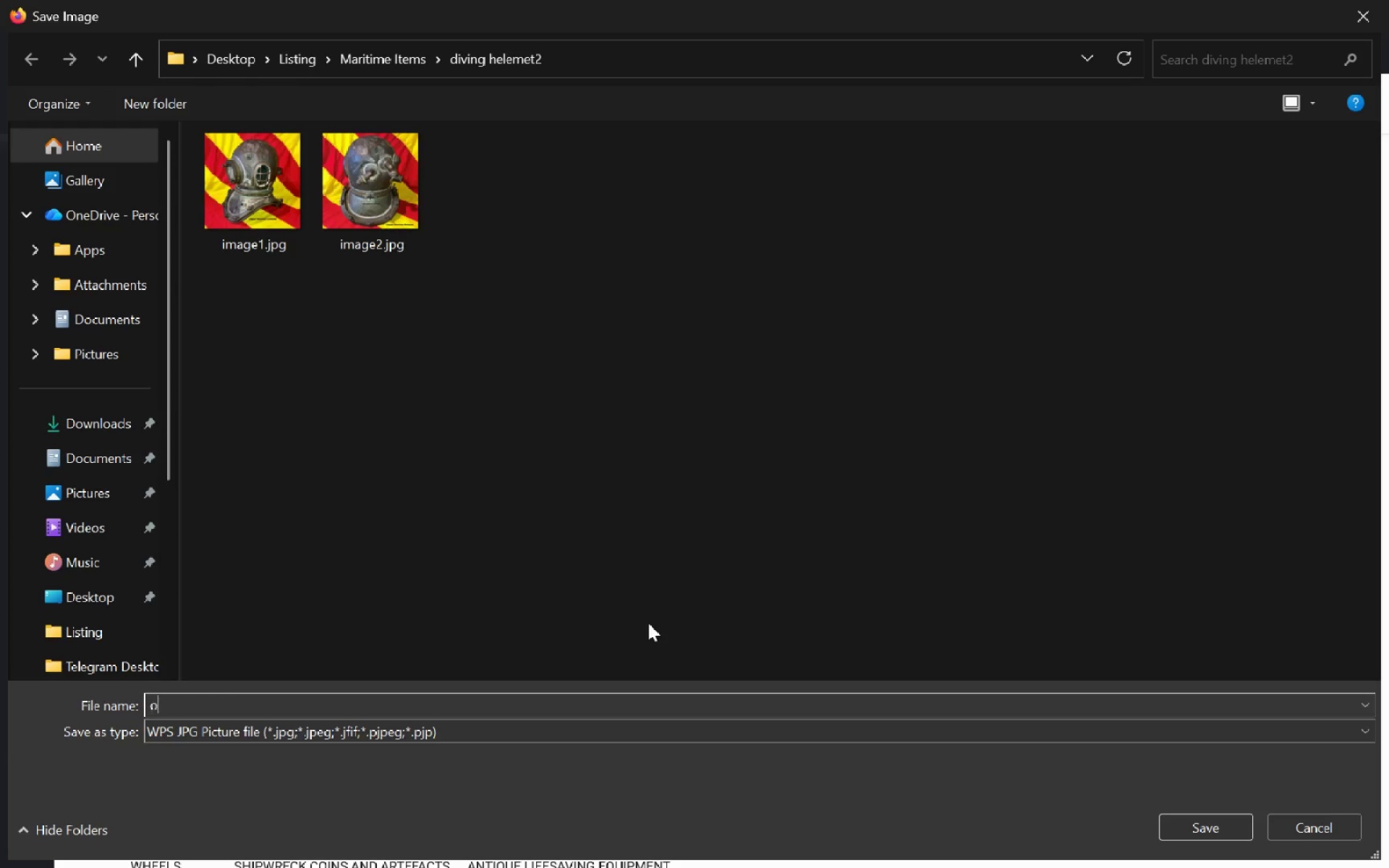 
type(o)
key(Backspace)
type(image3)
 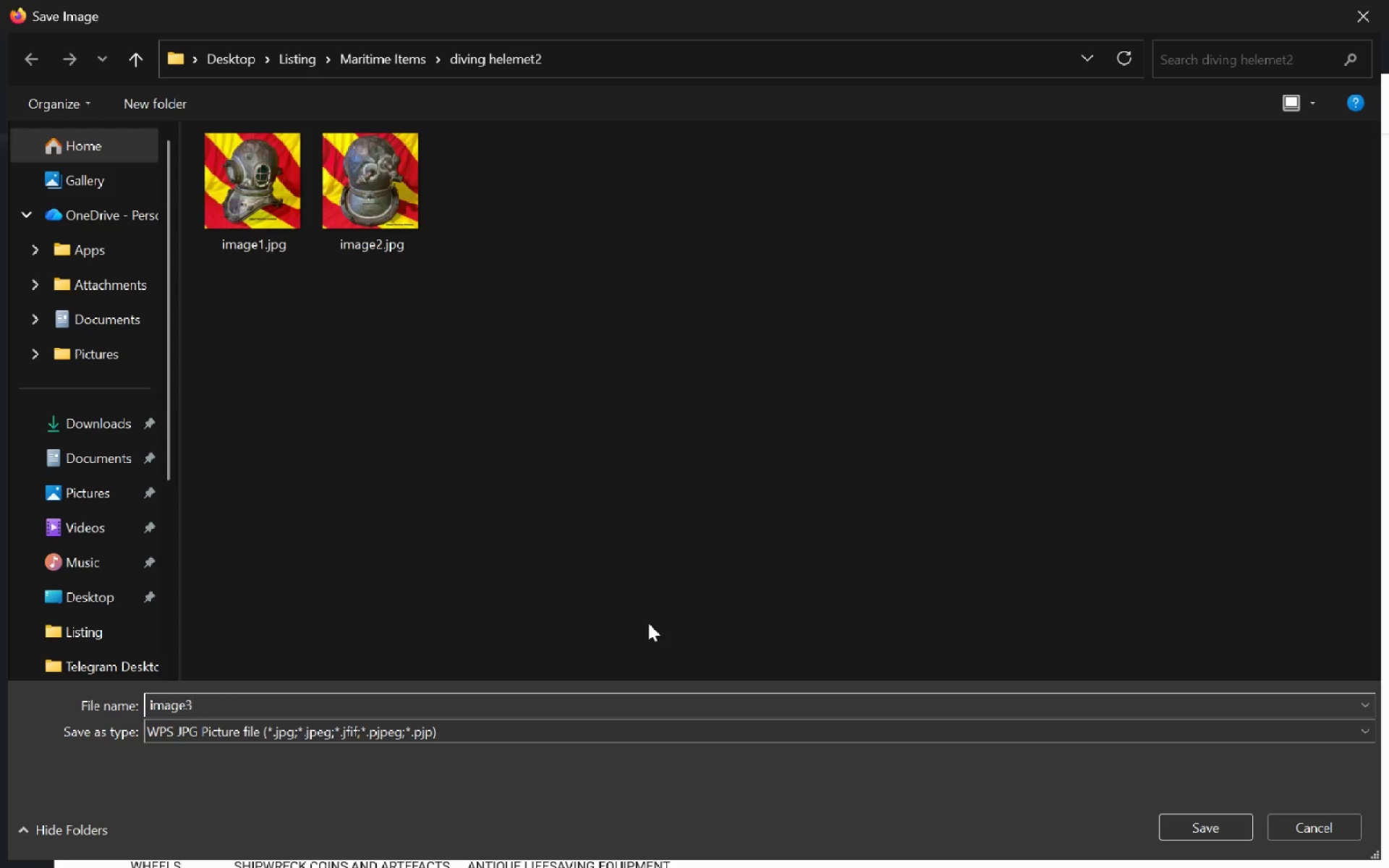 
key(Enter)
 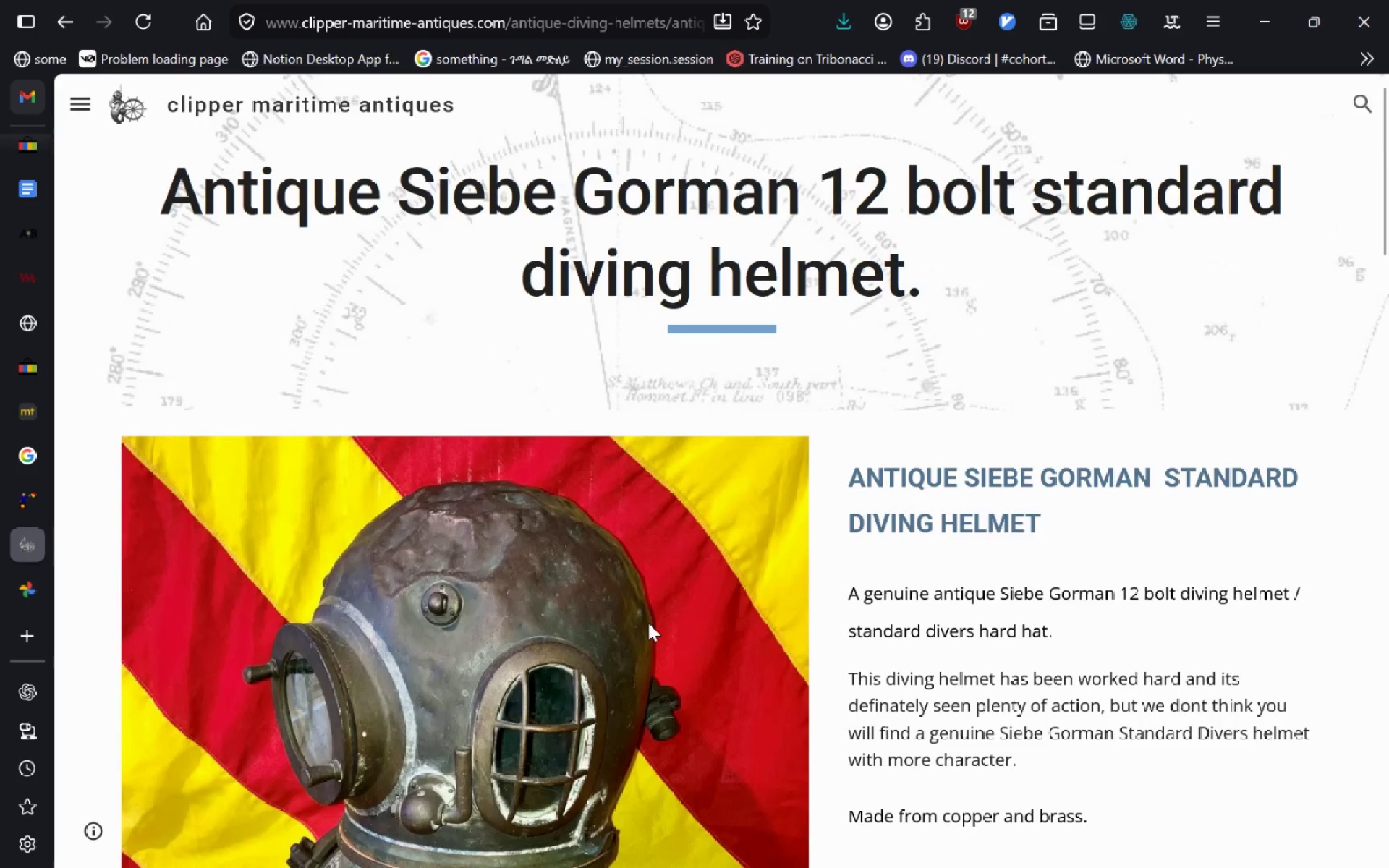 
left_click_drag(start_coordinate=[935, 267], to_coordinate=[127, 166])
 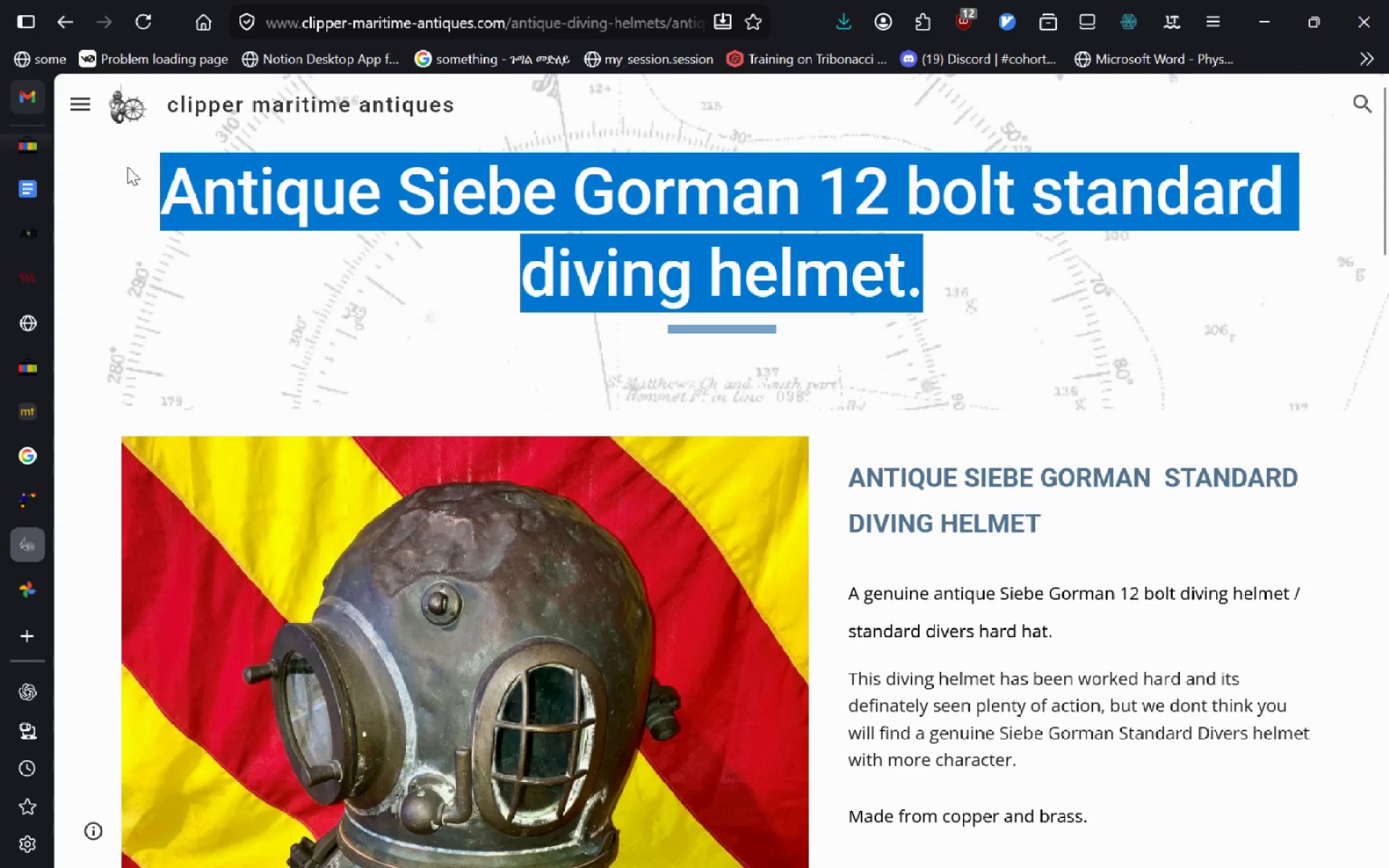 
type(ct)
 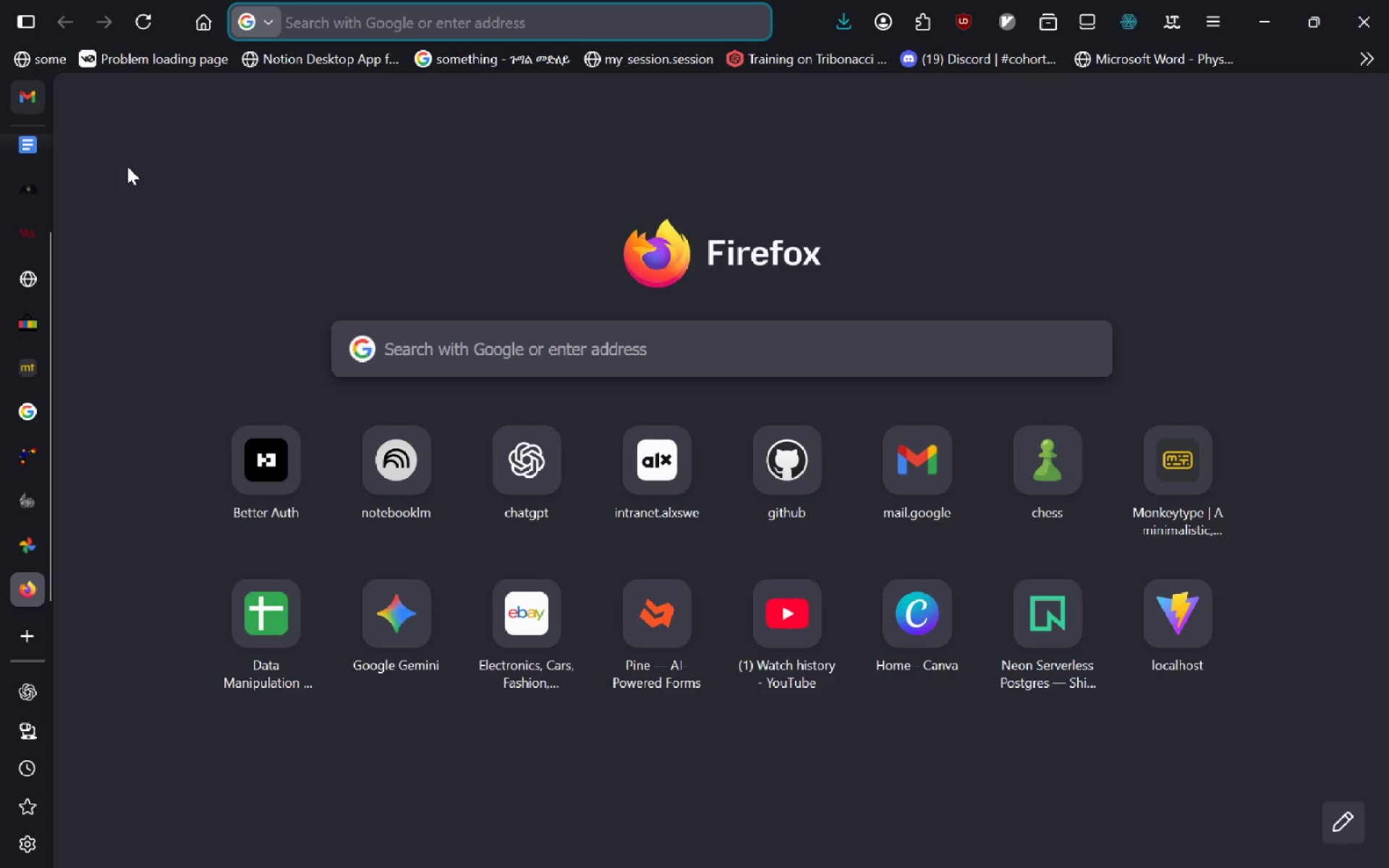 
key(Control+V)
 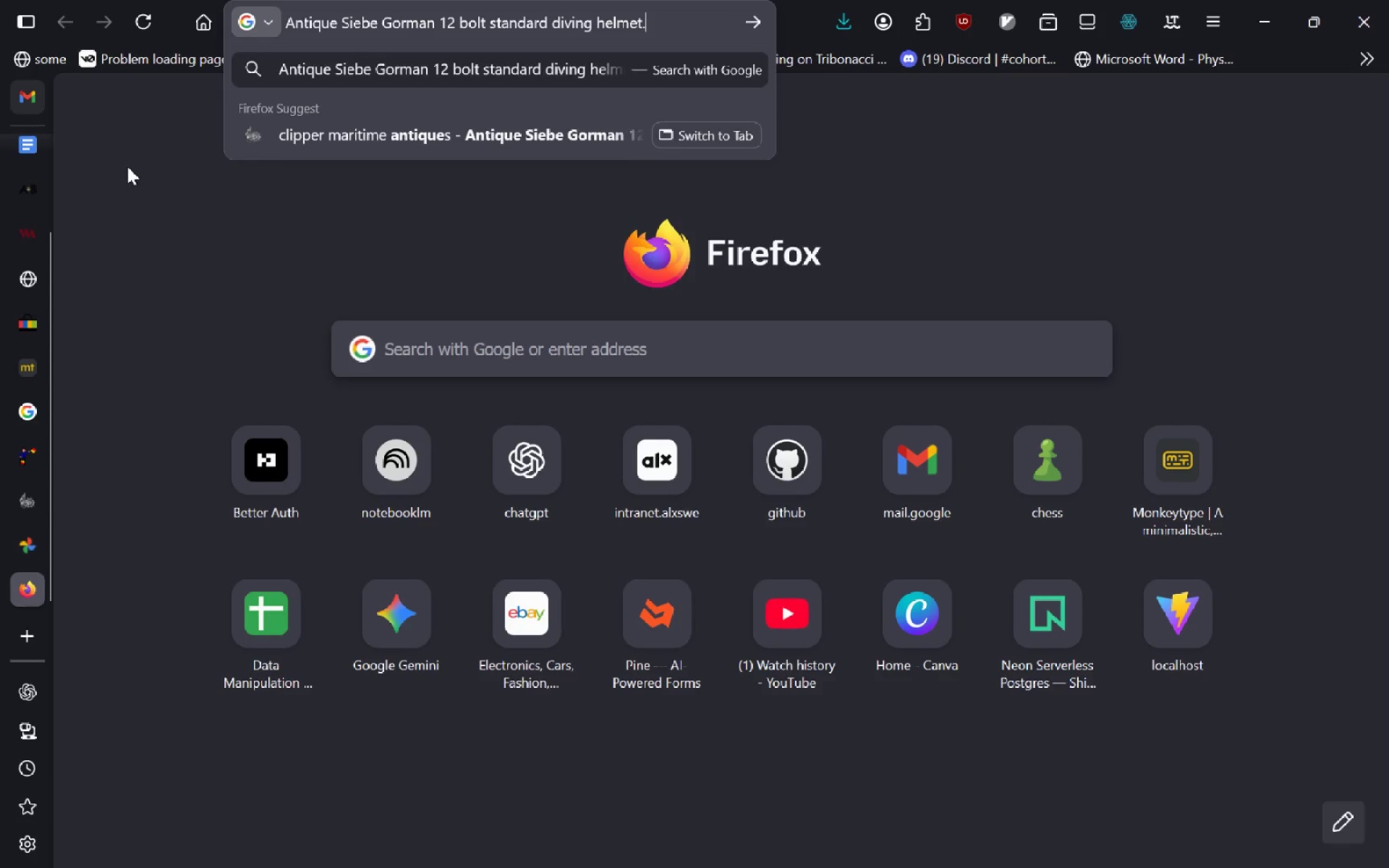 
key(Enter)
 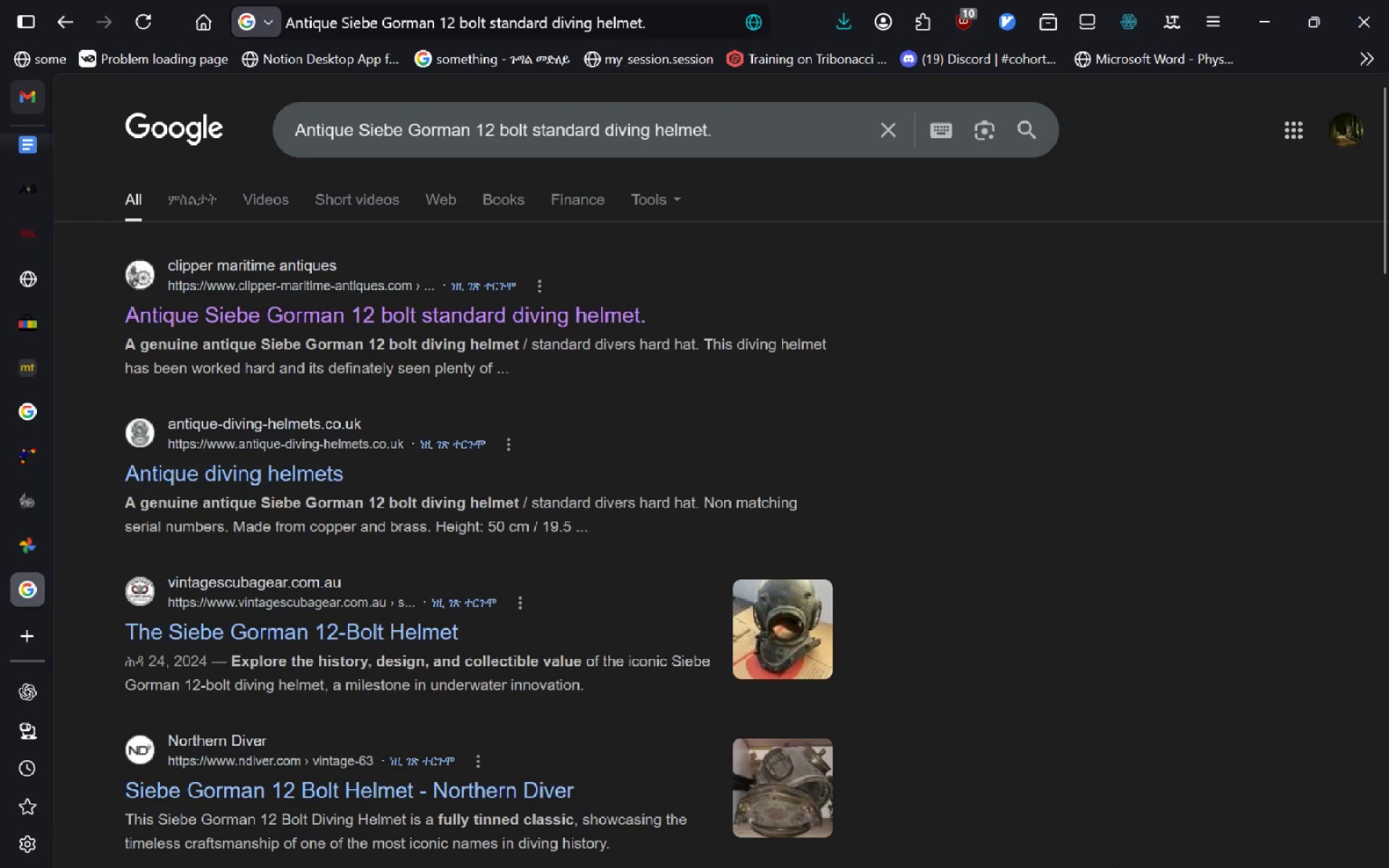 
left_click([956, 839])
 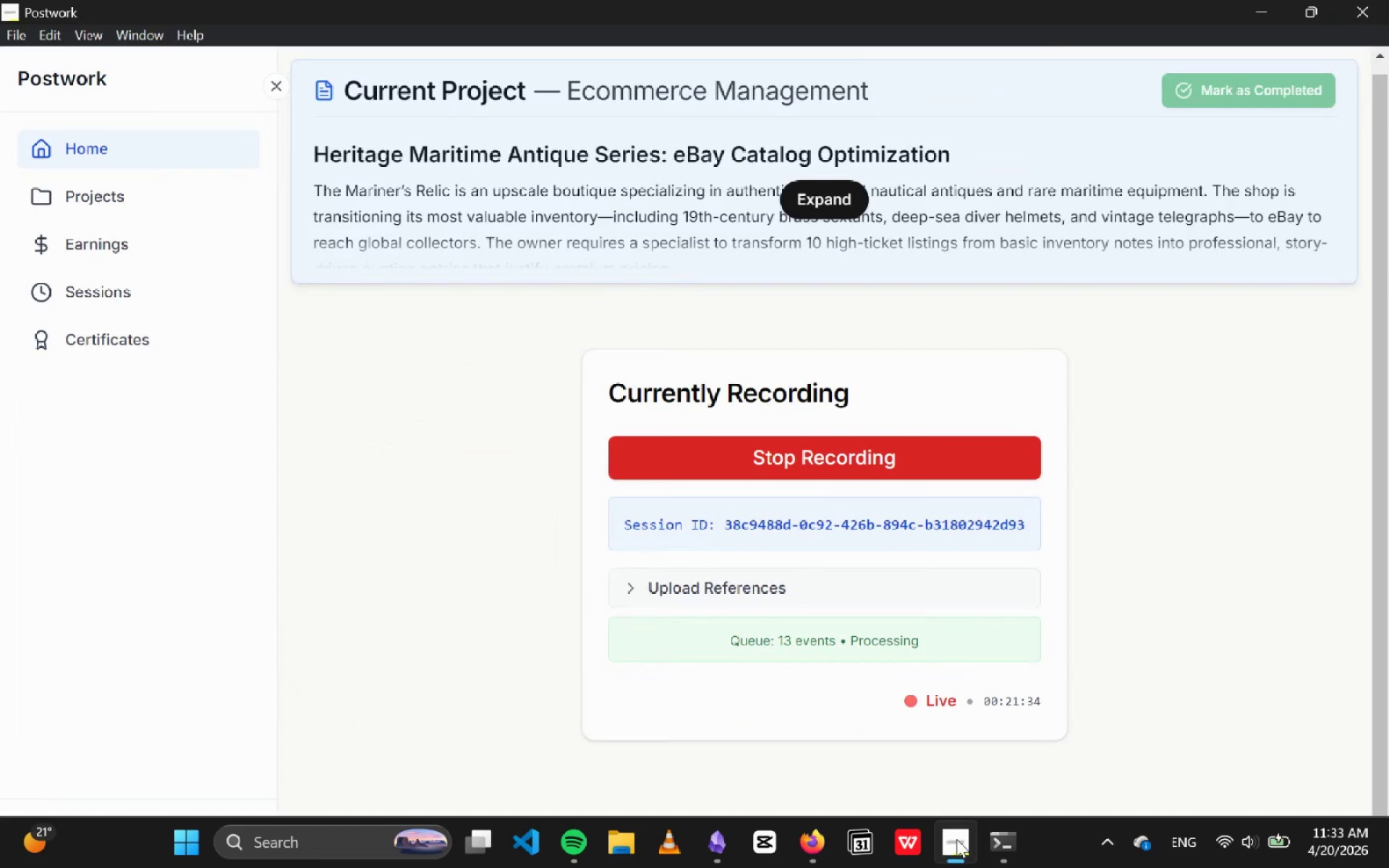 
left_click([956, 839])
 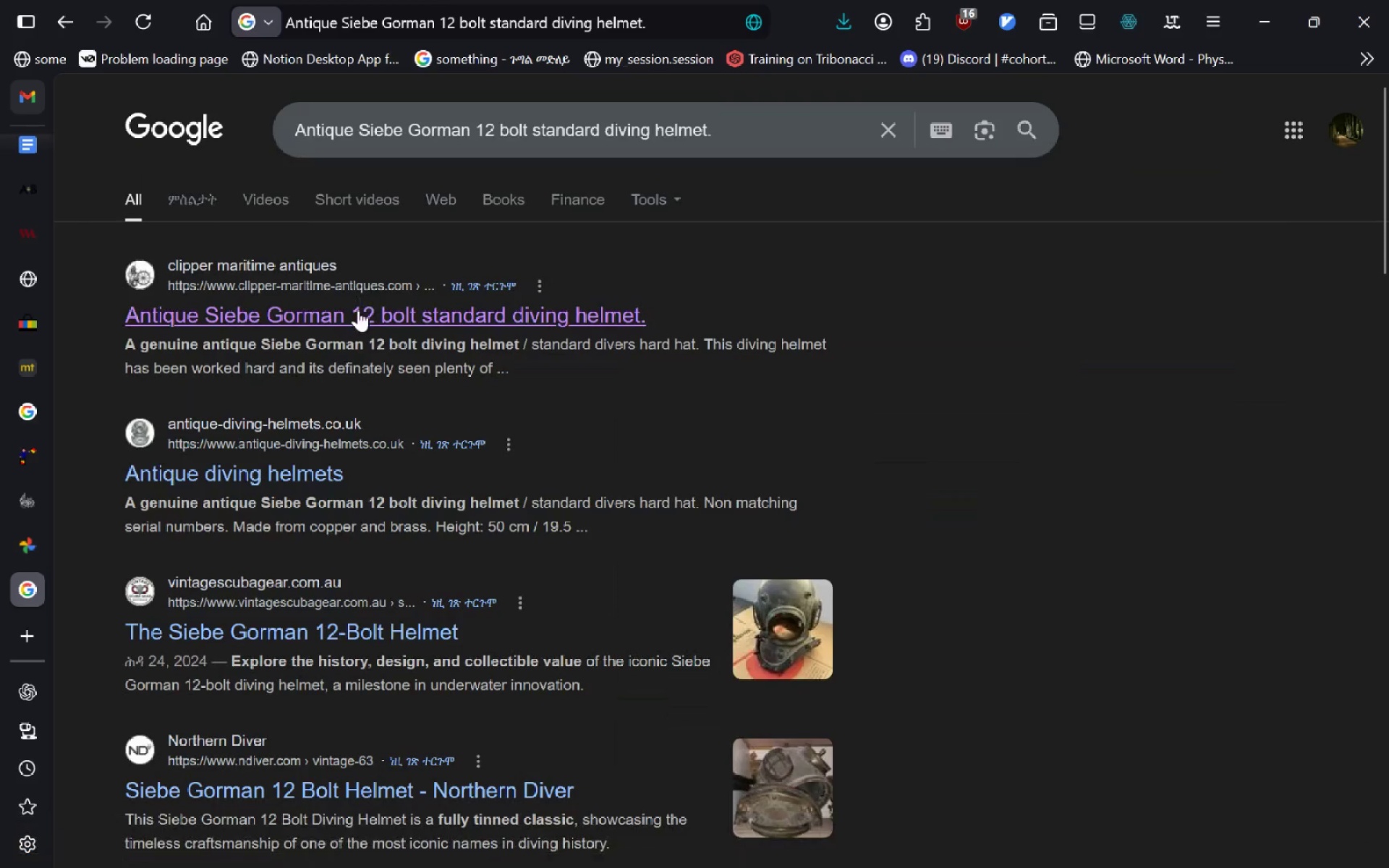 
left_click([358, 310])
 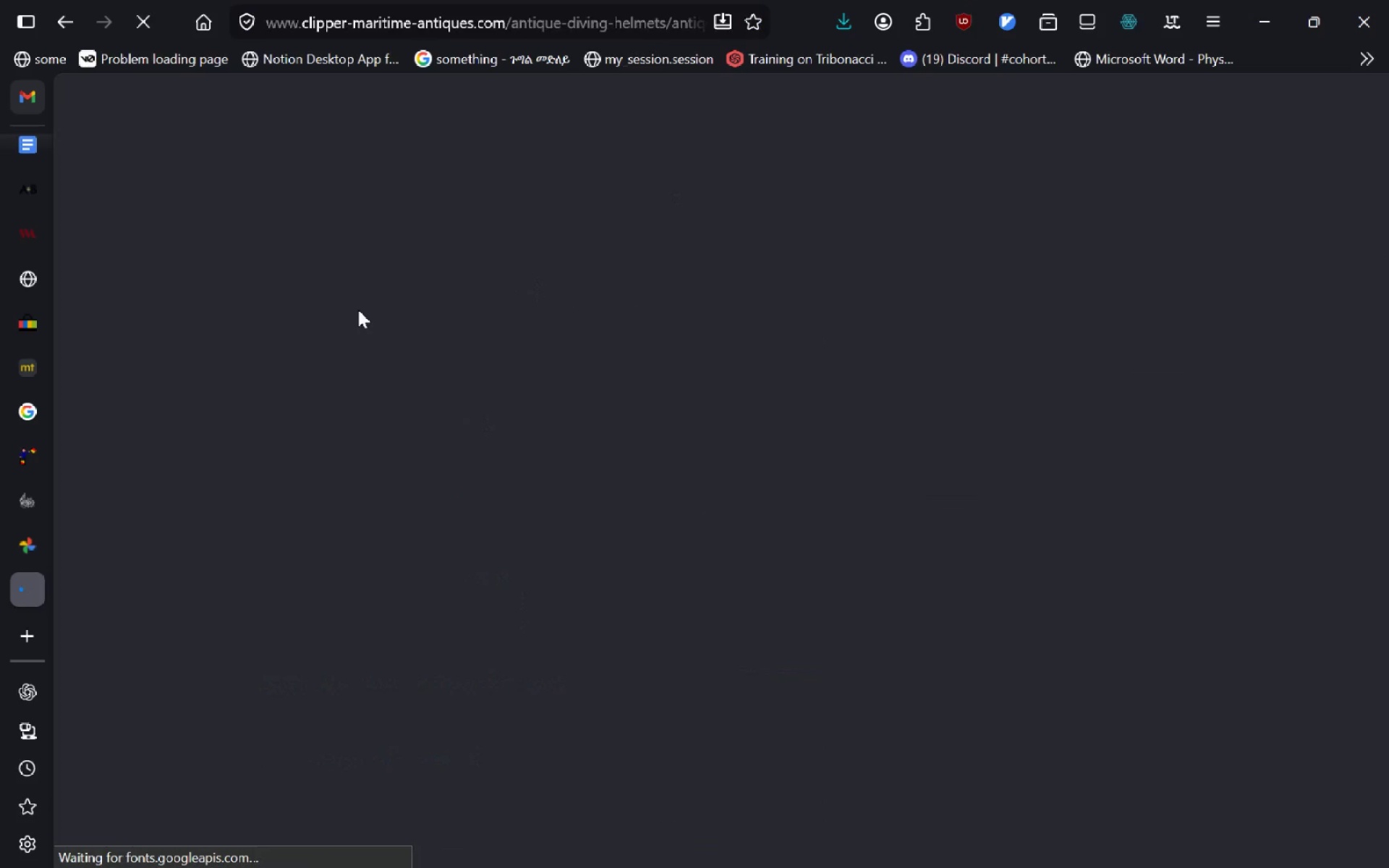 
key(Alt+ArrowLeft)
 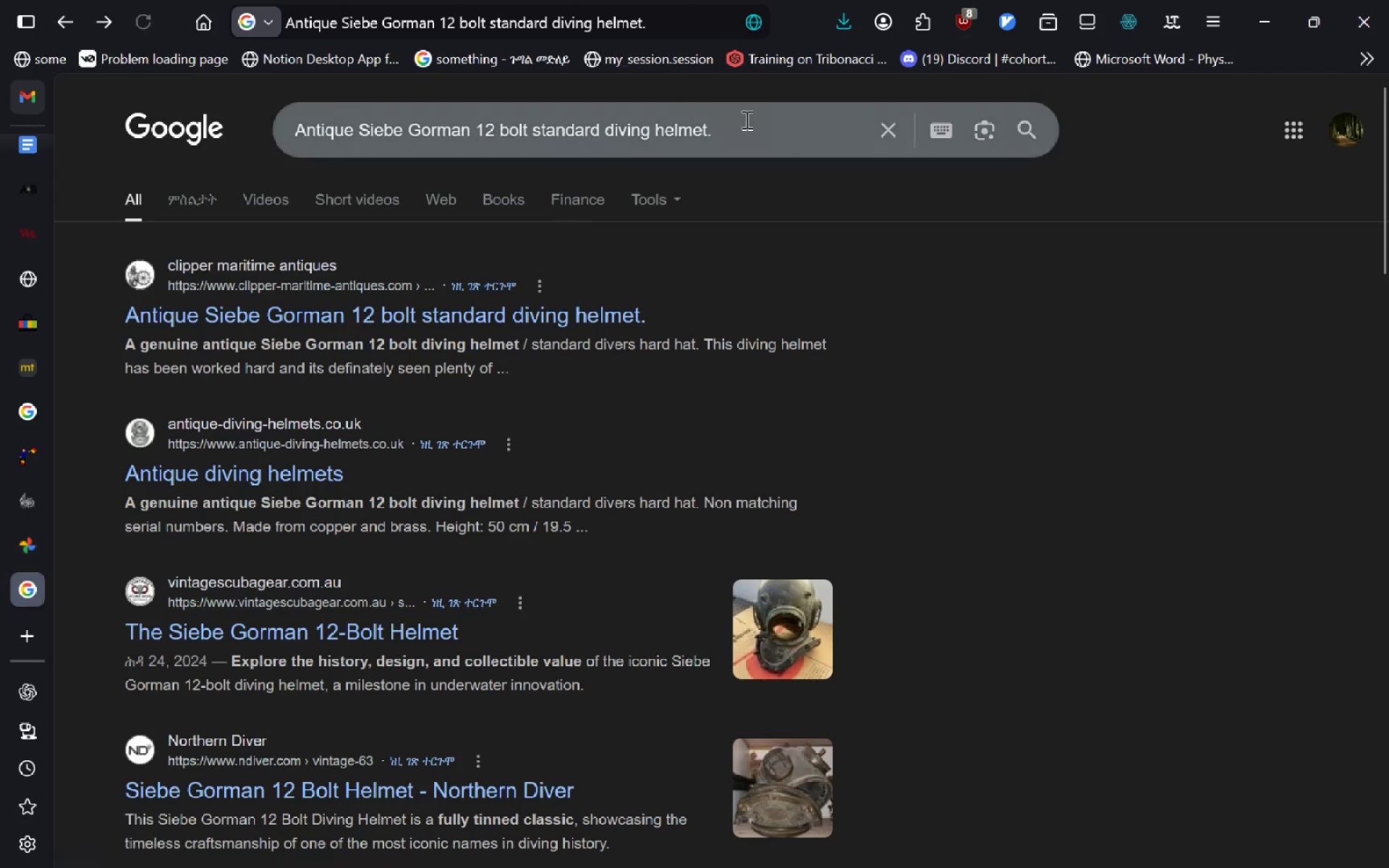 
left_click([745, 119])
 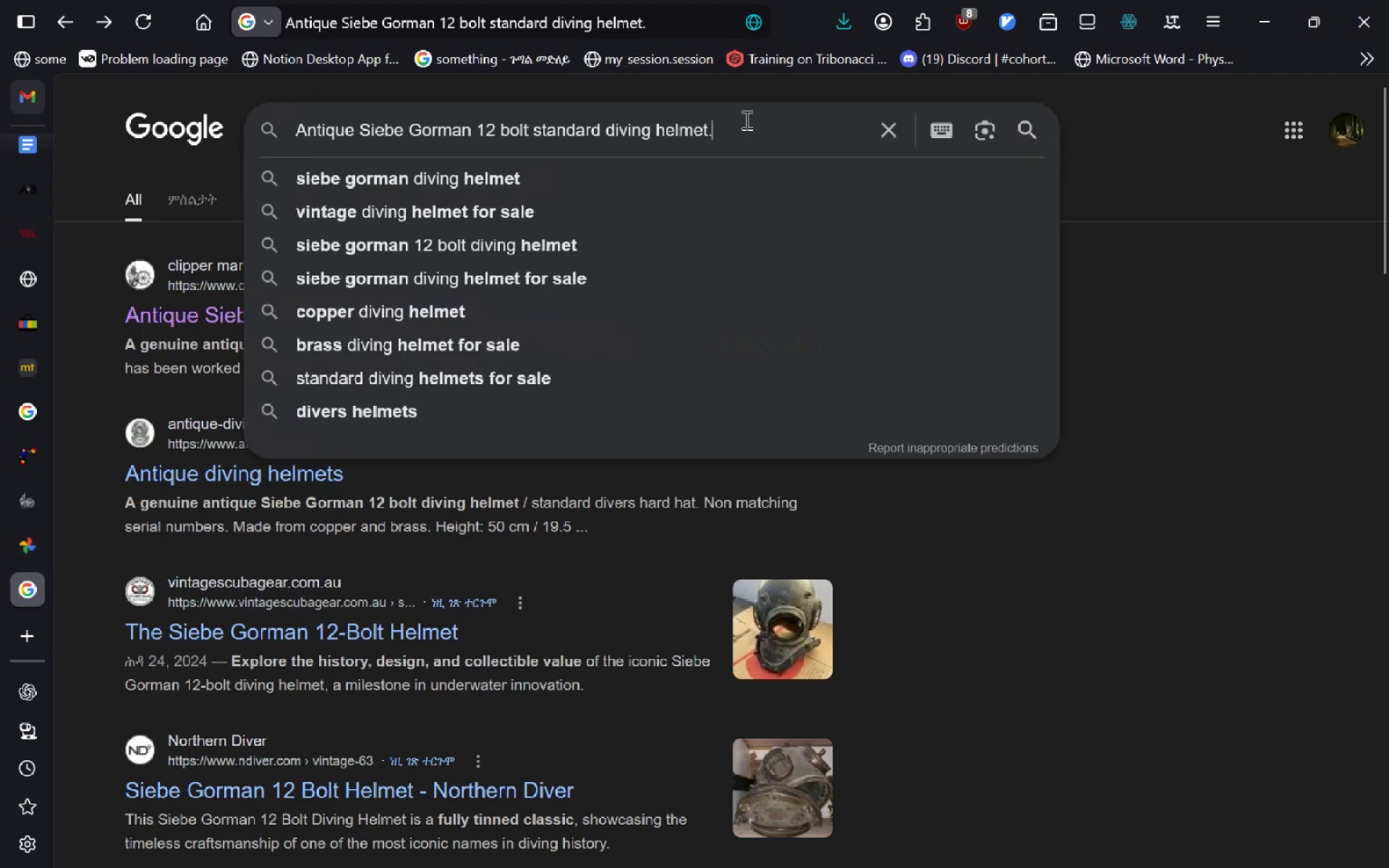 
key(Backspace)
type( hiss)
key(Backspace)
type(tory)
 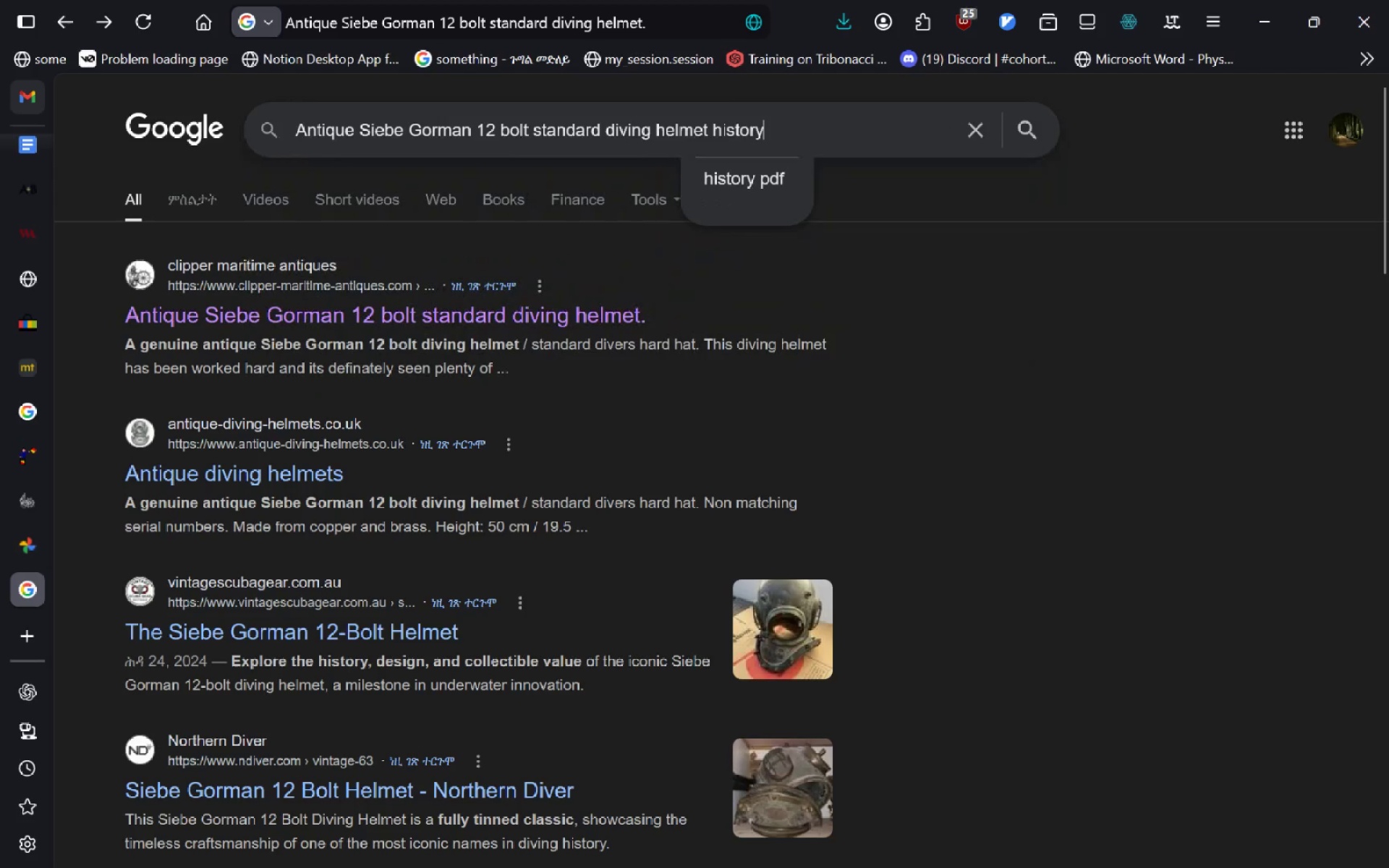 
key(Enter)
 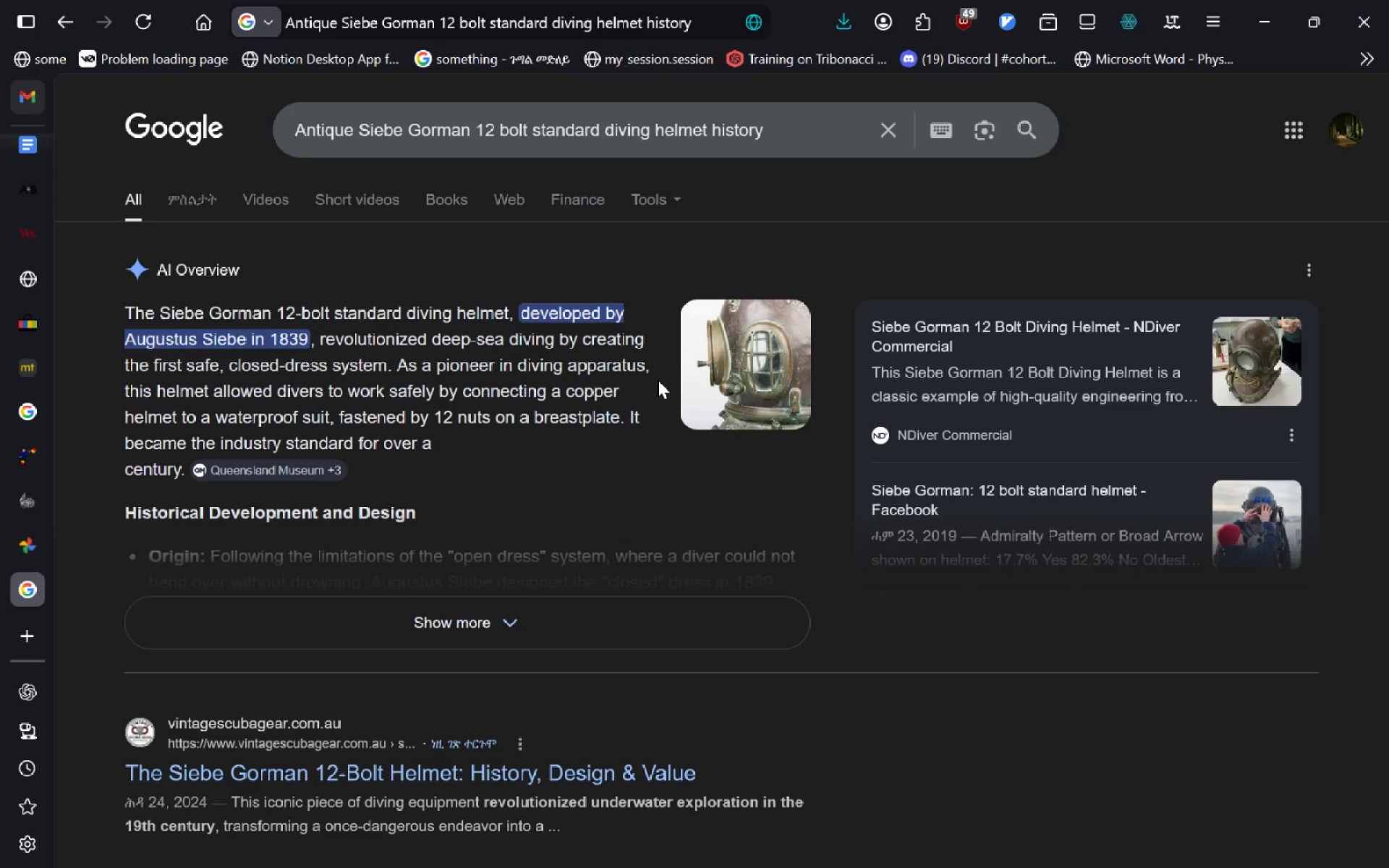 
wait(18.75)
 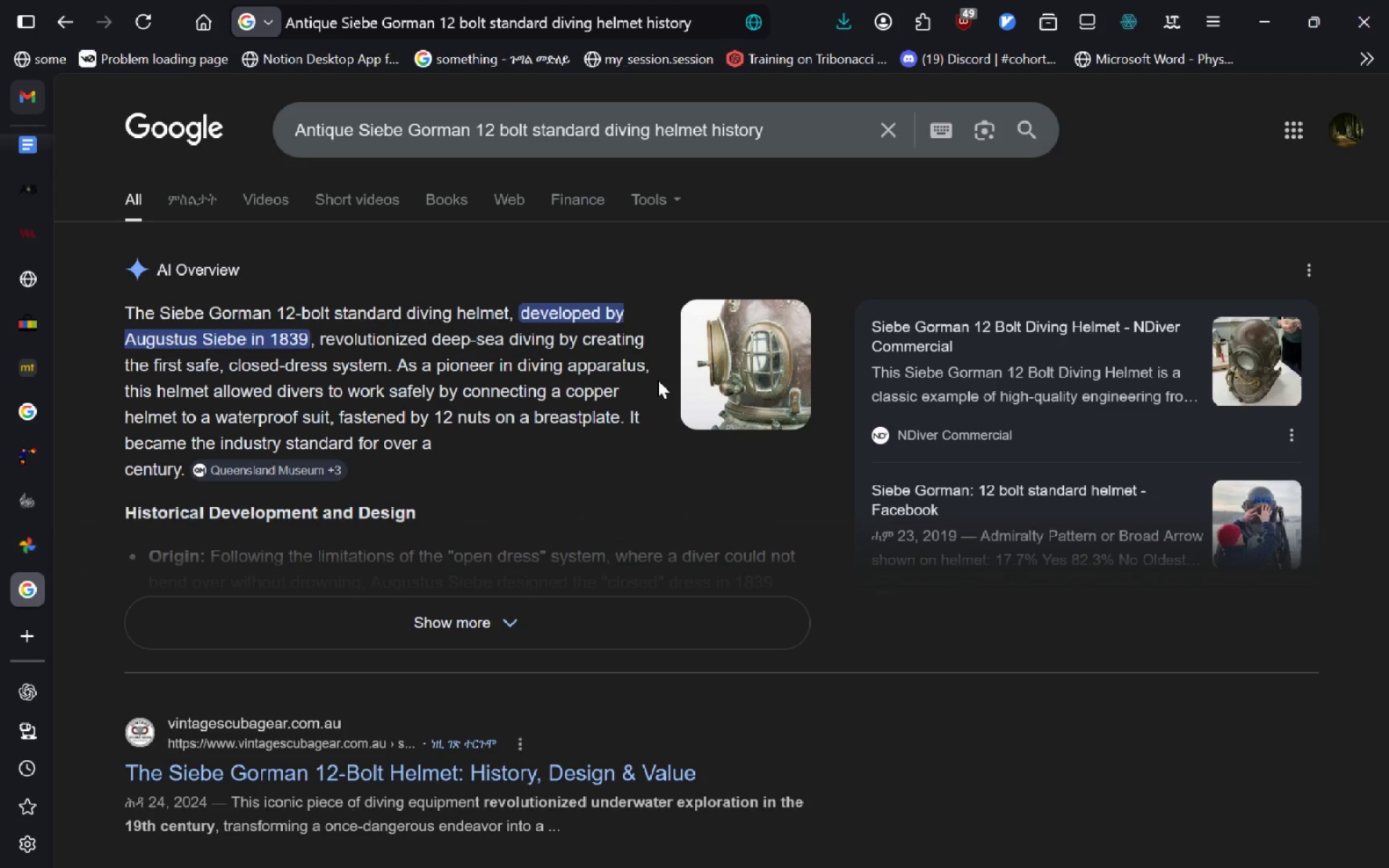 
left_click([472, 617])
 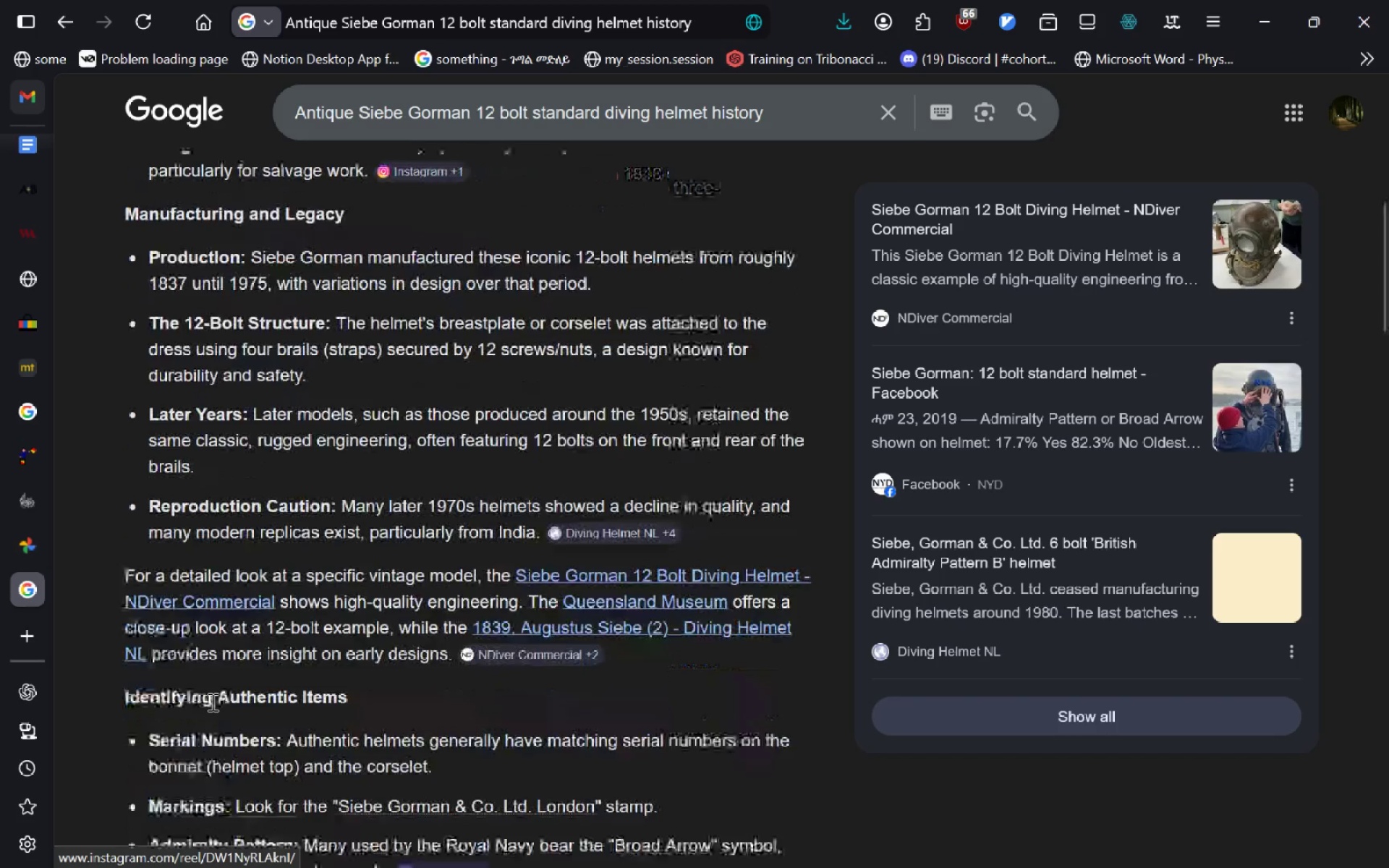 
wait(88.47)
 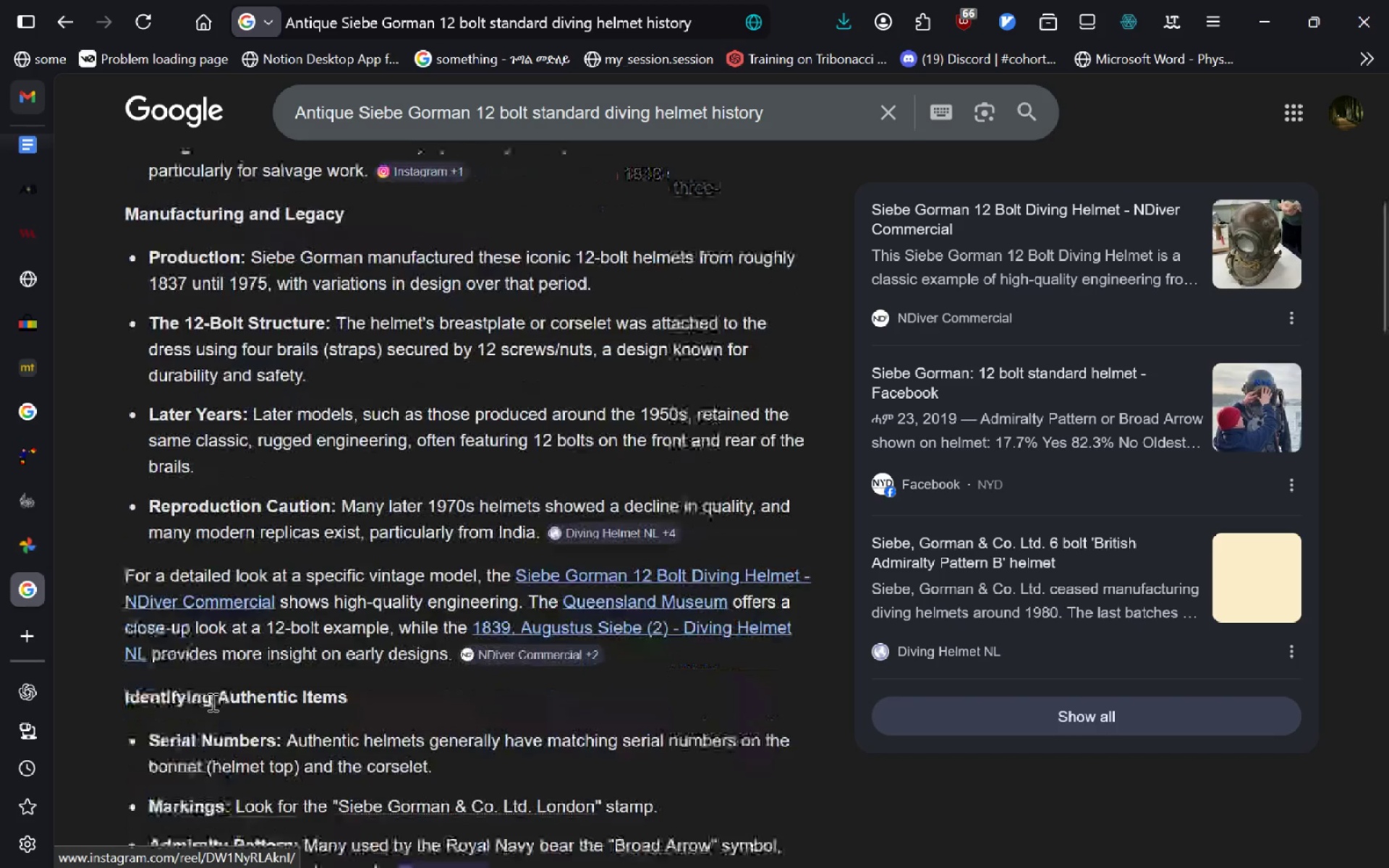 
left_click([196, 603])
 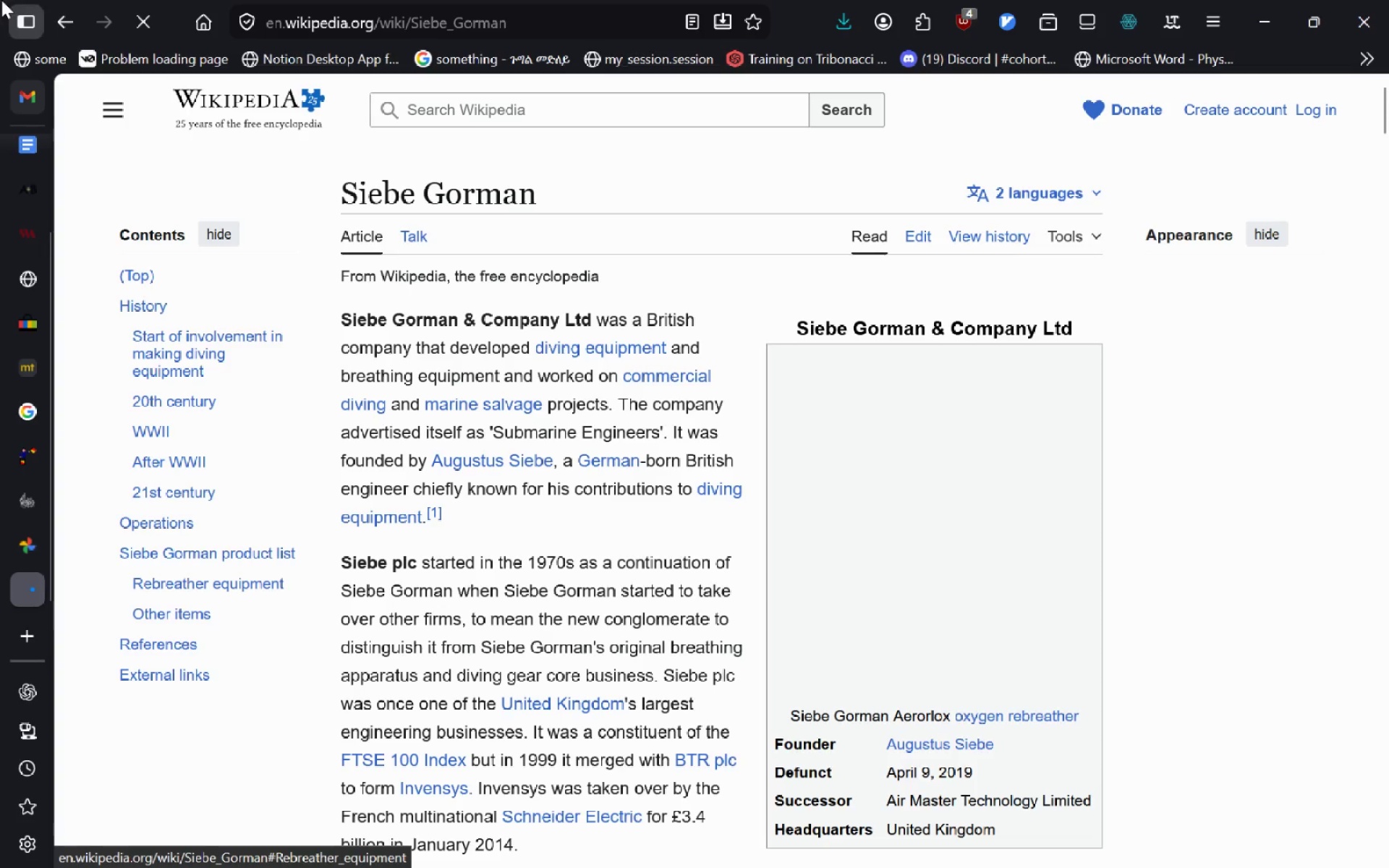 
left_click([38, 163])
 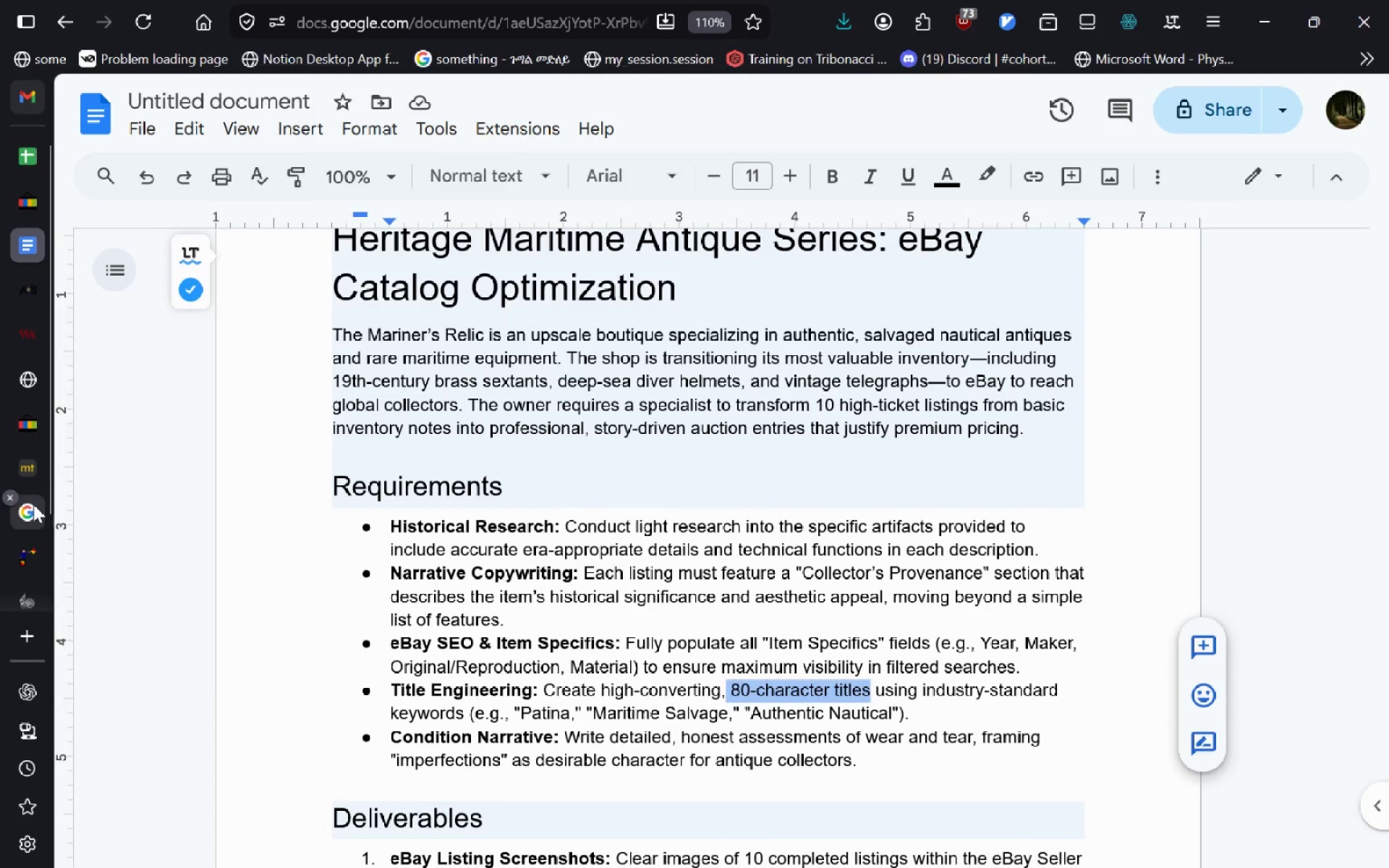 
left_click([28, 155])
 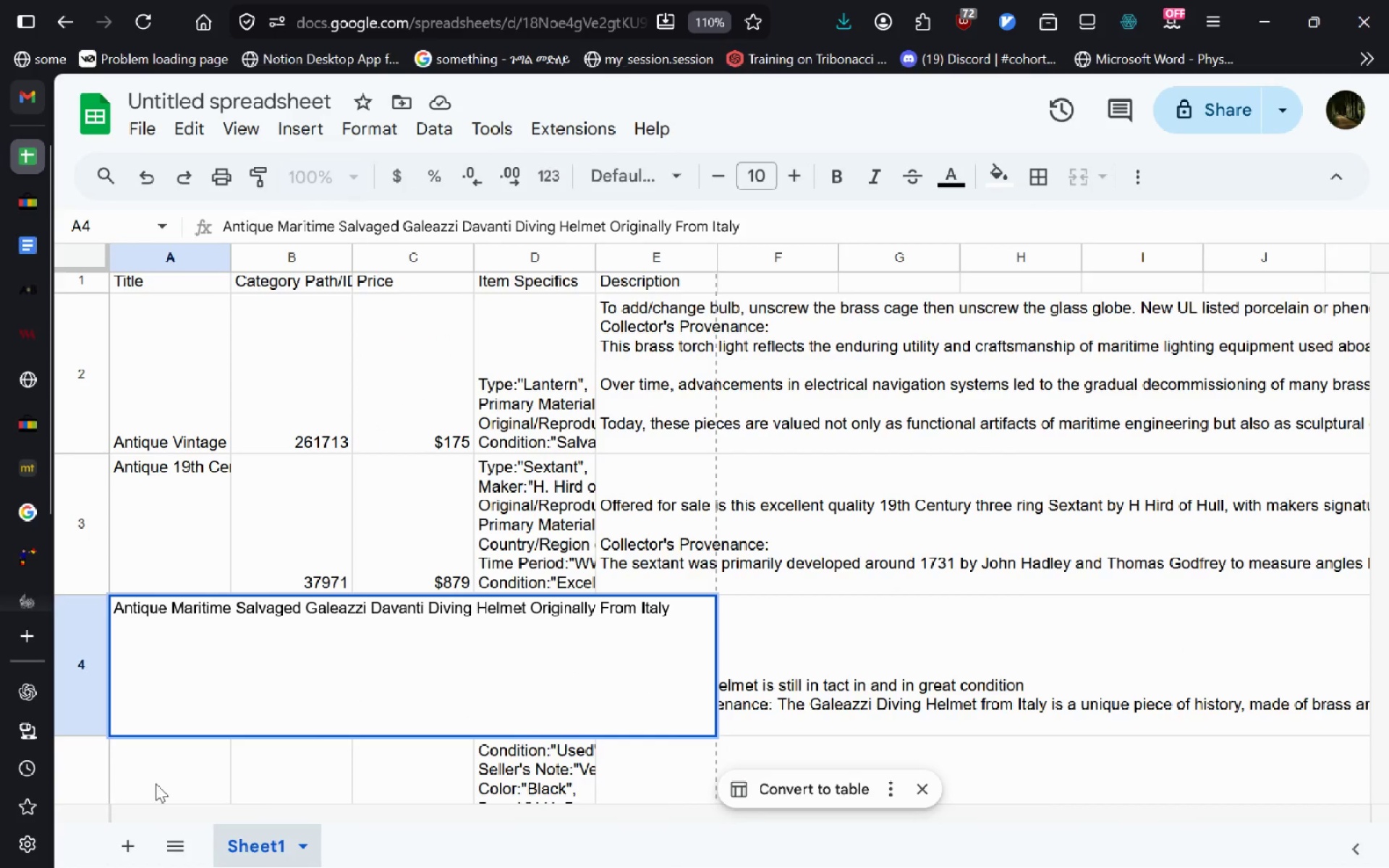 
left_click([150, 791])
 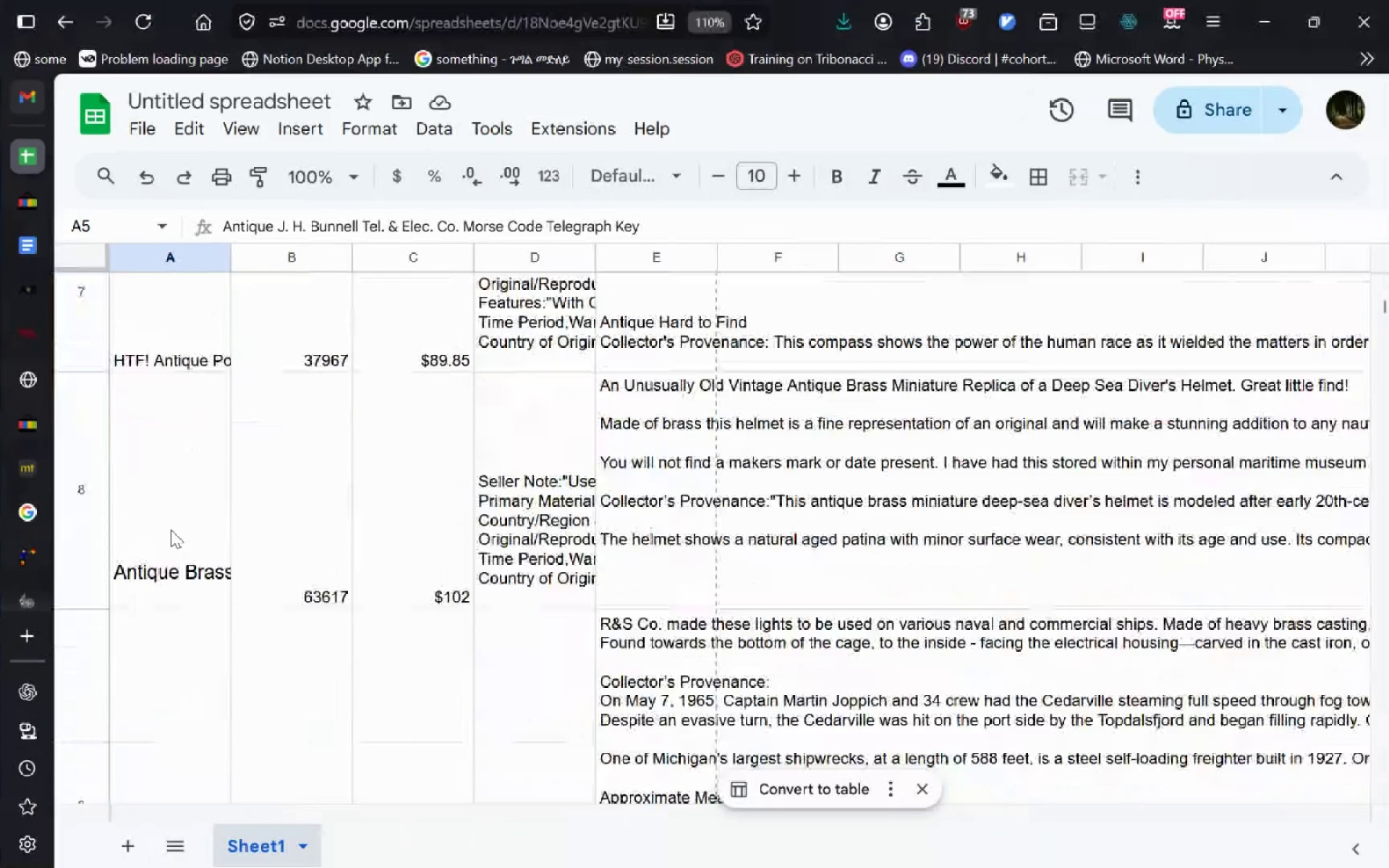 
wait(8.06)
 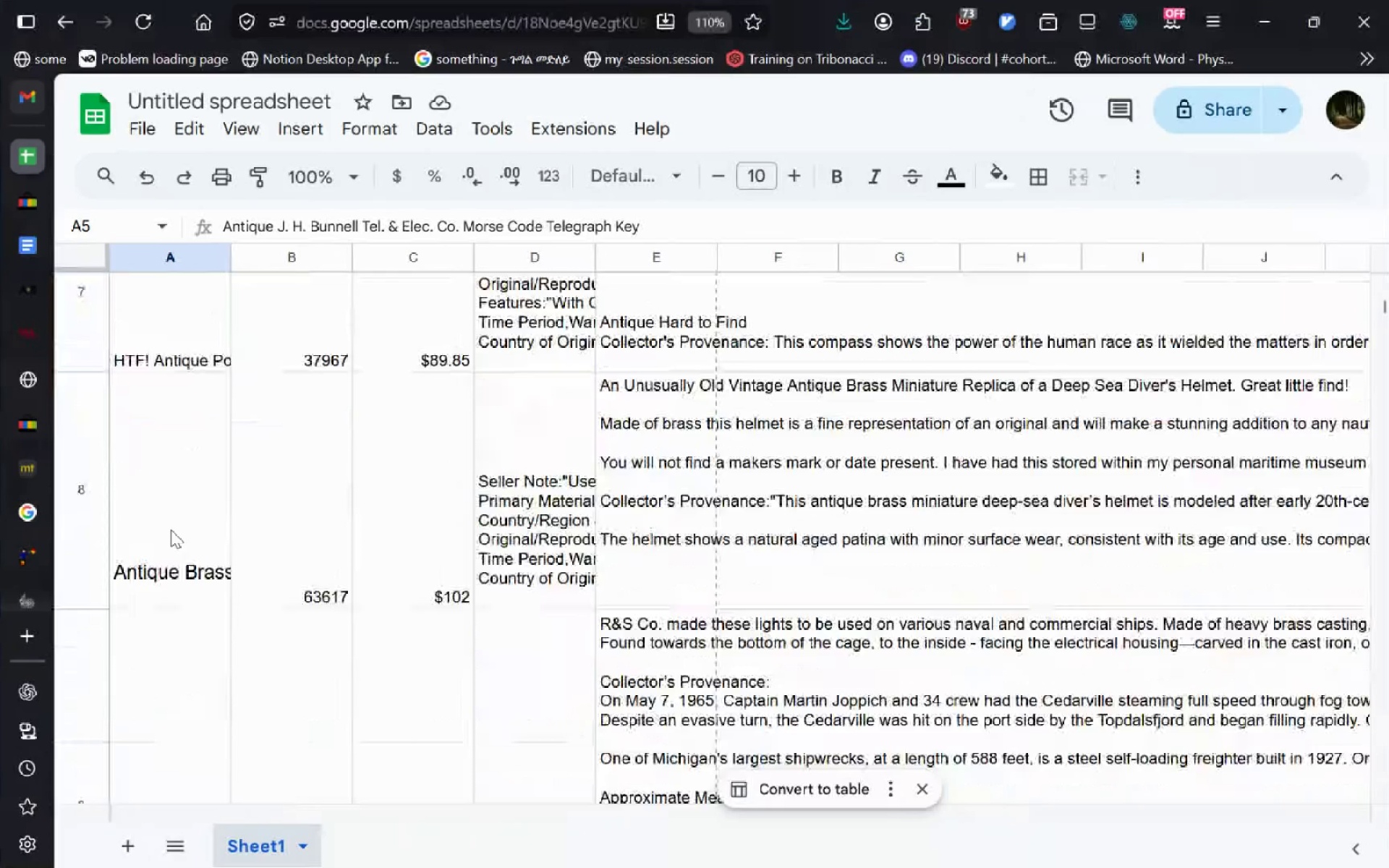 
left_click([147, 673])
 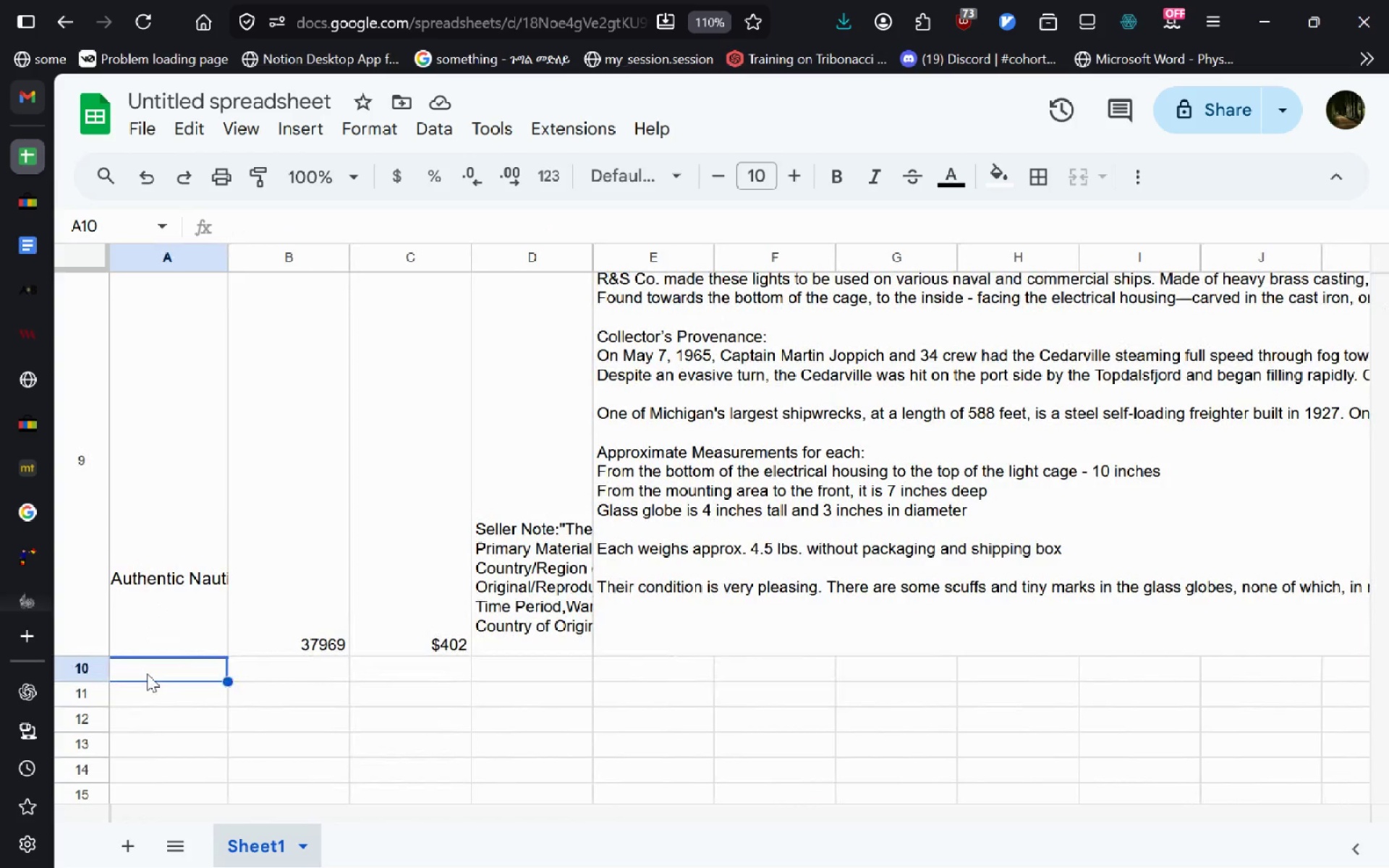 
key(Control+V)
 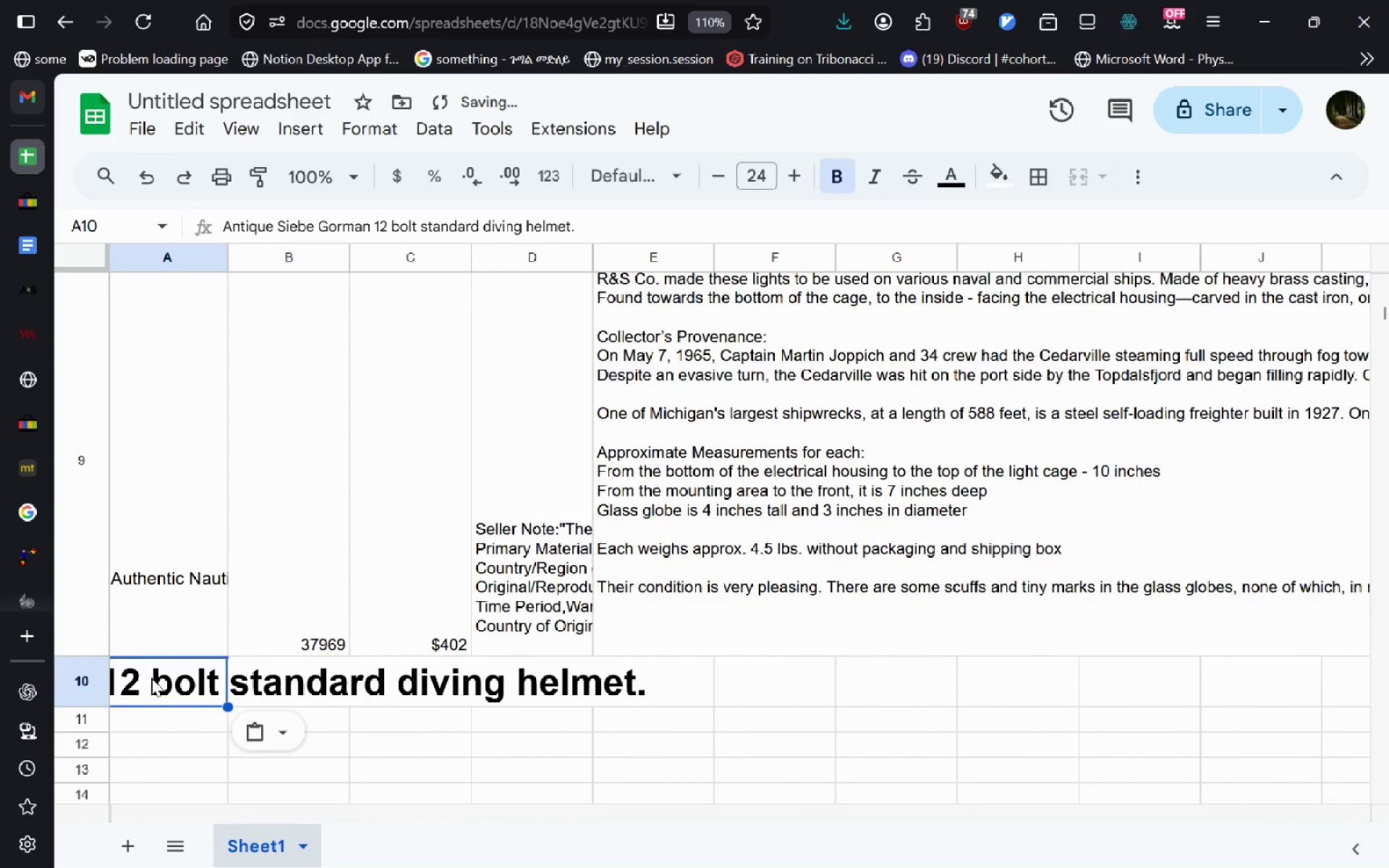 
double_click([158, 688])
 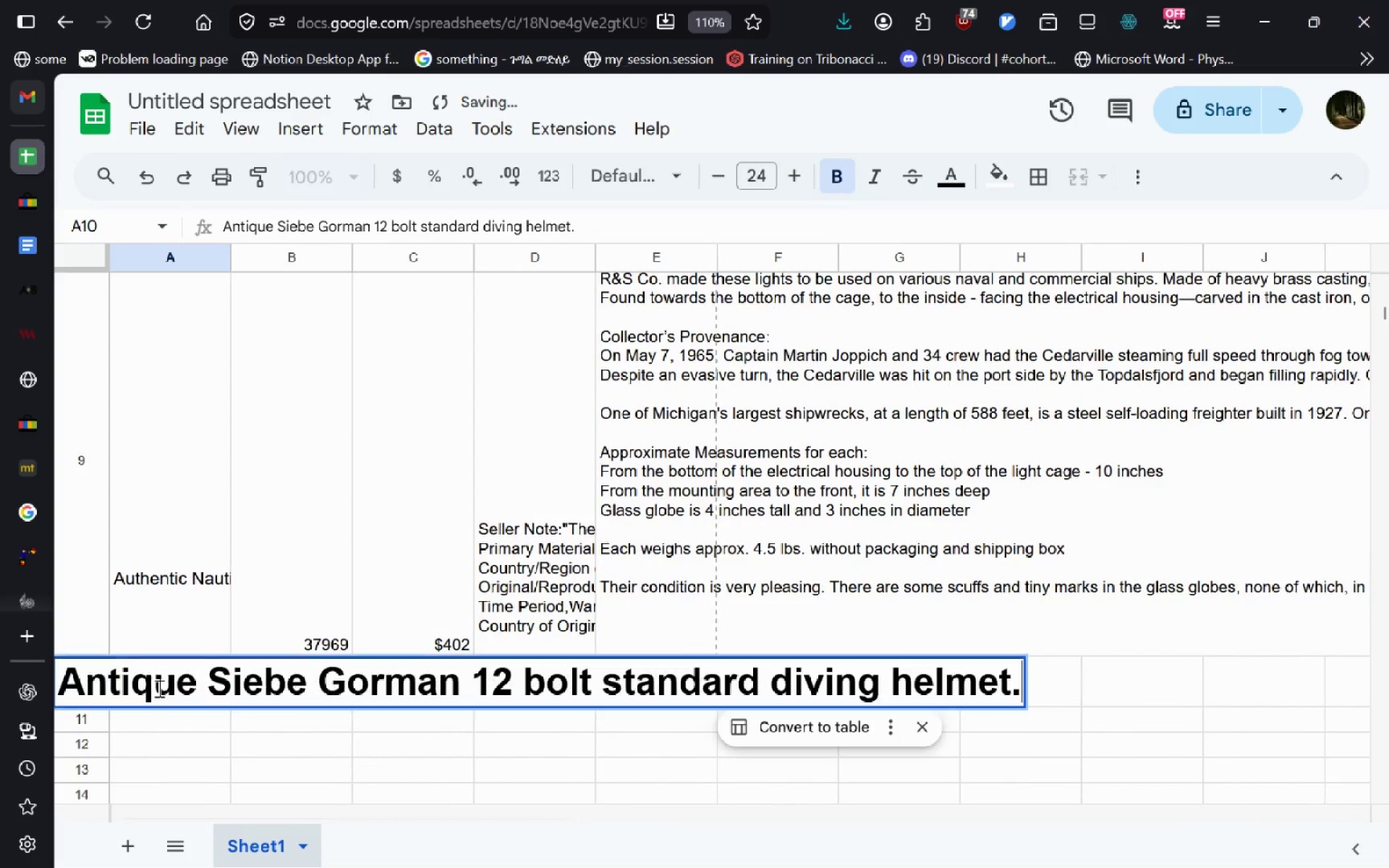 
key(Control+A)
 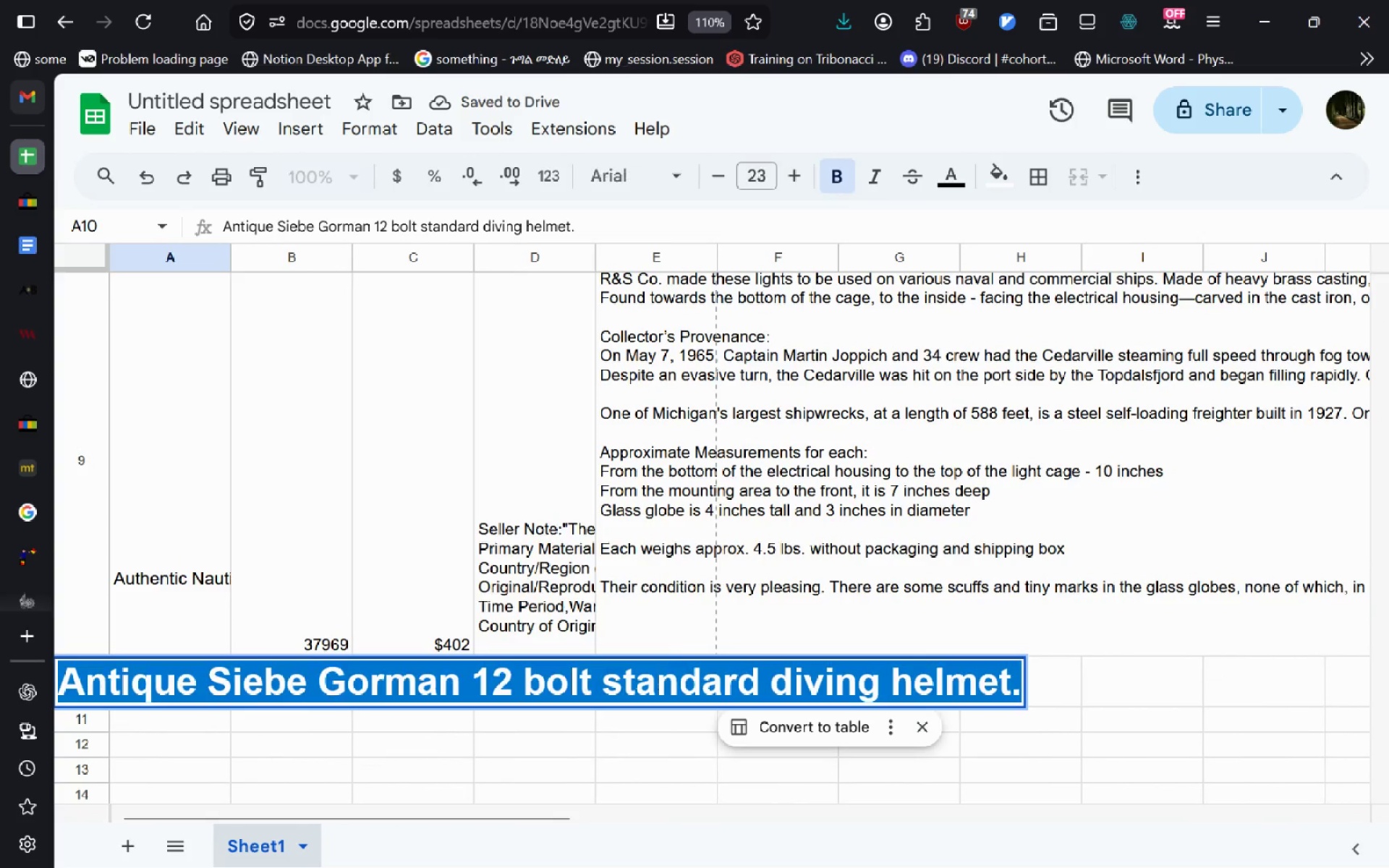 
key(Control+Shift+Comma)
 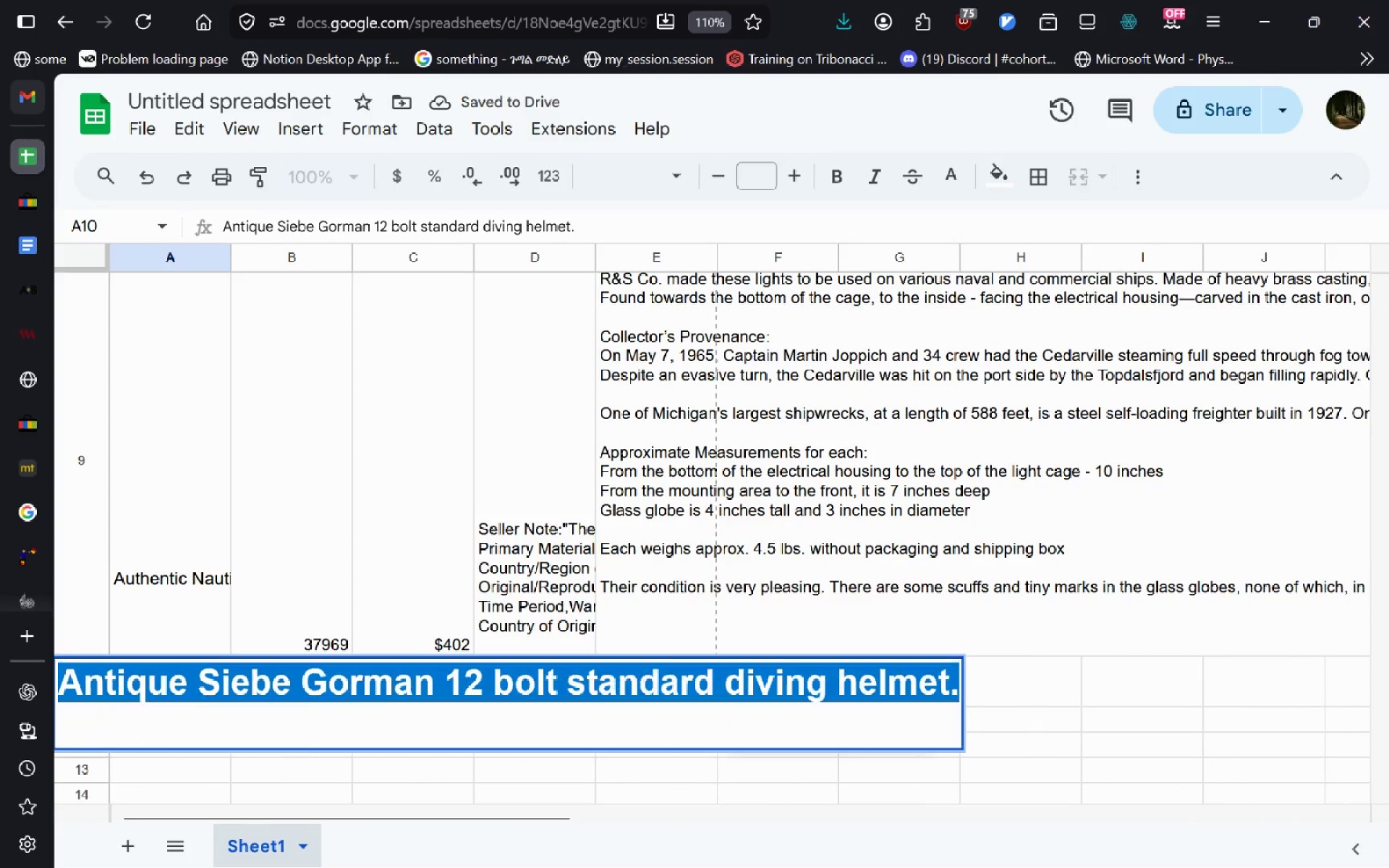 
key(Control+Shift+Comma)
 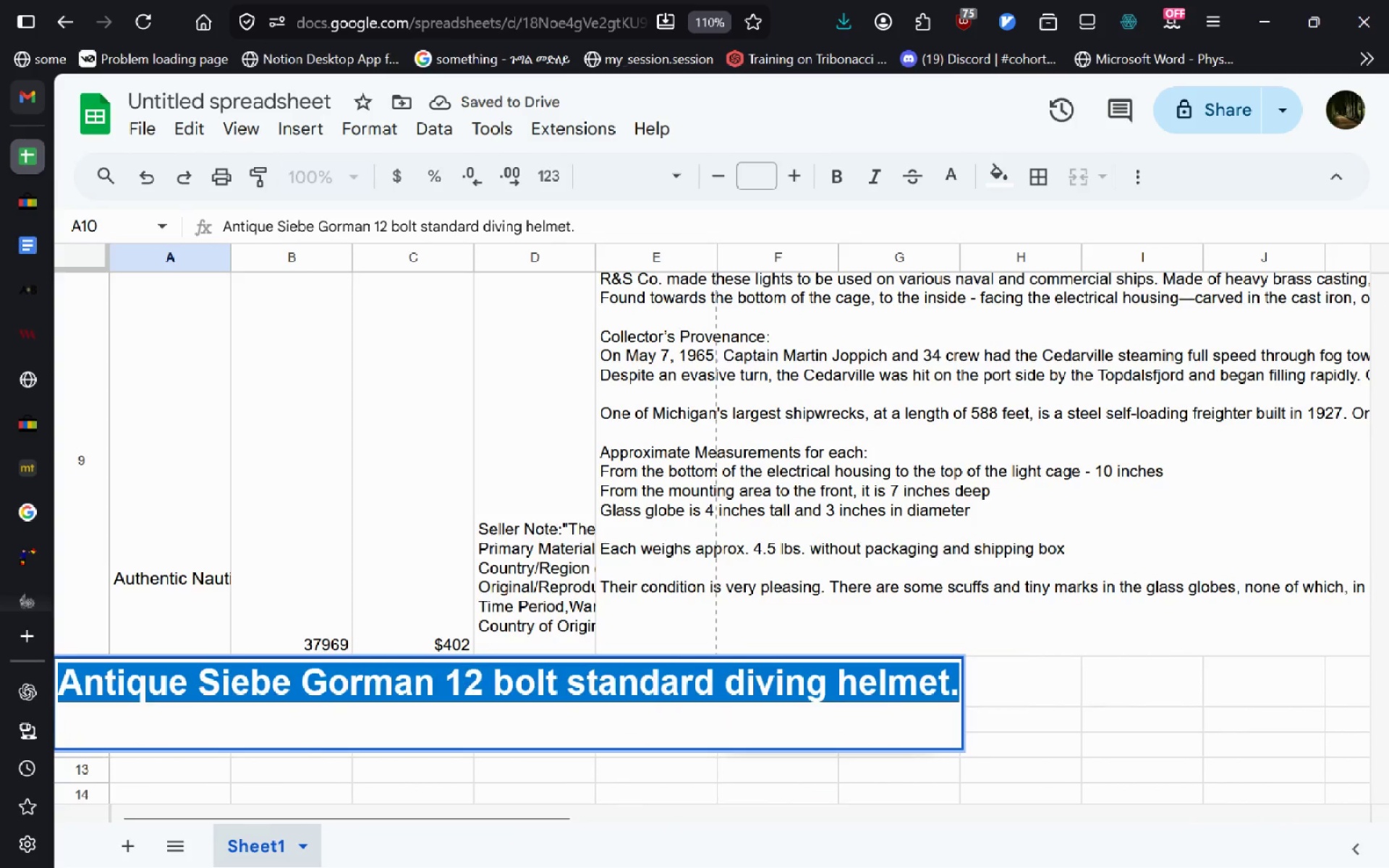 
key(Control+Shift+Comma)
 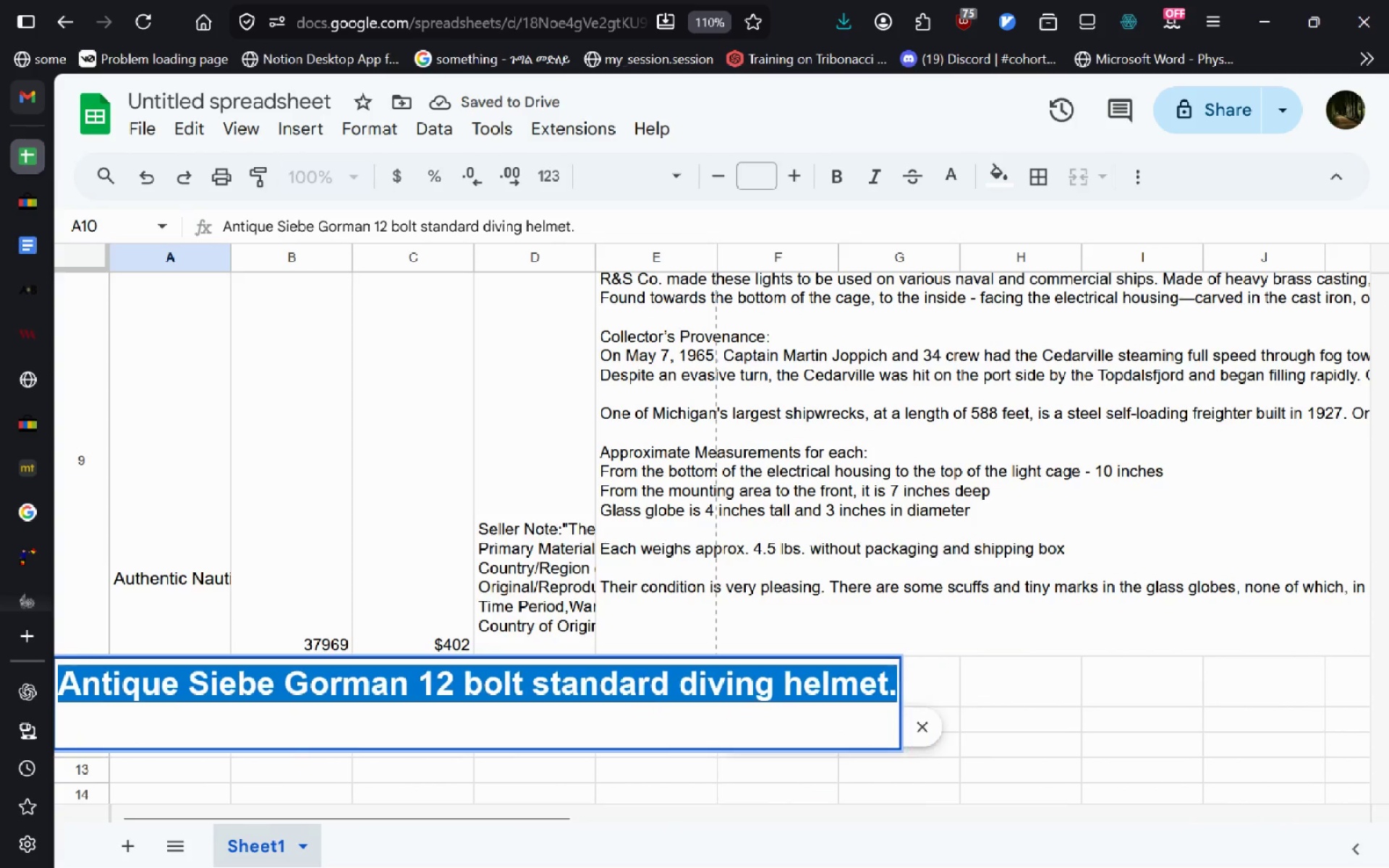 
key(Control+Shift+Comma)
 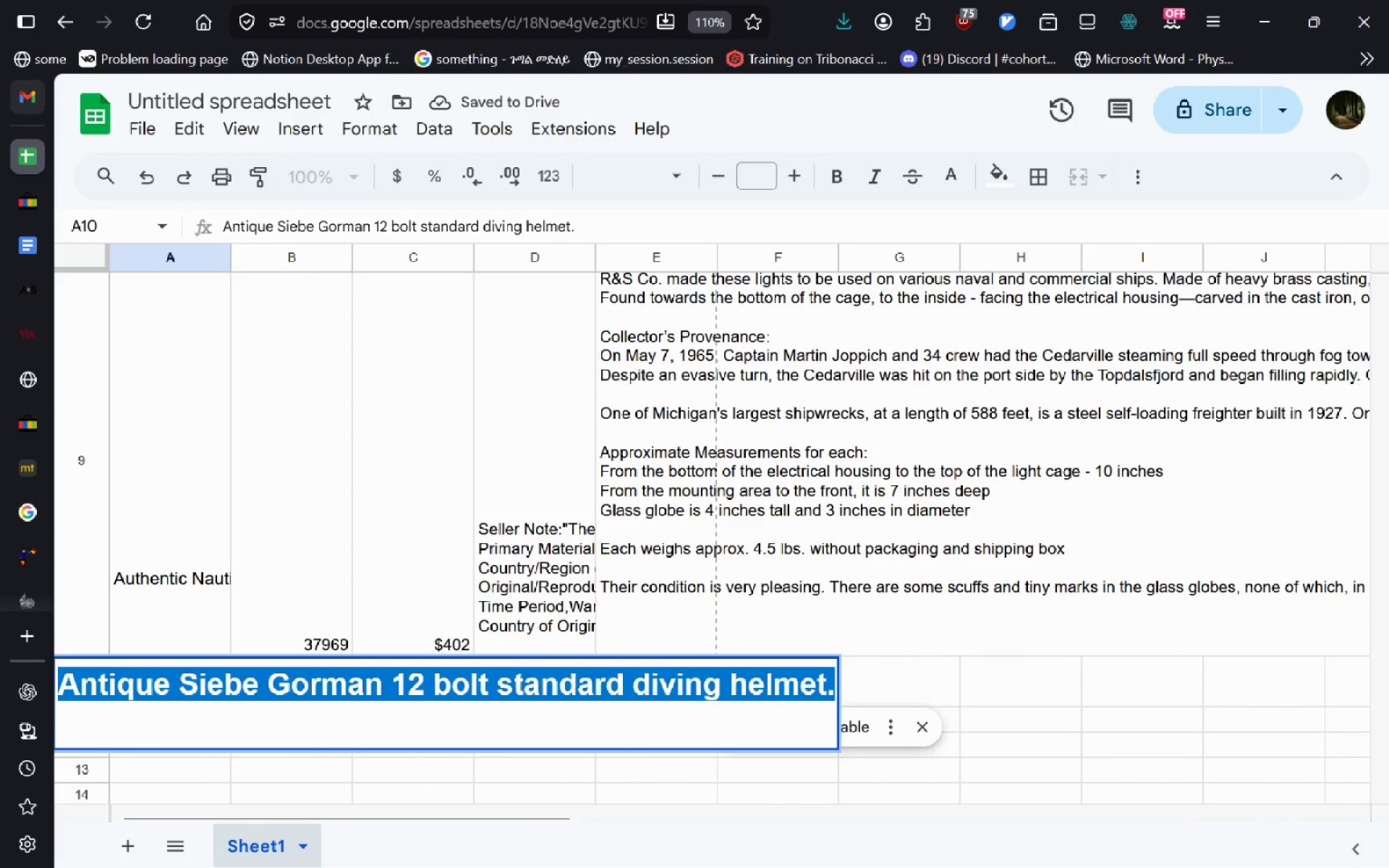 
hold_key(key=Comma, duration=1.39)
 